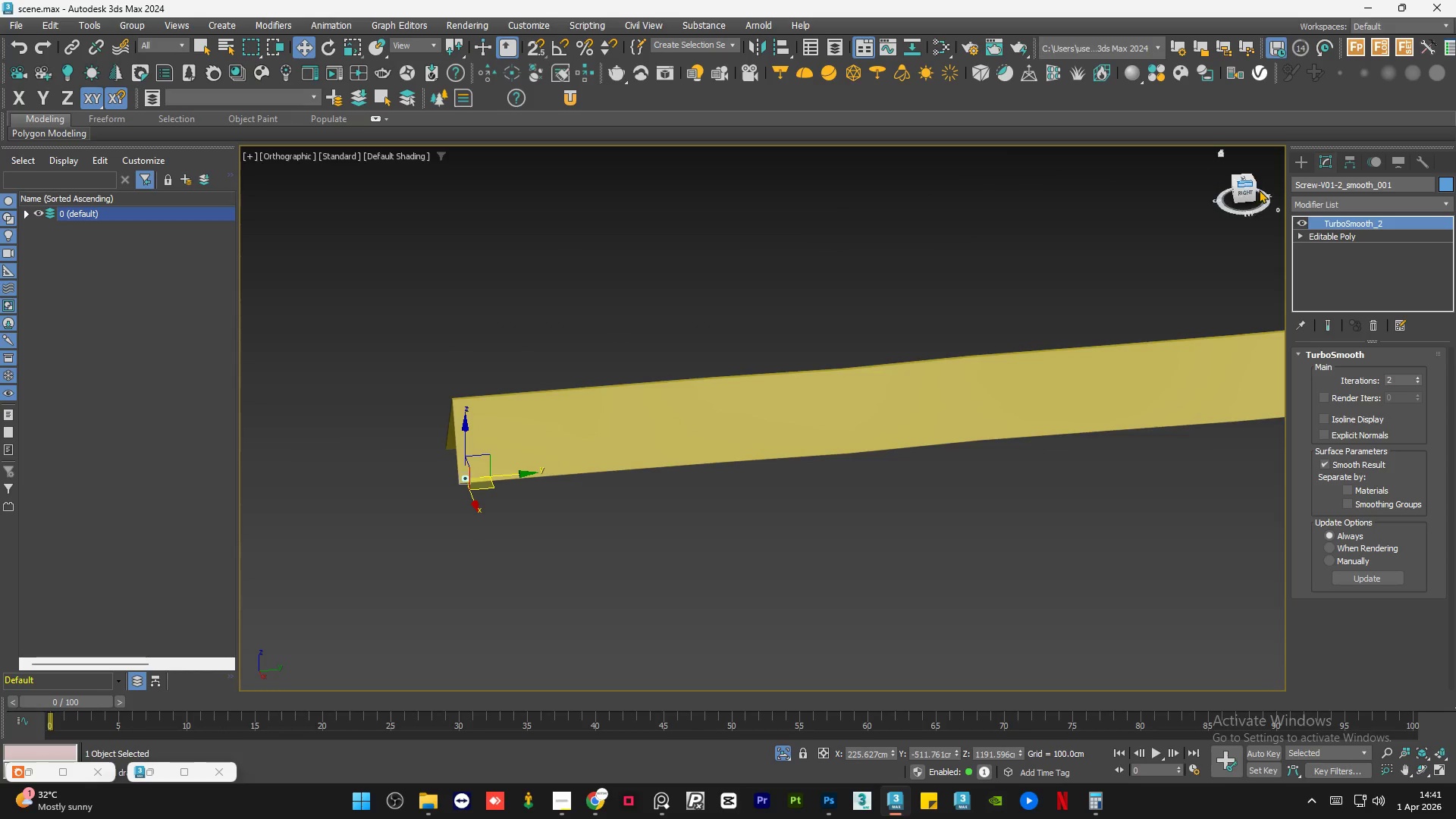 
scroll: coordinate [409, 489], scroll_direction: down, amount: 2.0
 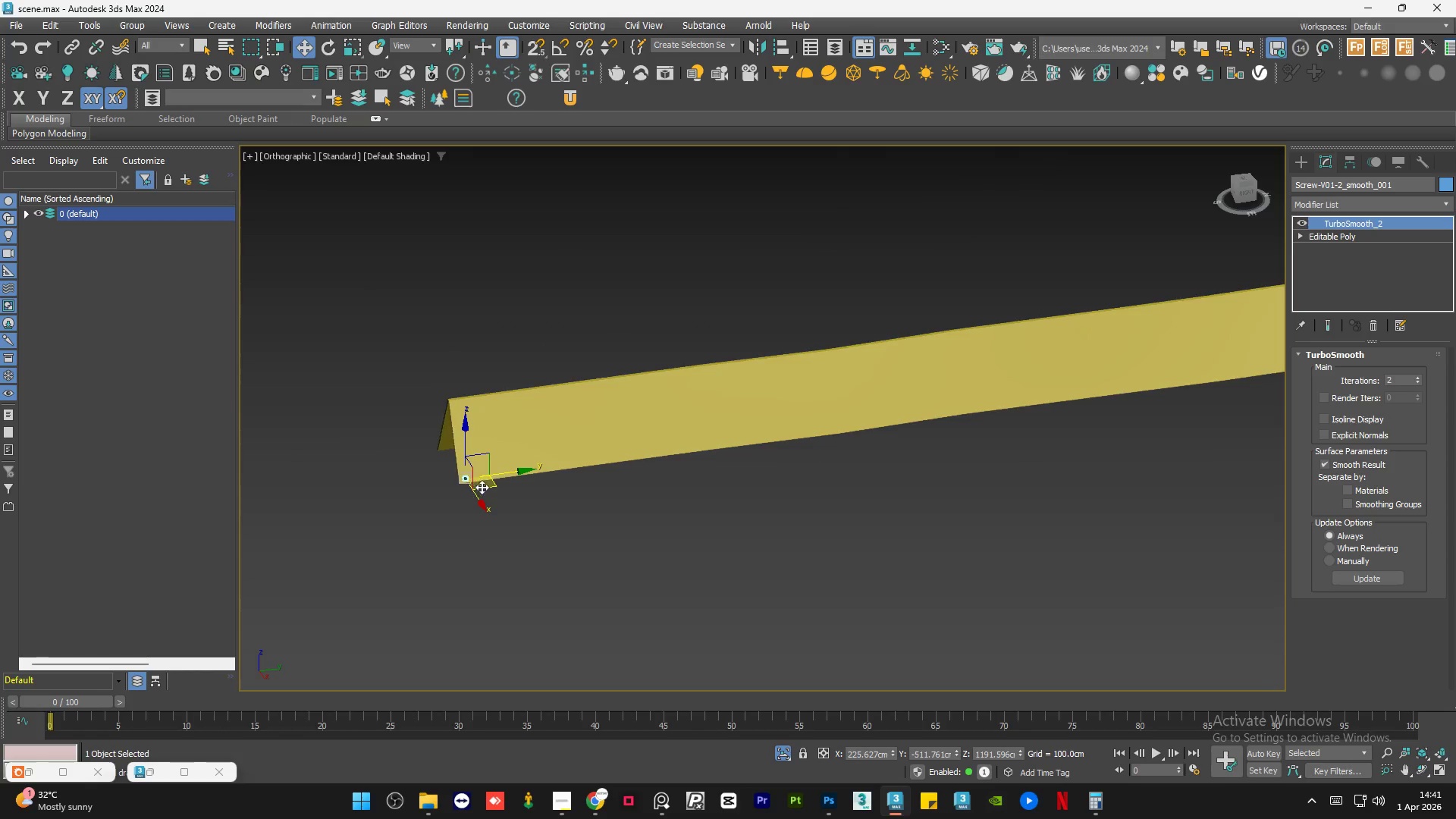 
left_click([1242, 189])
 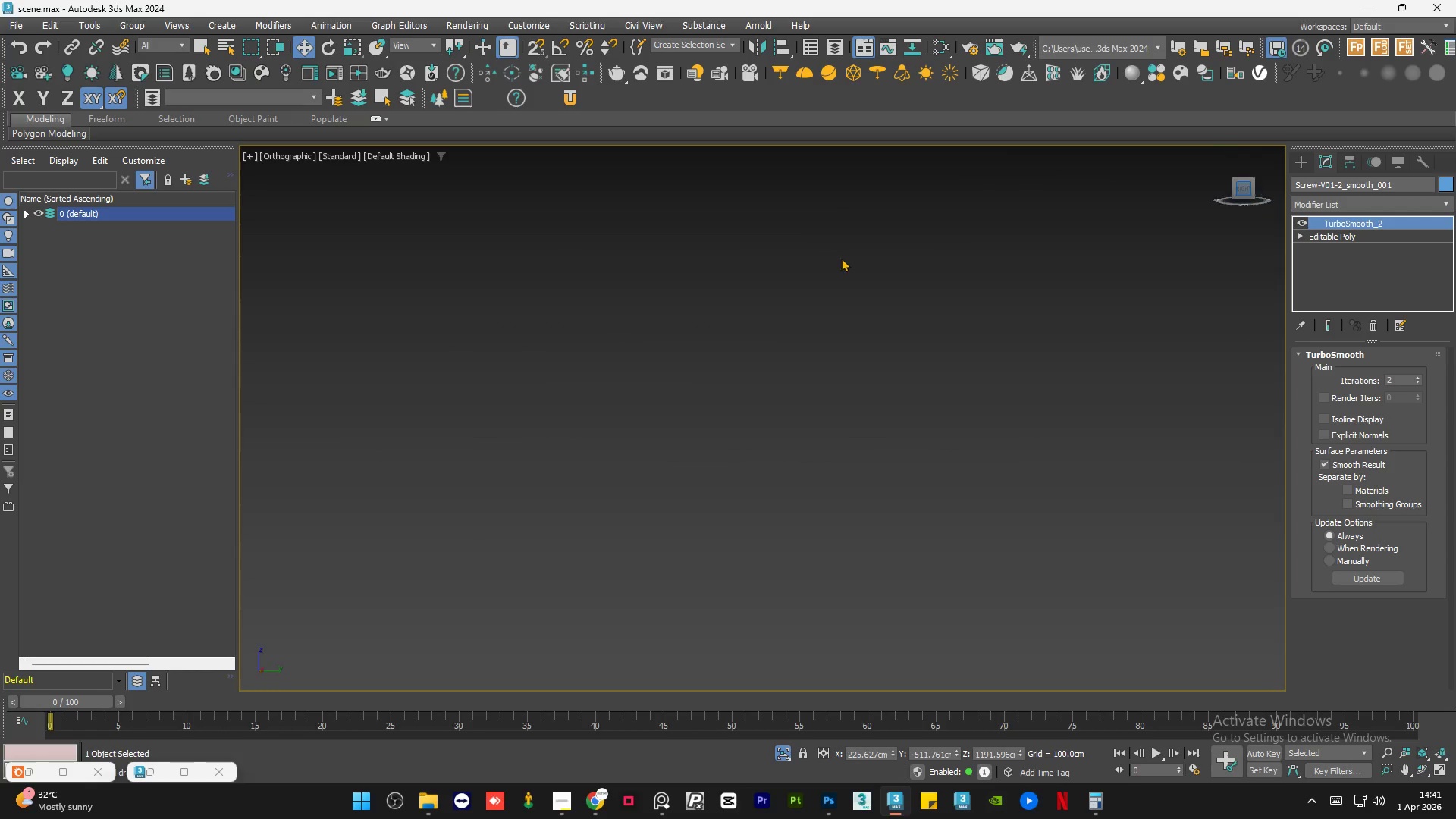 
key(Z)
 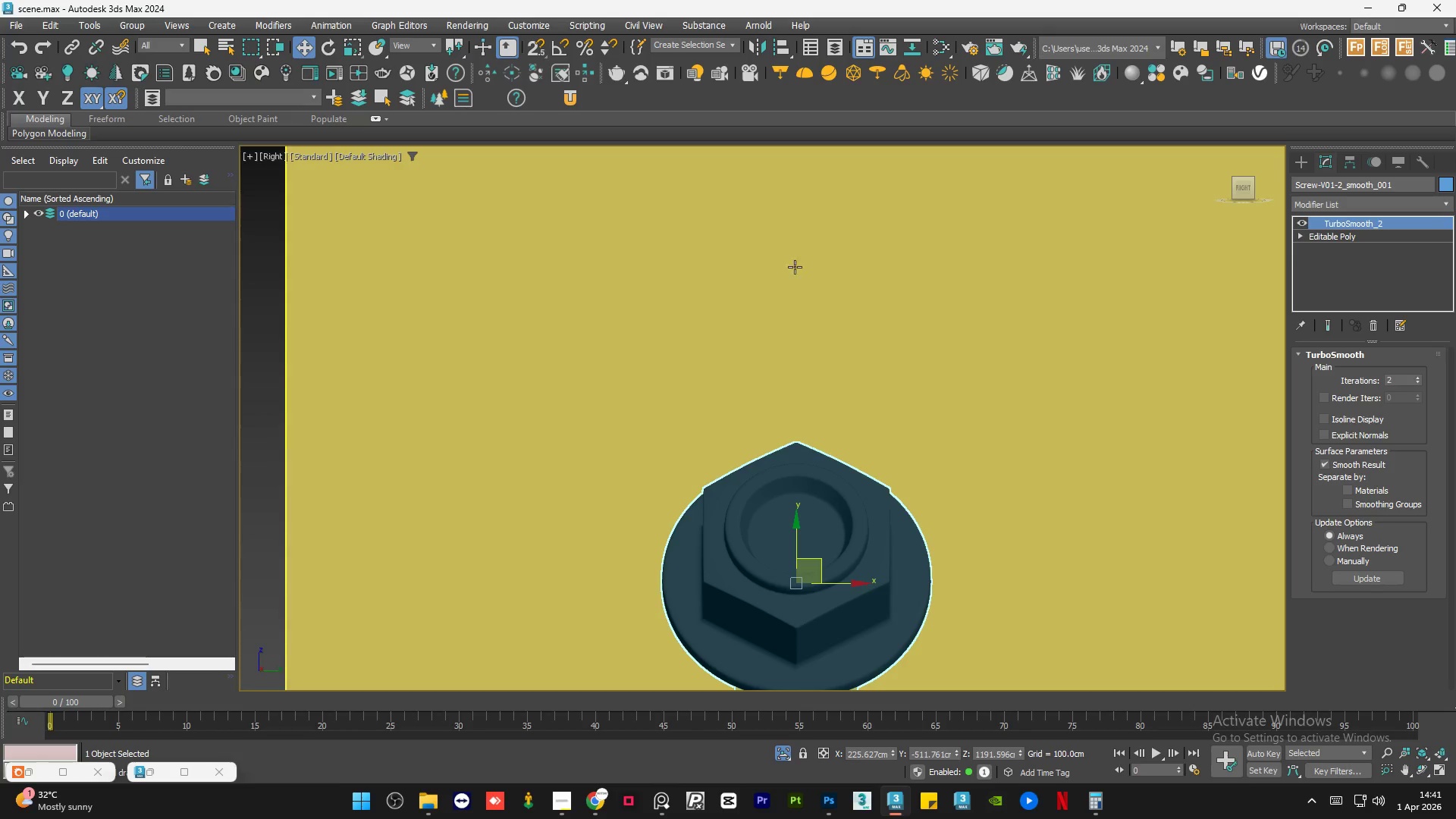 
scroll: coordinate [584, 460], scroll_direction: down, amount: 7.0
 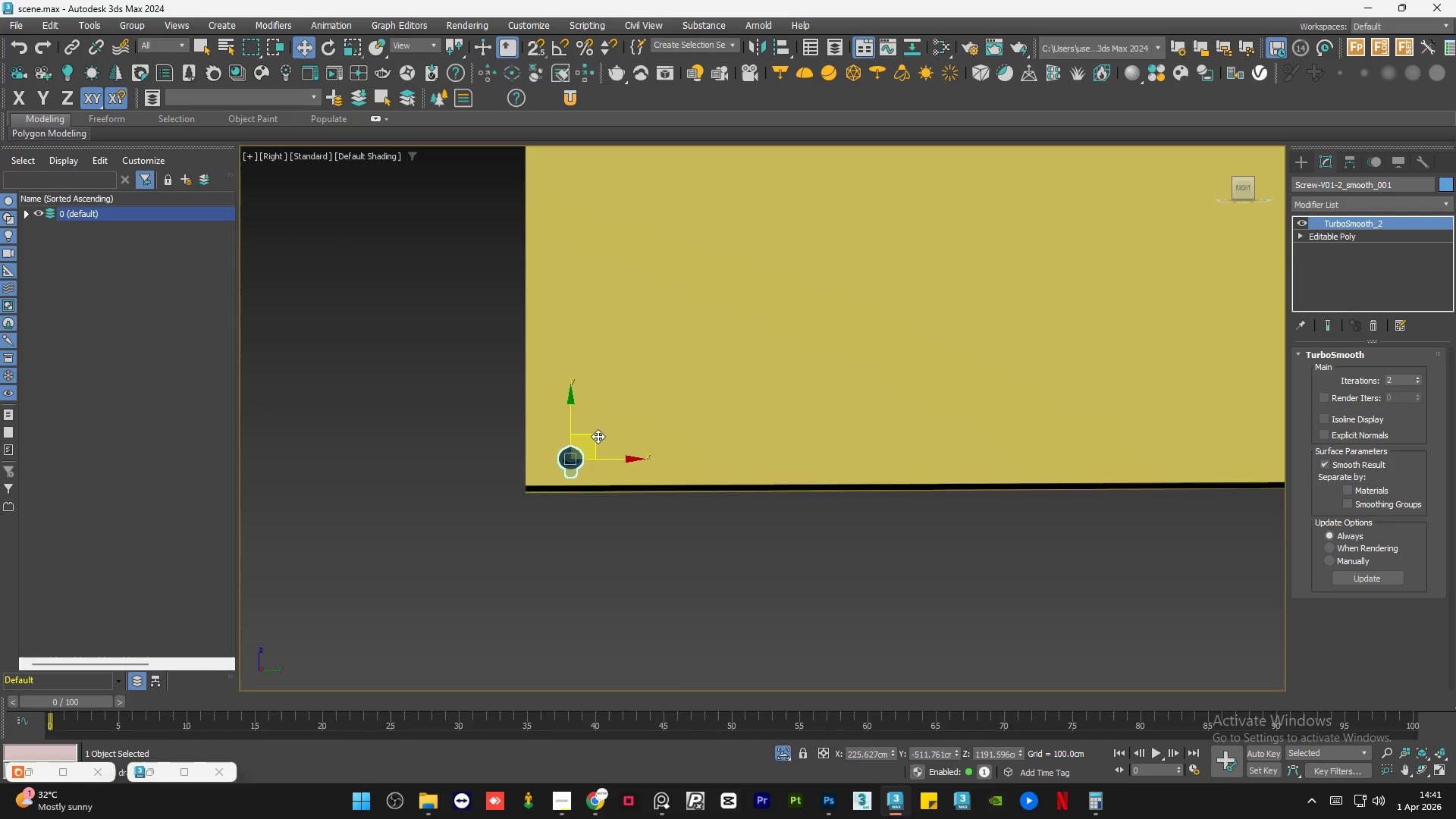 
left_click_drag(start_coordinate=[598, 436], to_coordinate=[603, 425])
 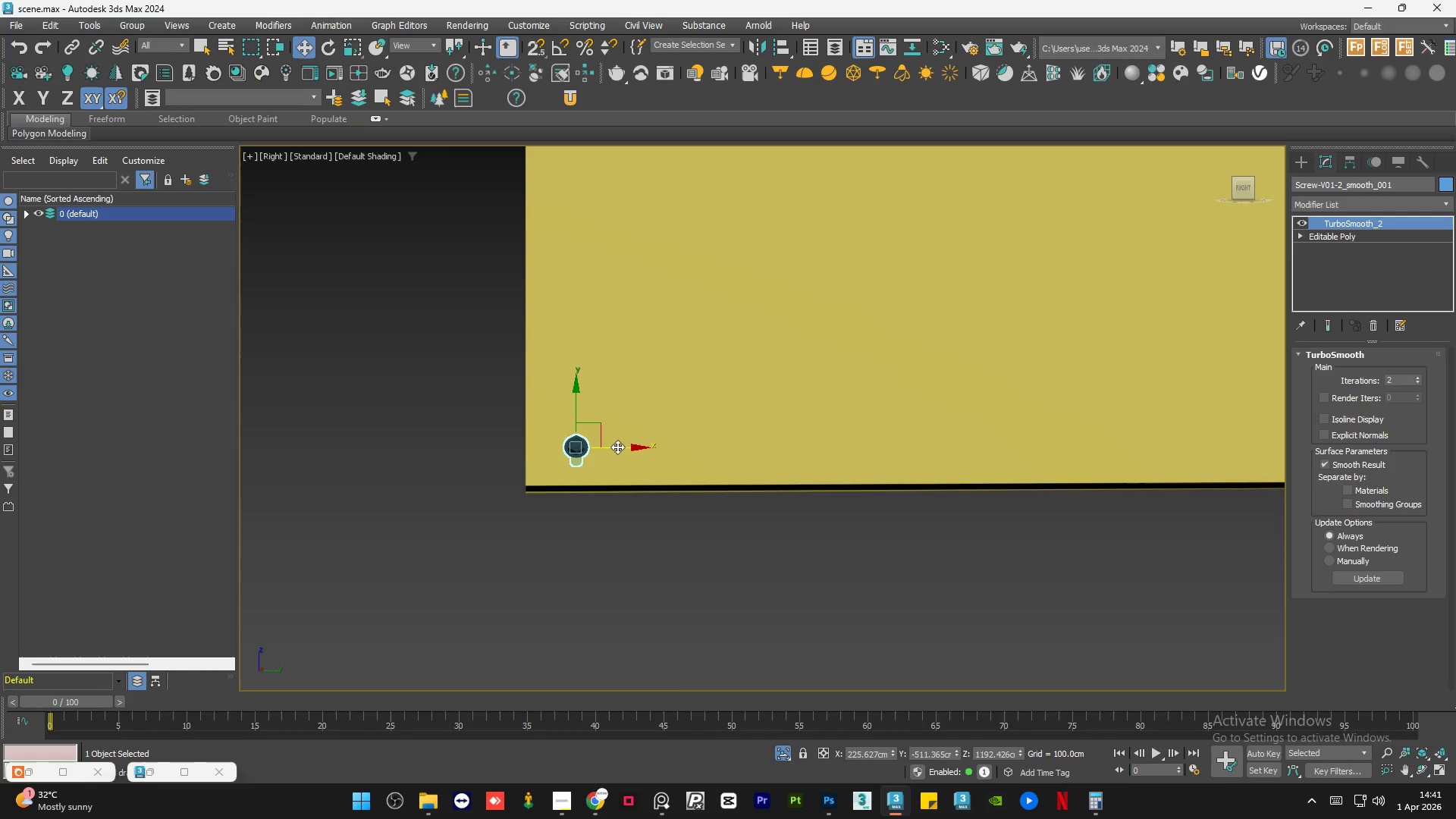 
scroll: coordinate [391, 467], scroll_direction: down, amount: 5.0
 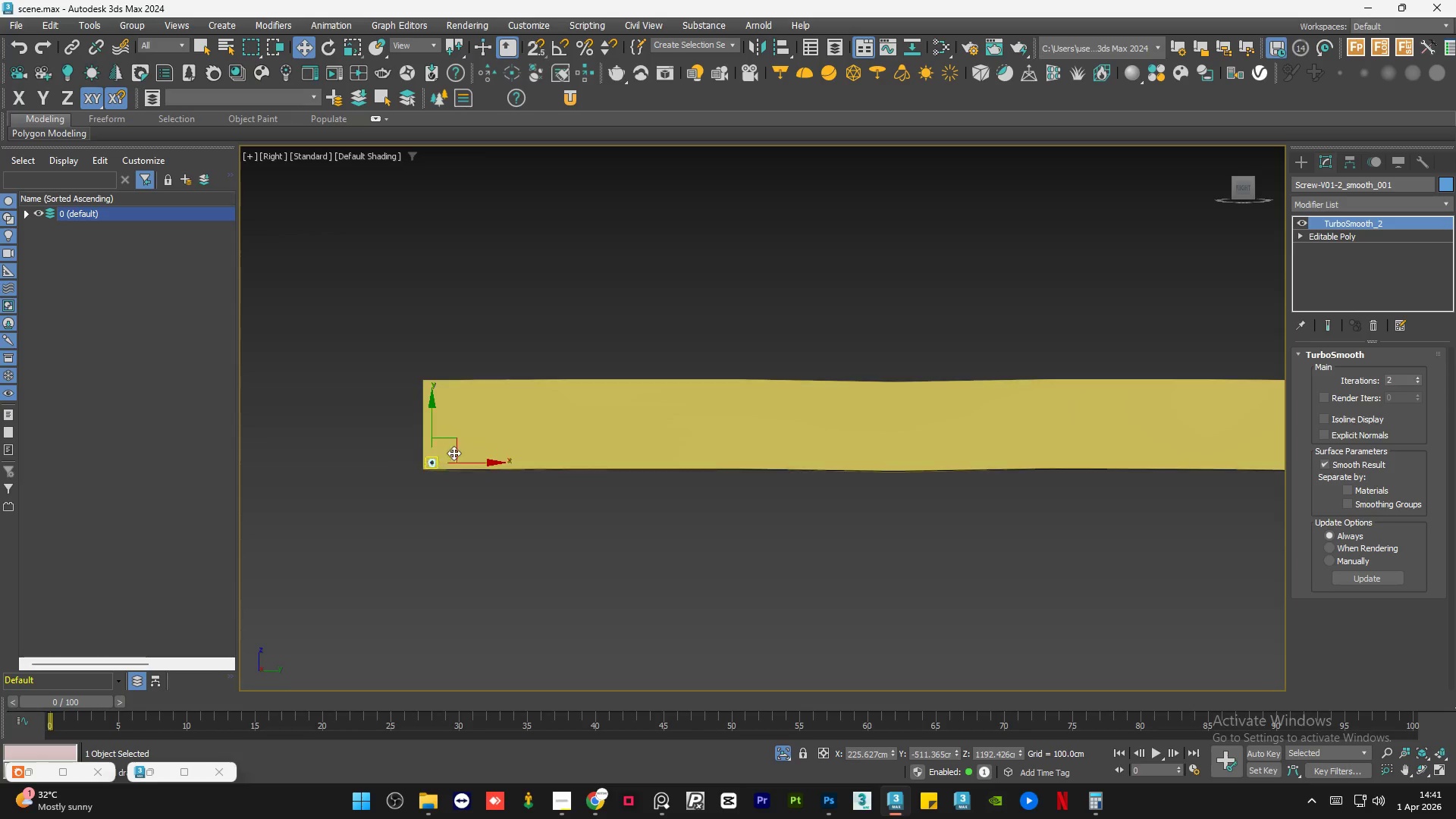 
hold_key(key=ShiftLeft, duration=1.5)
 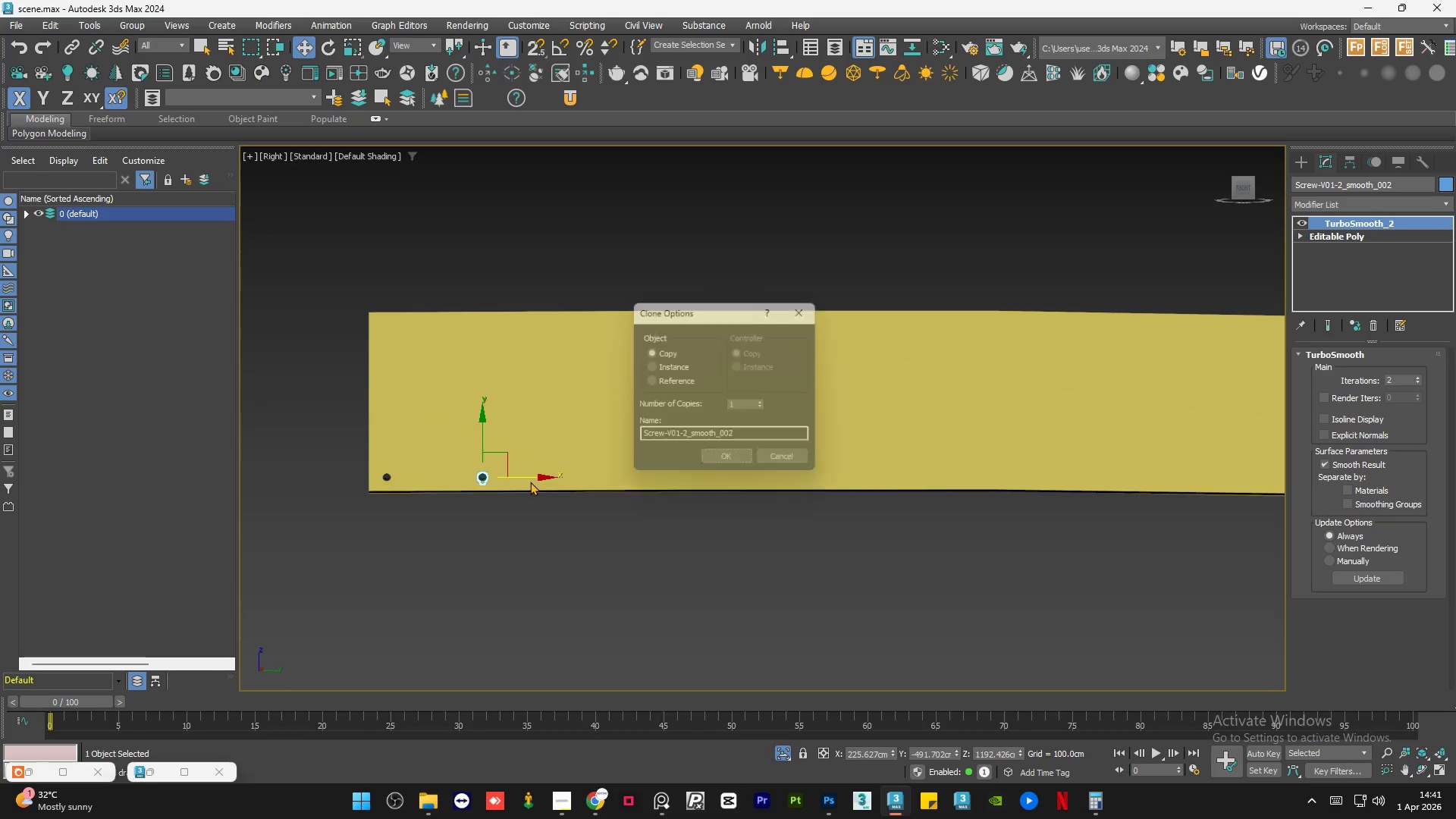 
scroll: coordinate [477, 447], scroll_direction: up, amount: 2.0
 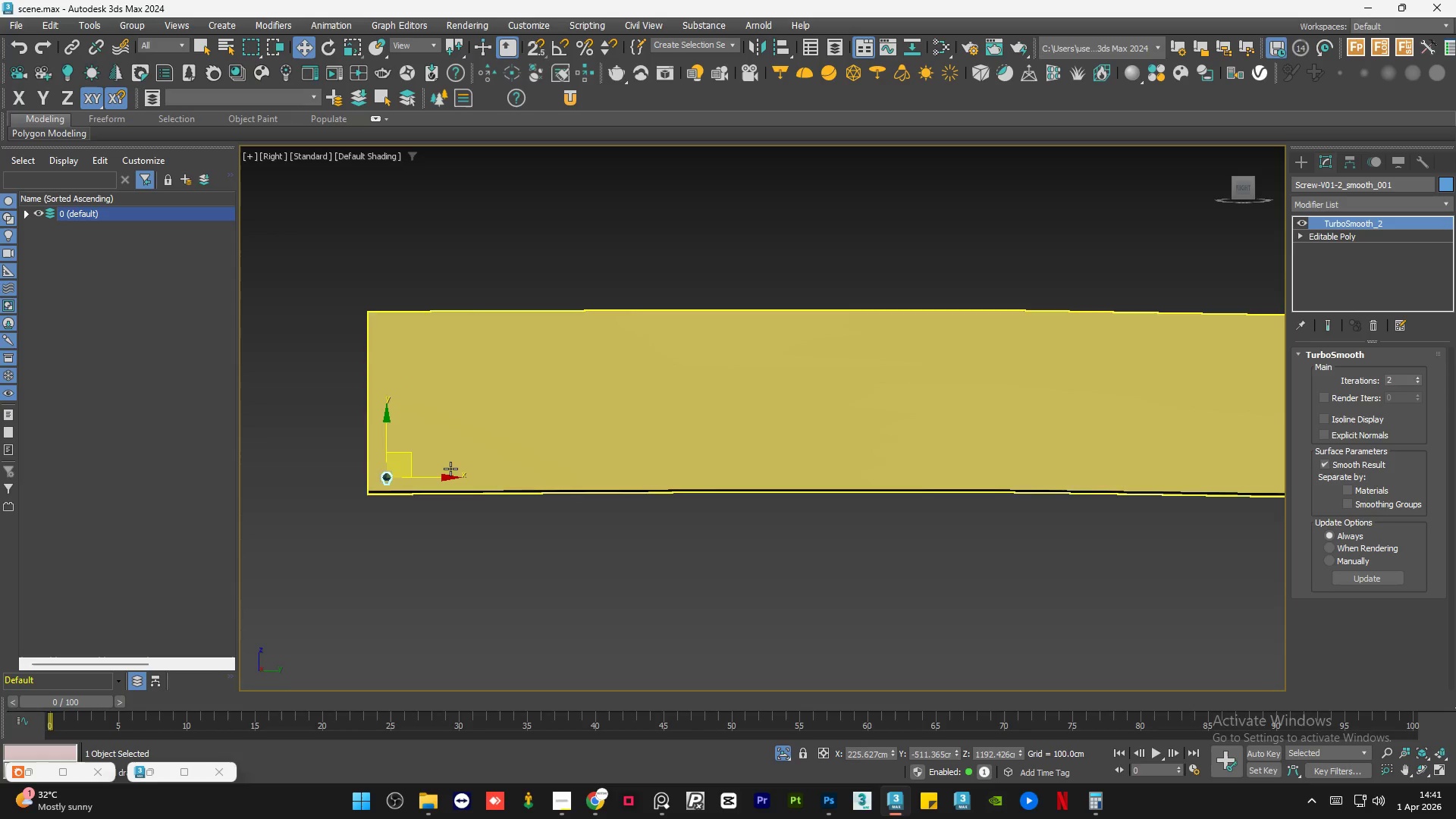 
left_click_drag(start_coordinate=[434, 477], to_coordinate=[529, 482])
 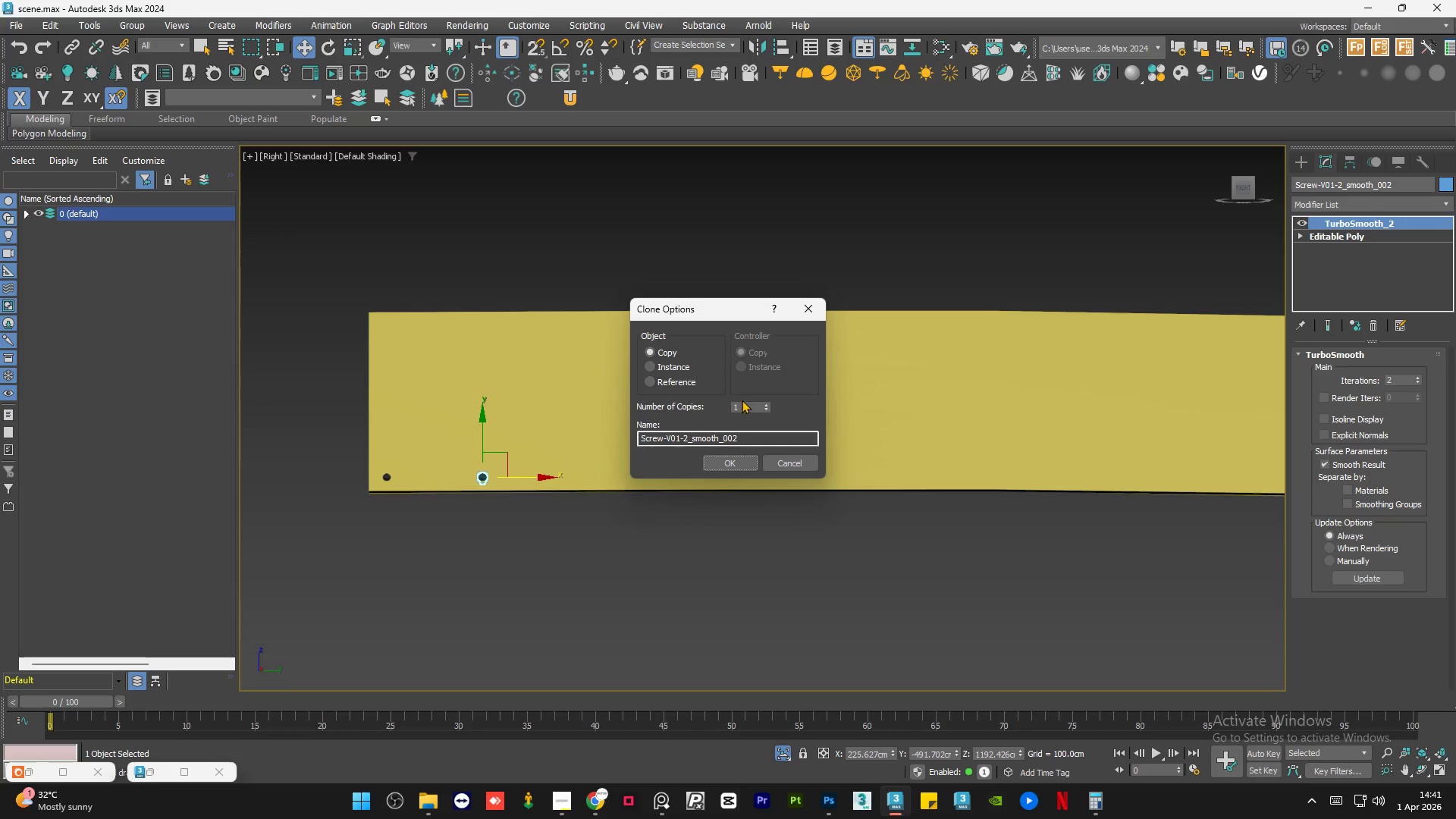 
hold_key(key=ShiftLeft, duration=0.42)
 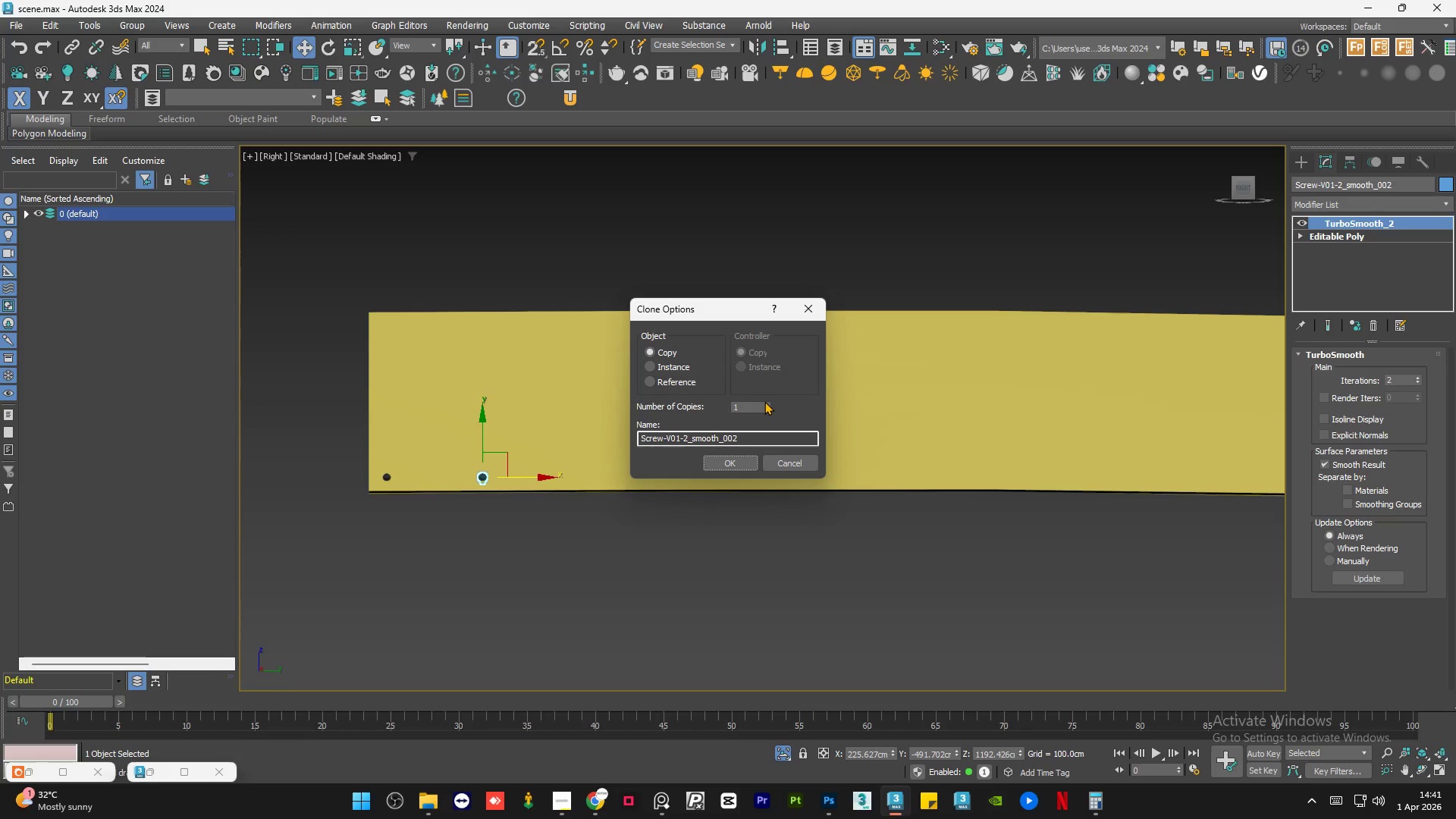 
left_click([764, 401])
 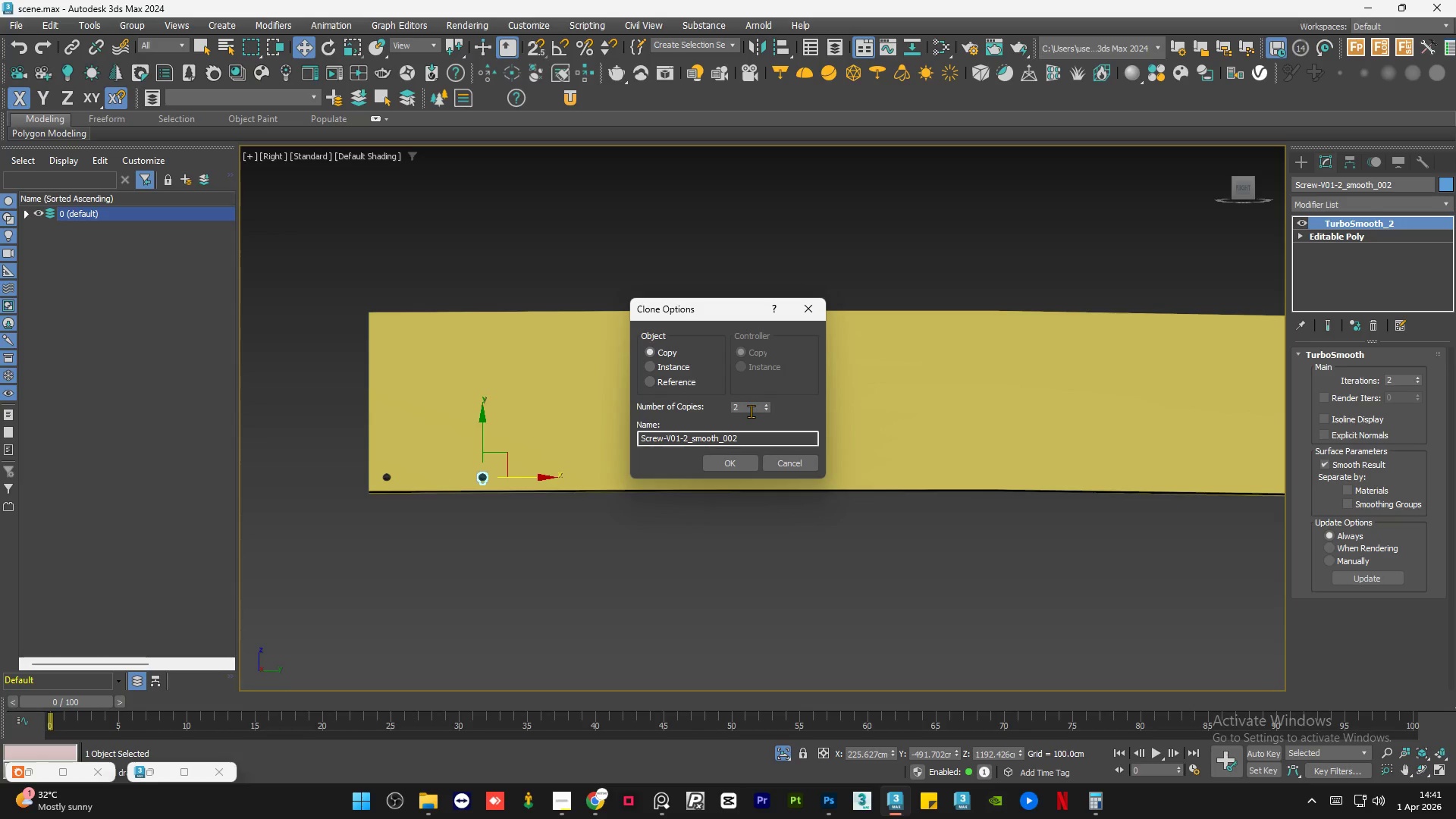 
double_click([751, 411])
 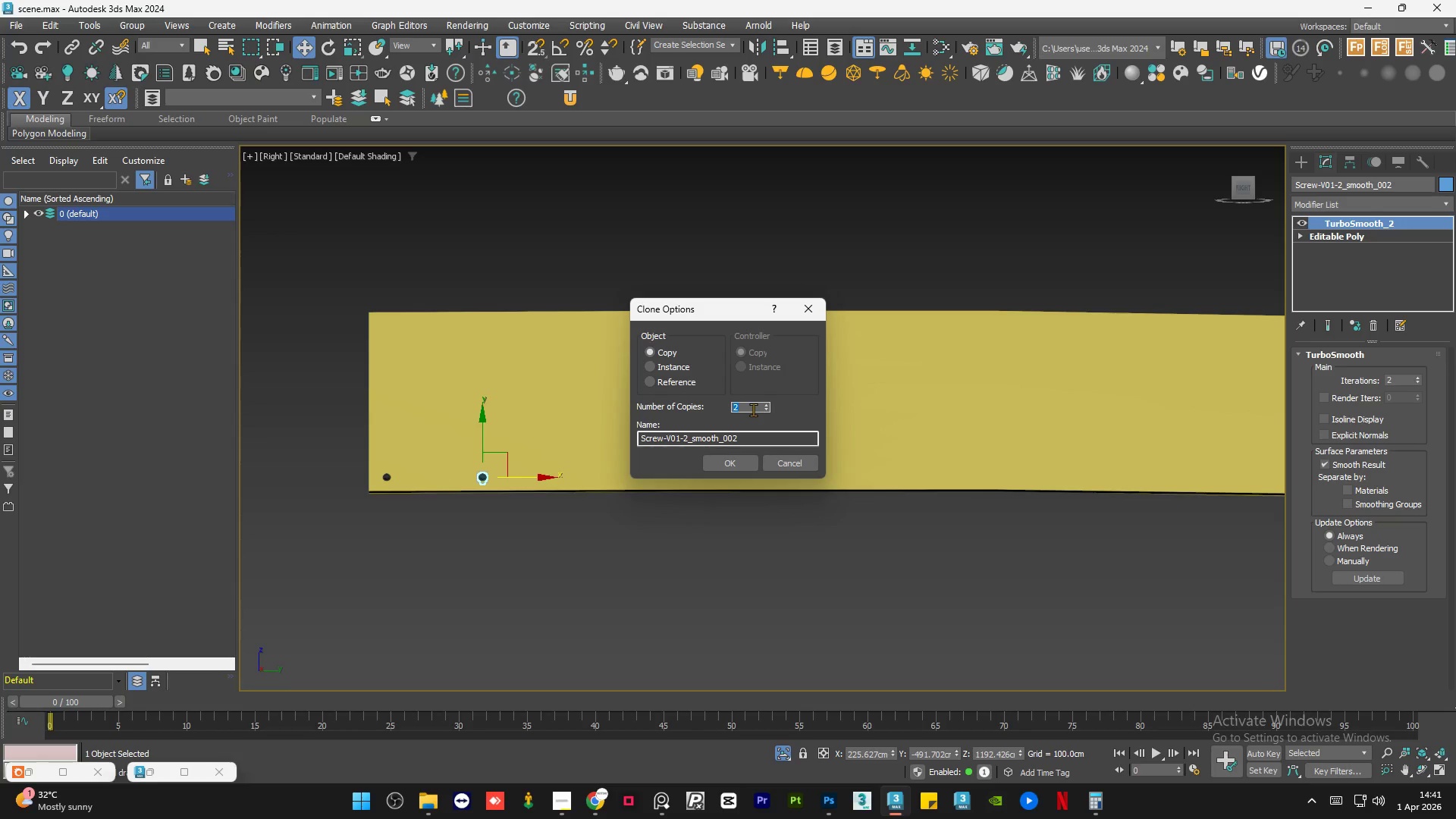 
key(Numpad3)
 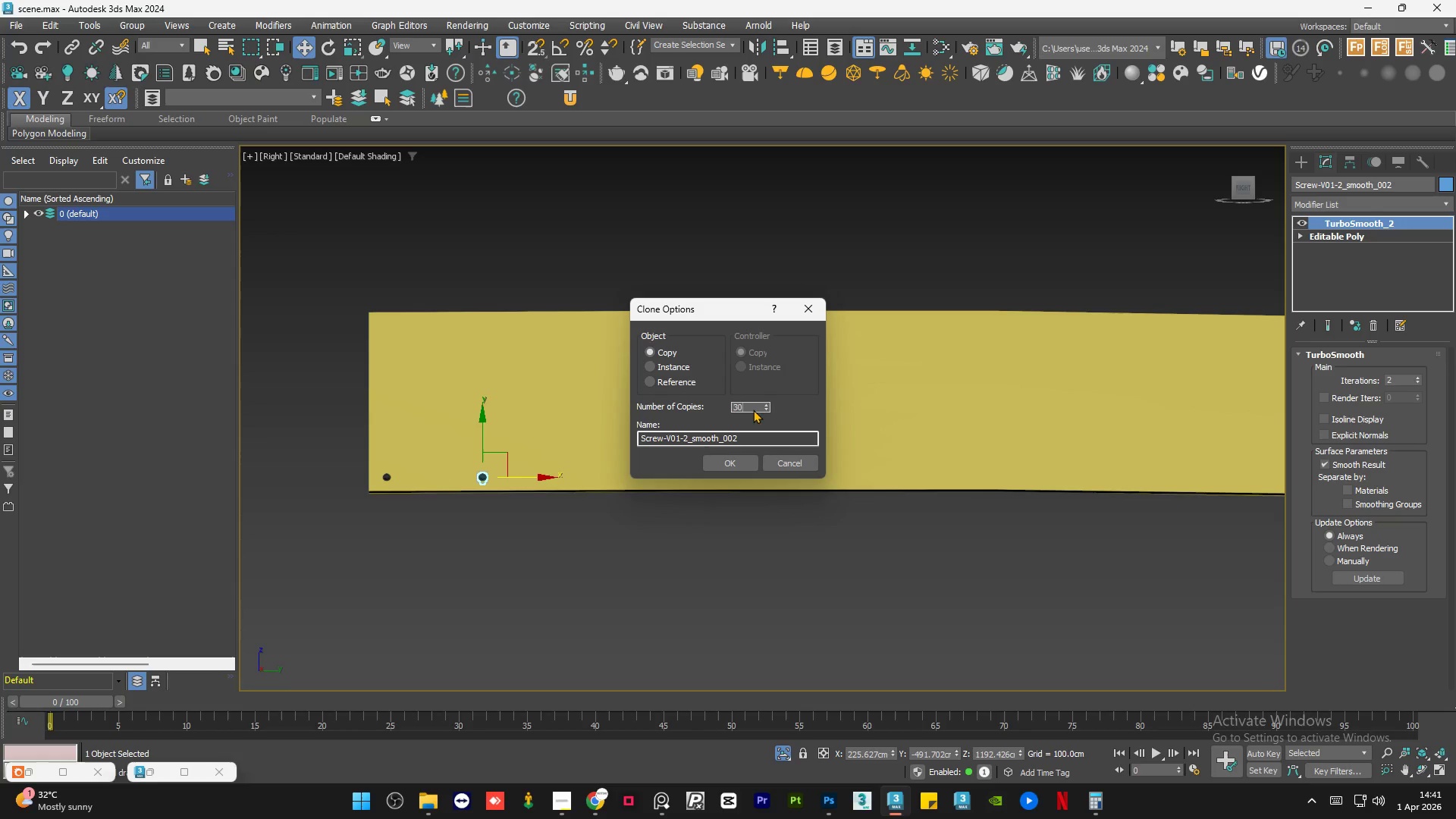 
key(Numpad0)
 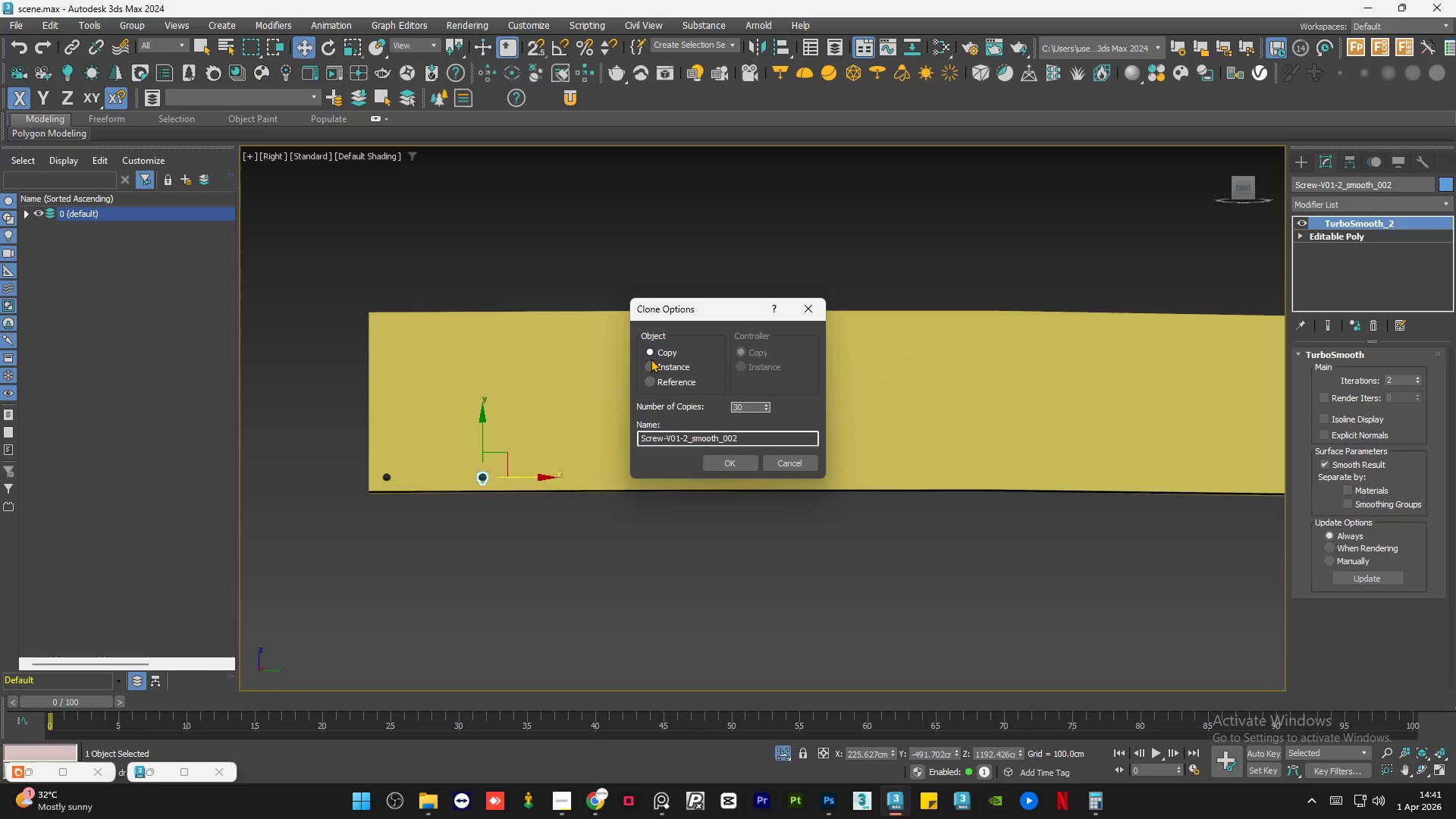 
left_click([651, 360])
 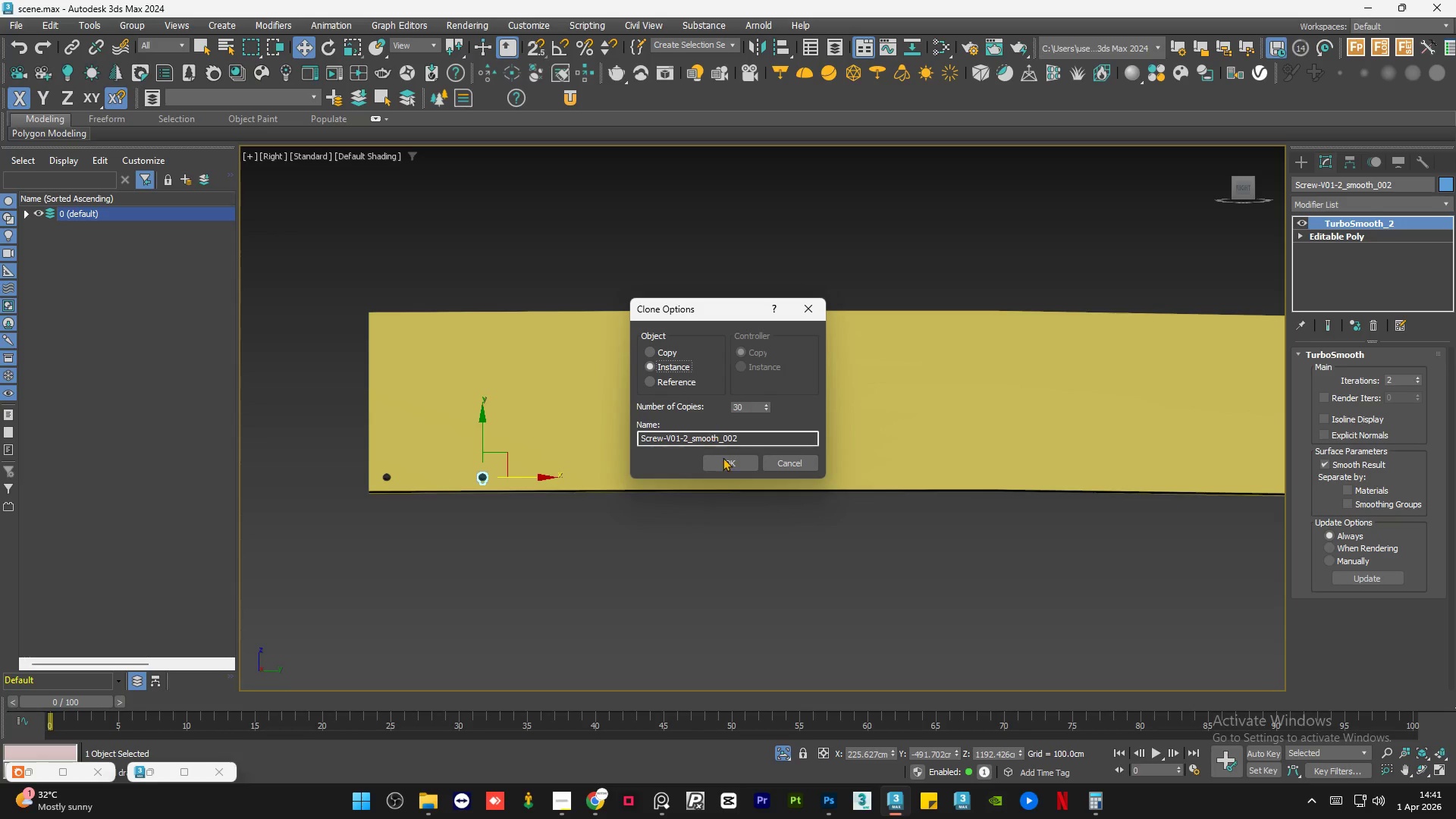 
left_click([727, 463])
 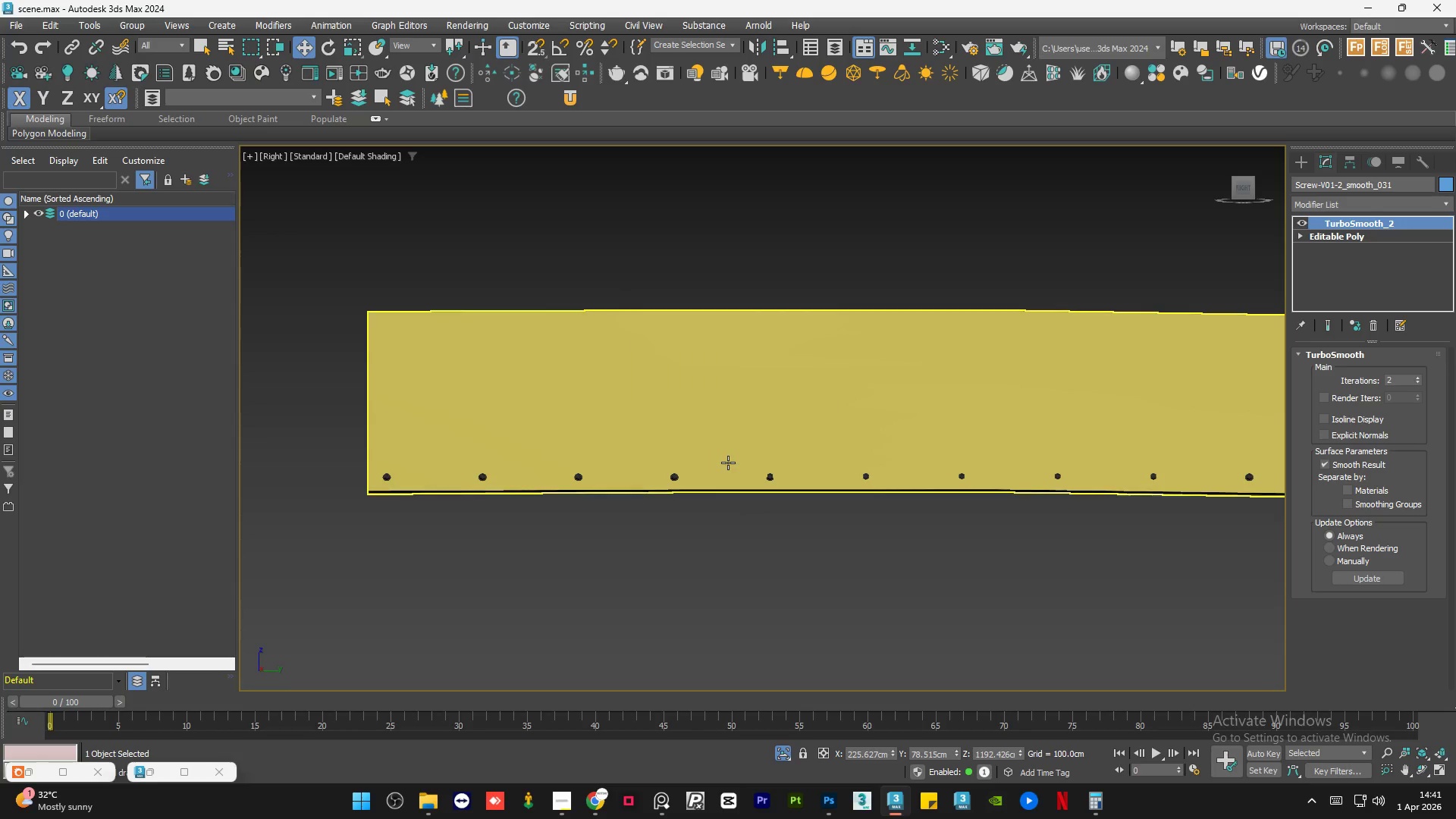 
scroll: coordinate [658, 498], scroll_direction: down, amount: 6.0
 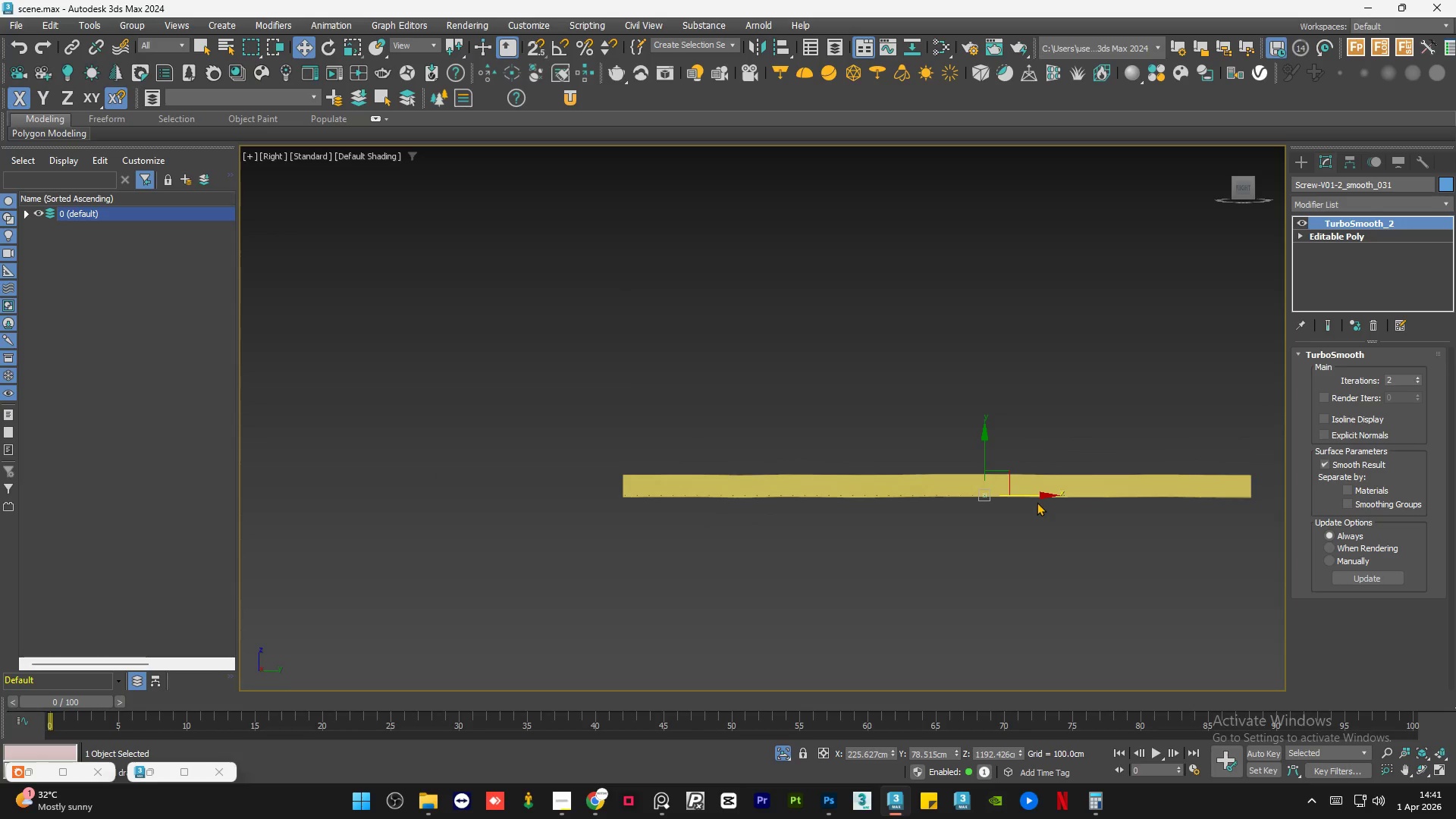 
scroll: coordinate [858, 462], scroll_direction: up, amount: 6.0
 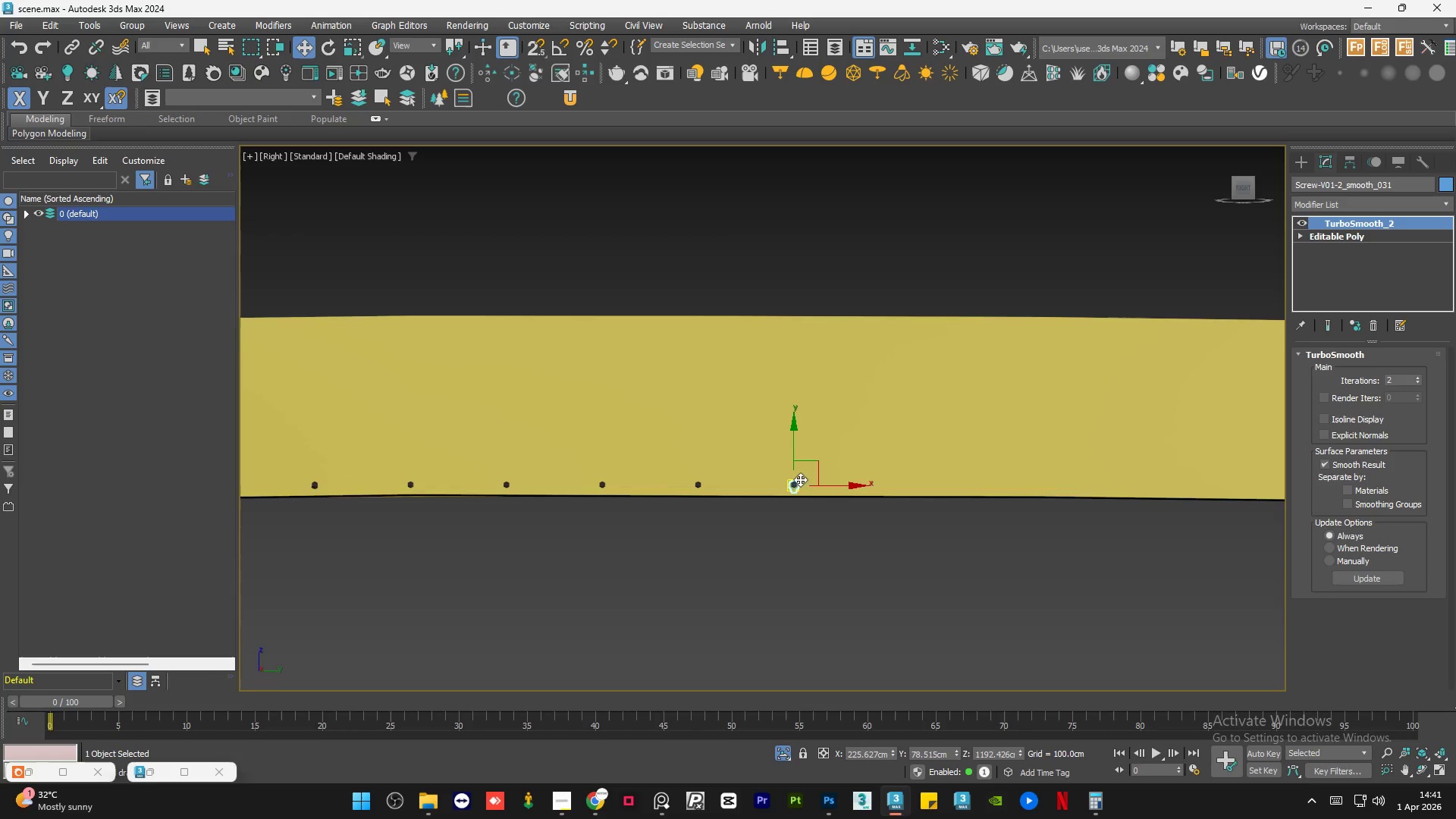 
hold_key(key=ShiftLeft, duration=1.5)
left_click_drag(start_coordinate=[814, 485], to_coordinate=[905, 489])
 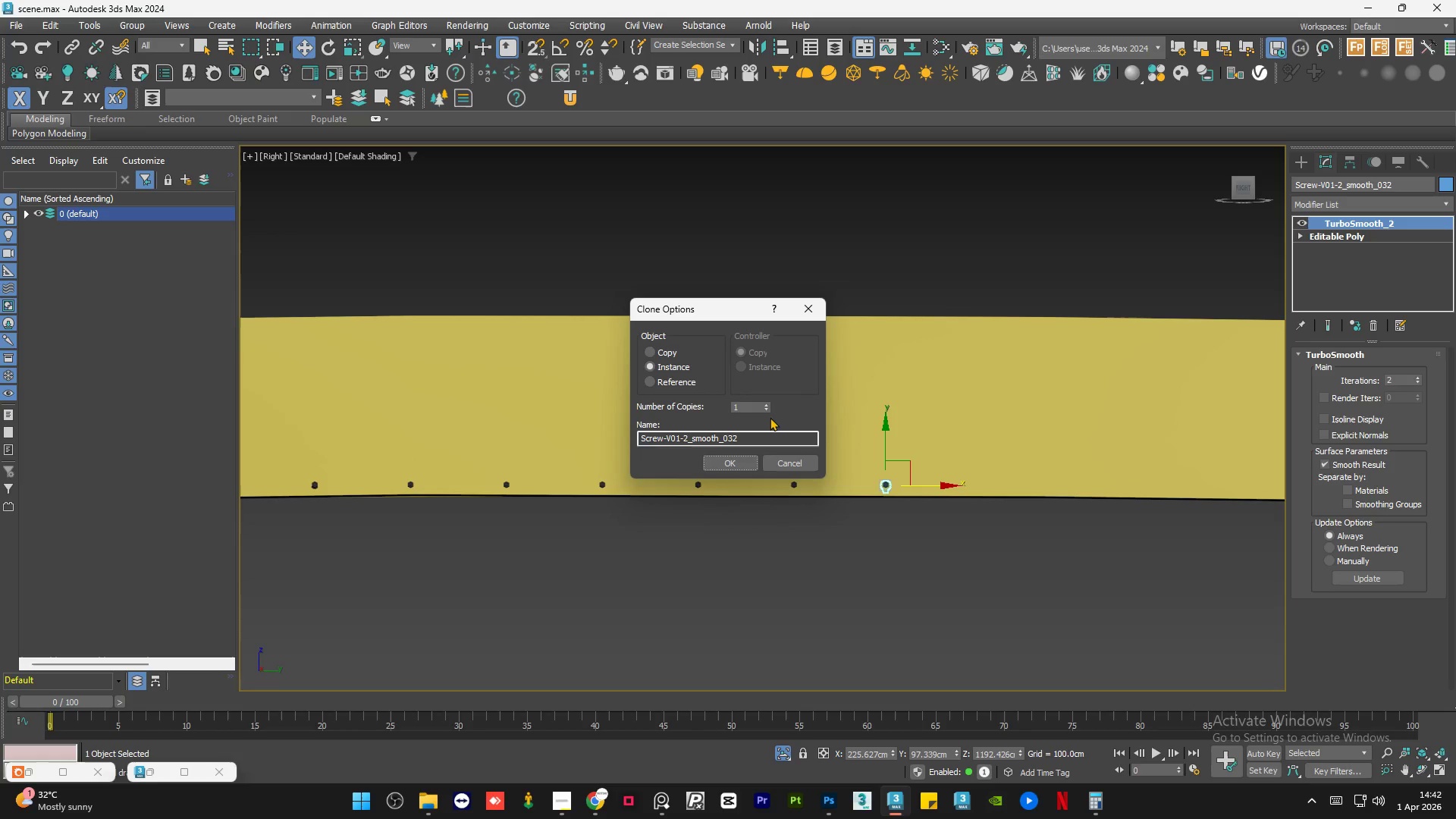 
hold_key(key=ShiftLeft, duration=0.73)
 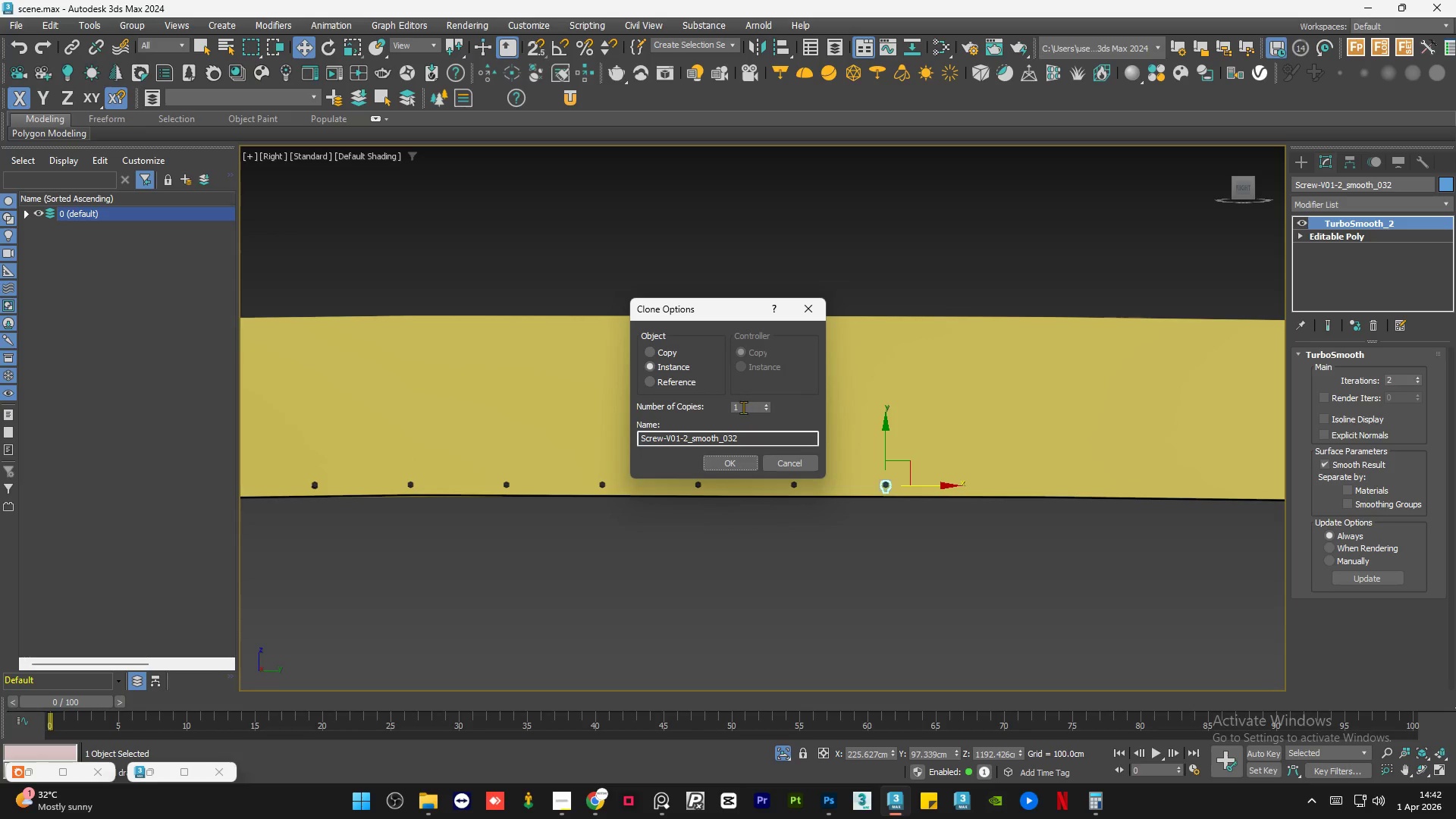 
double_click([743, 406])
 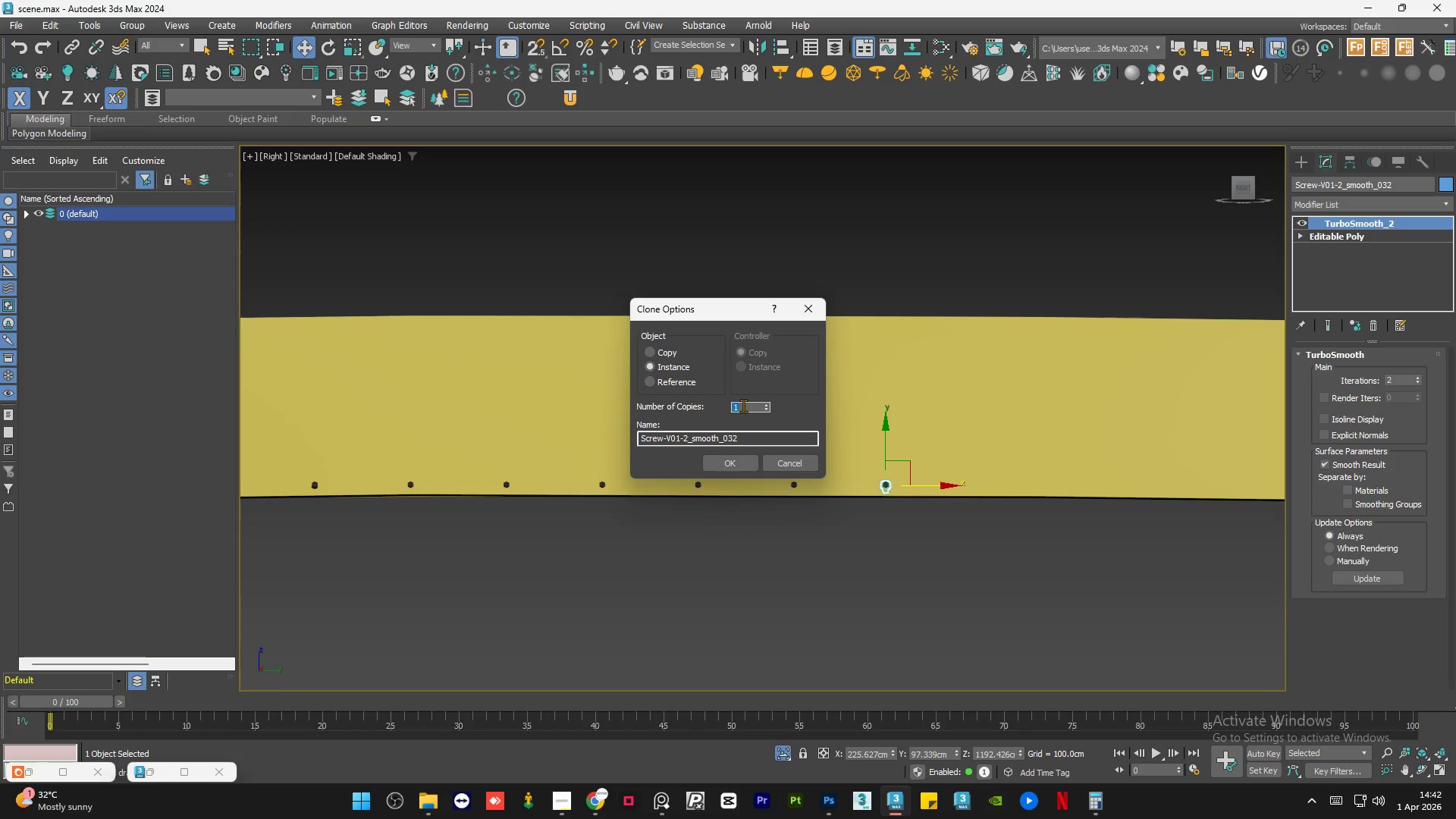 
key(Numpad0)
 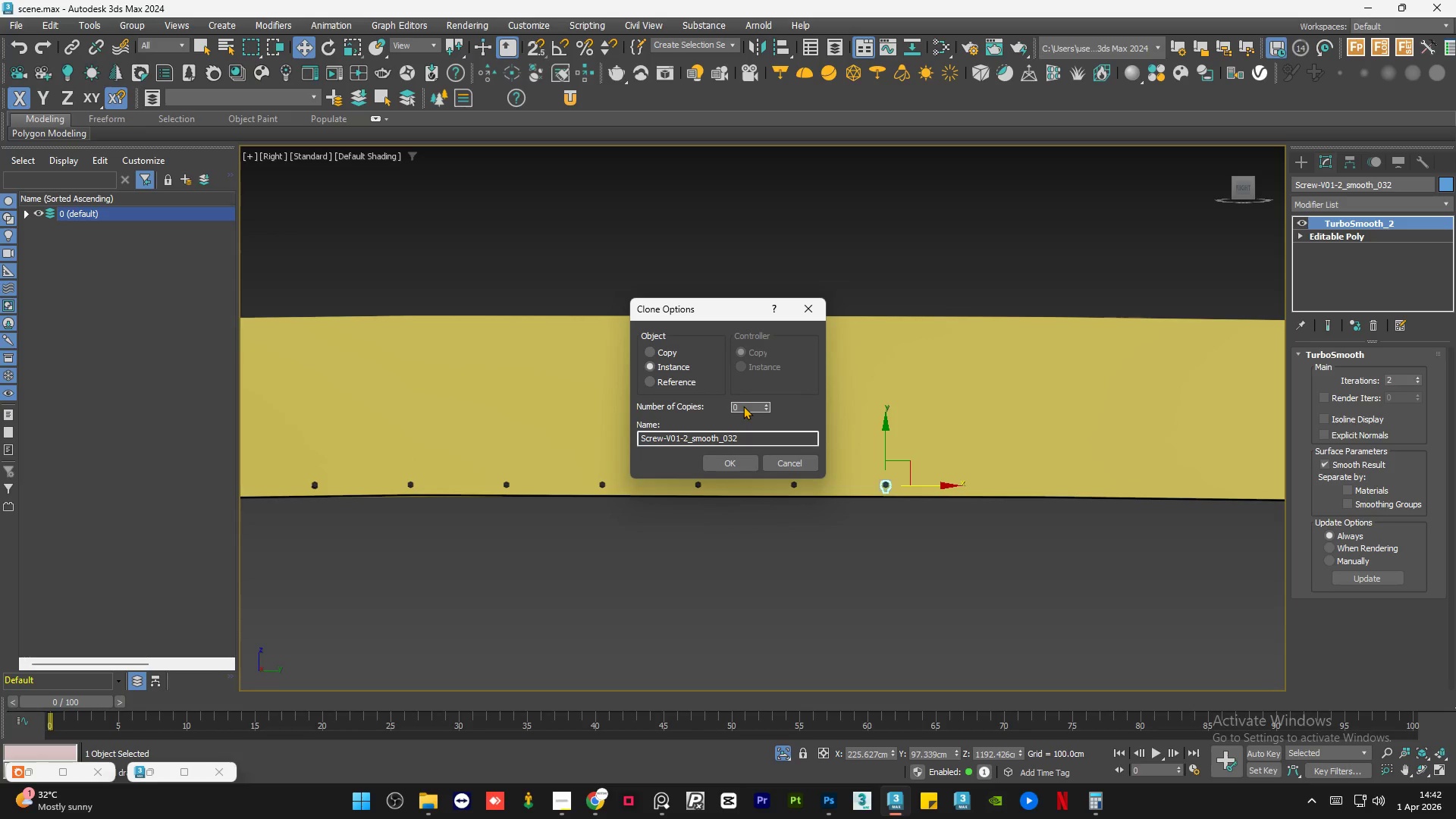 
key(Backspace)
 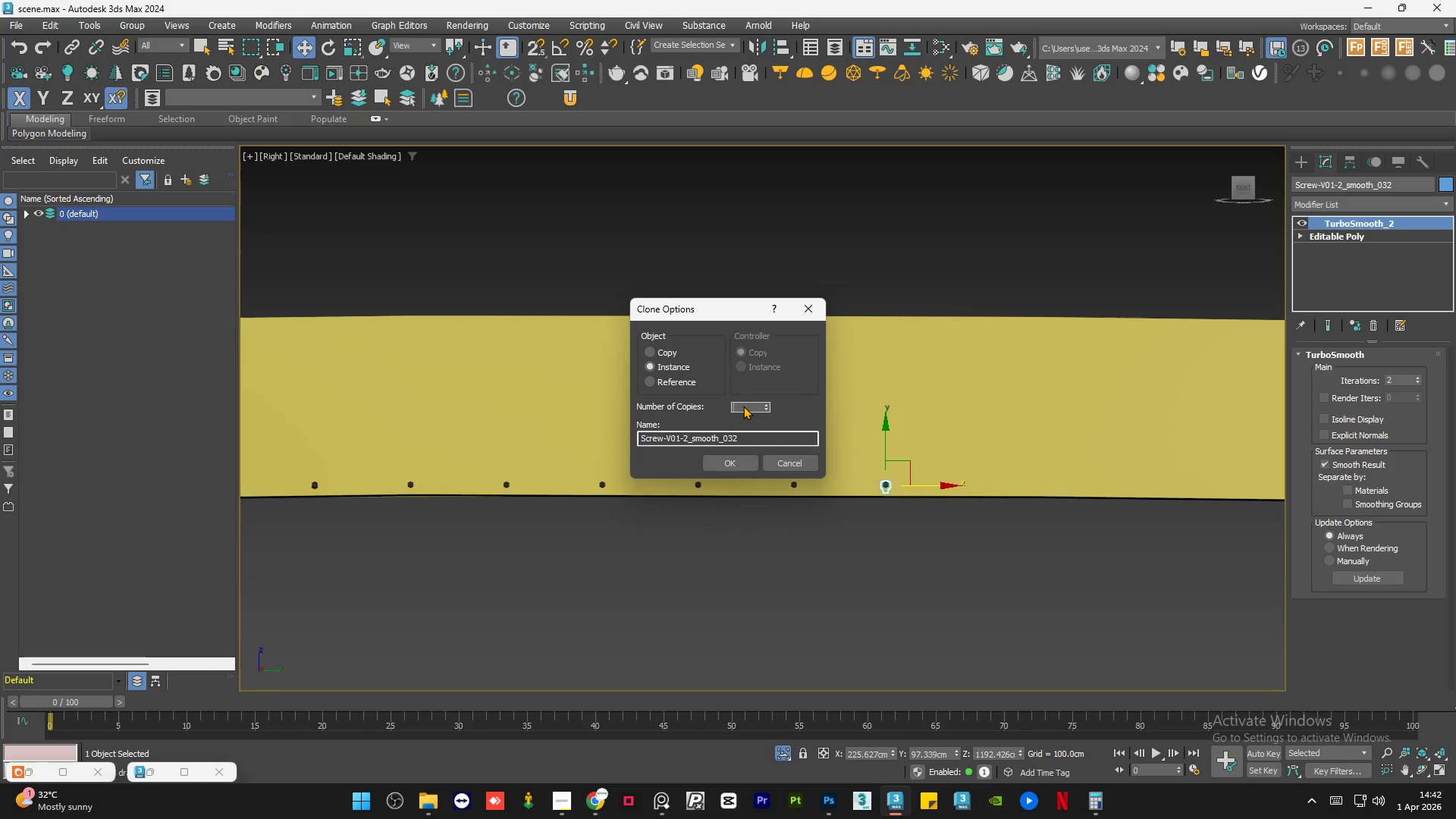 
key(Backspace)
 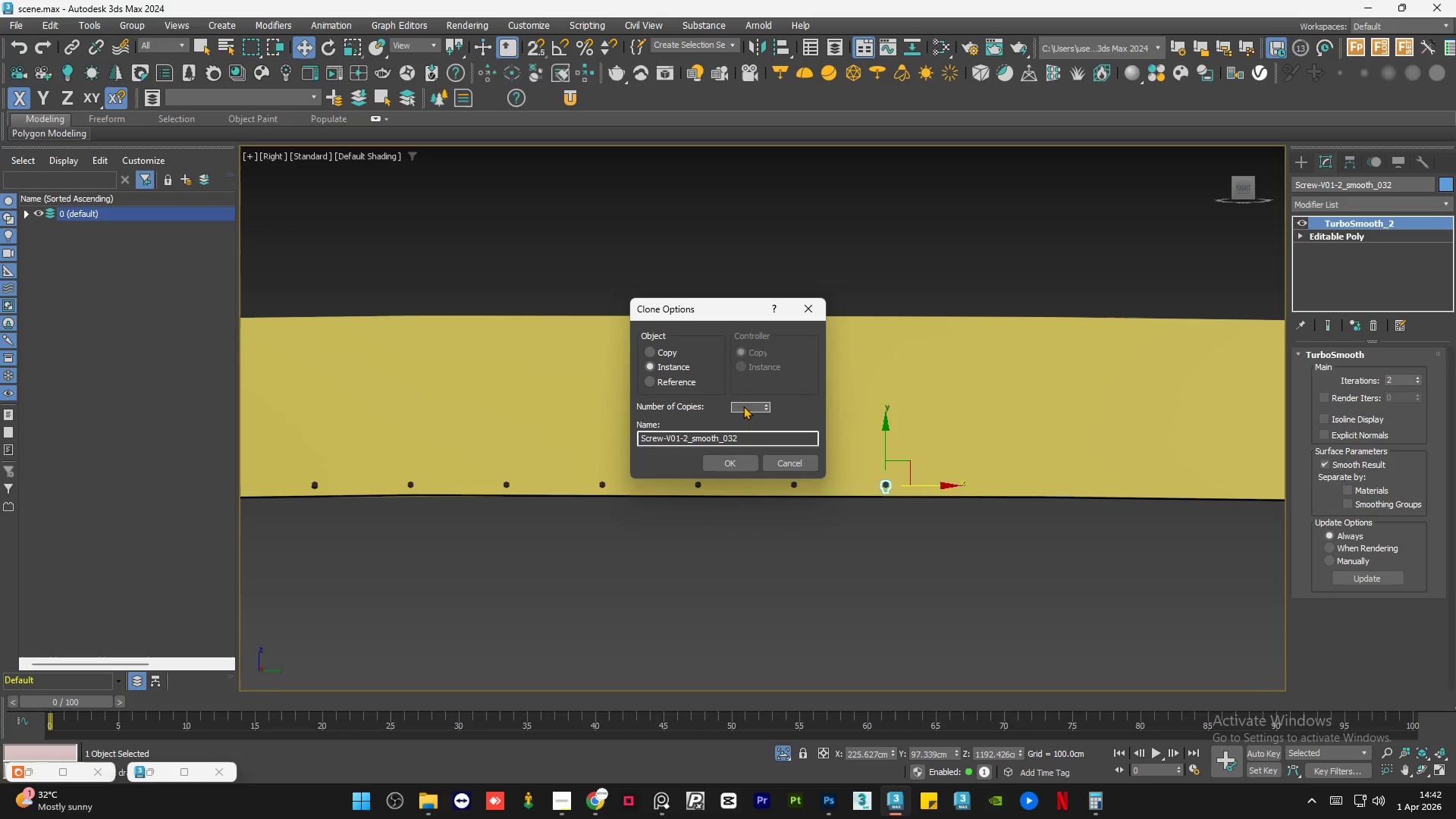 
key(Numpad3)
 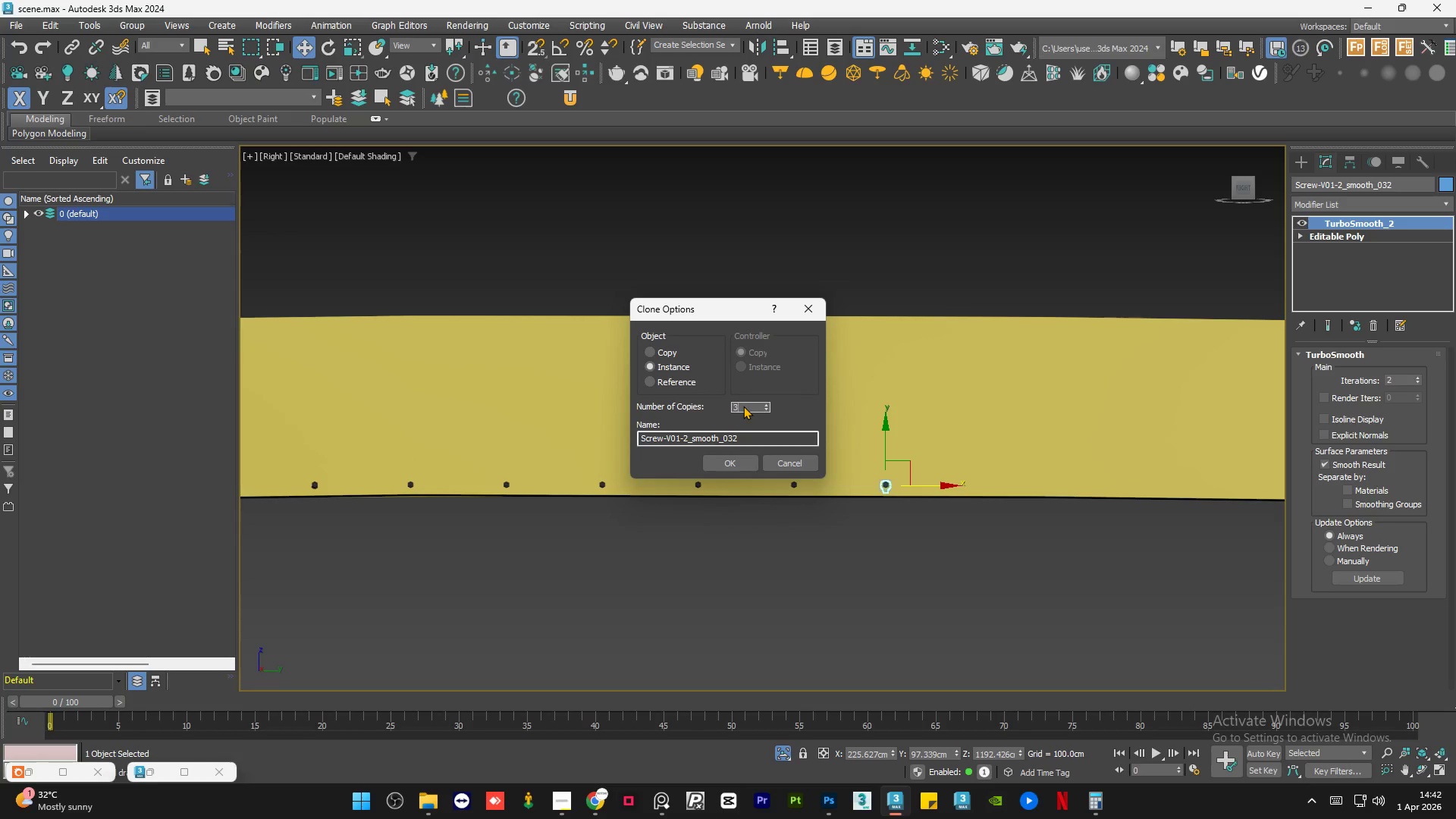 
key(Numpad0)
 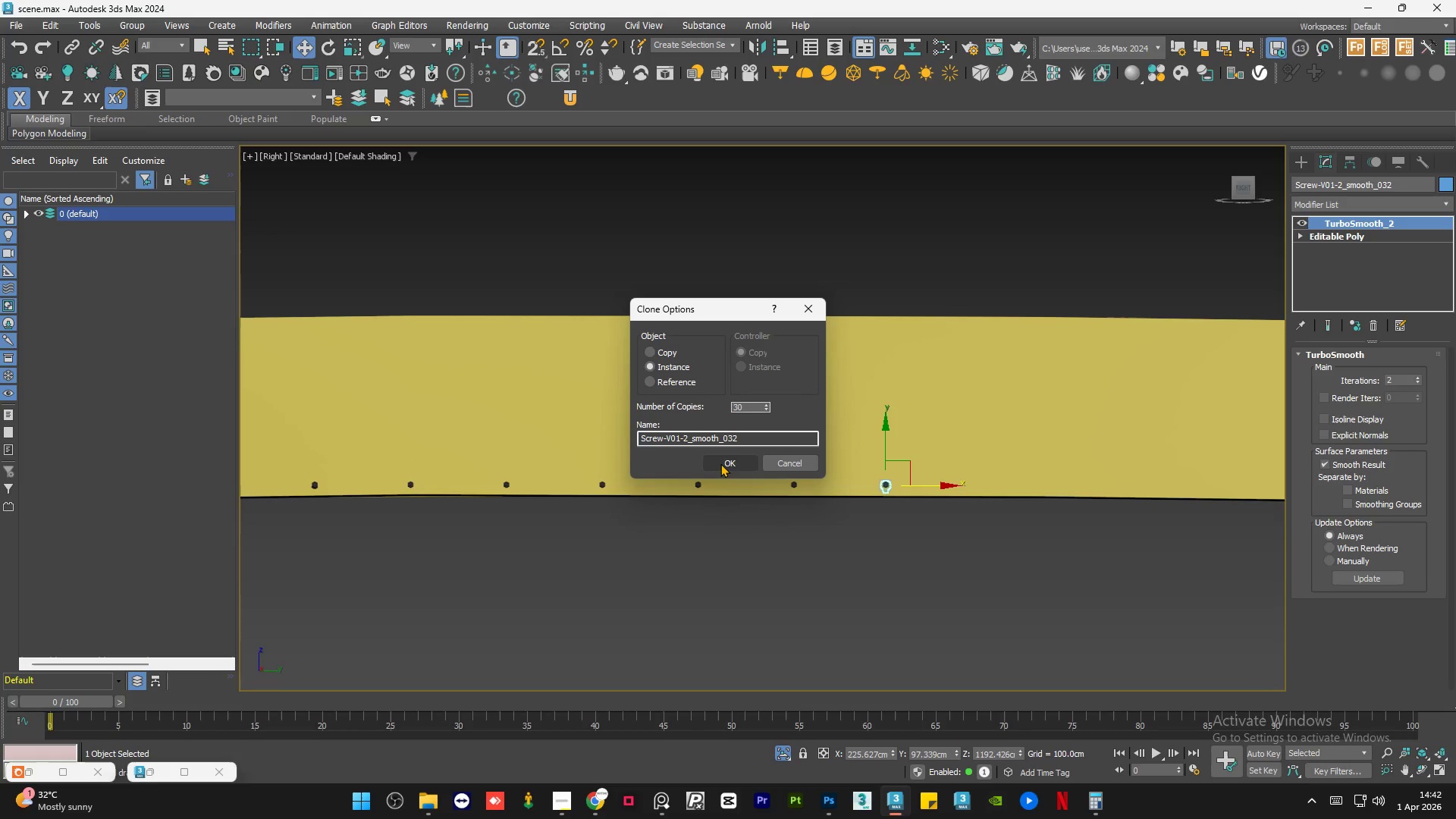 
left_click([720, 464])
 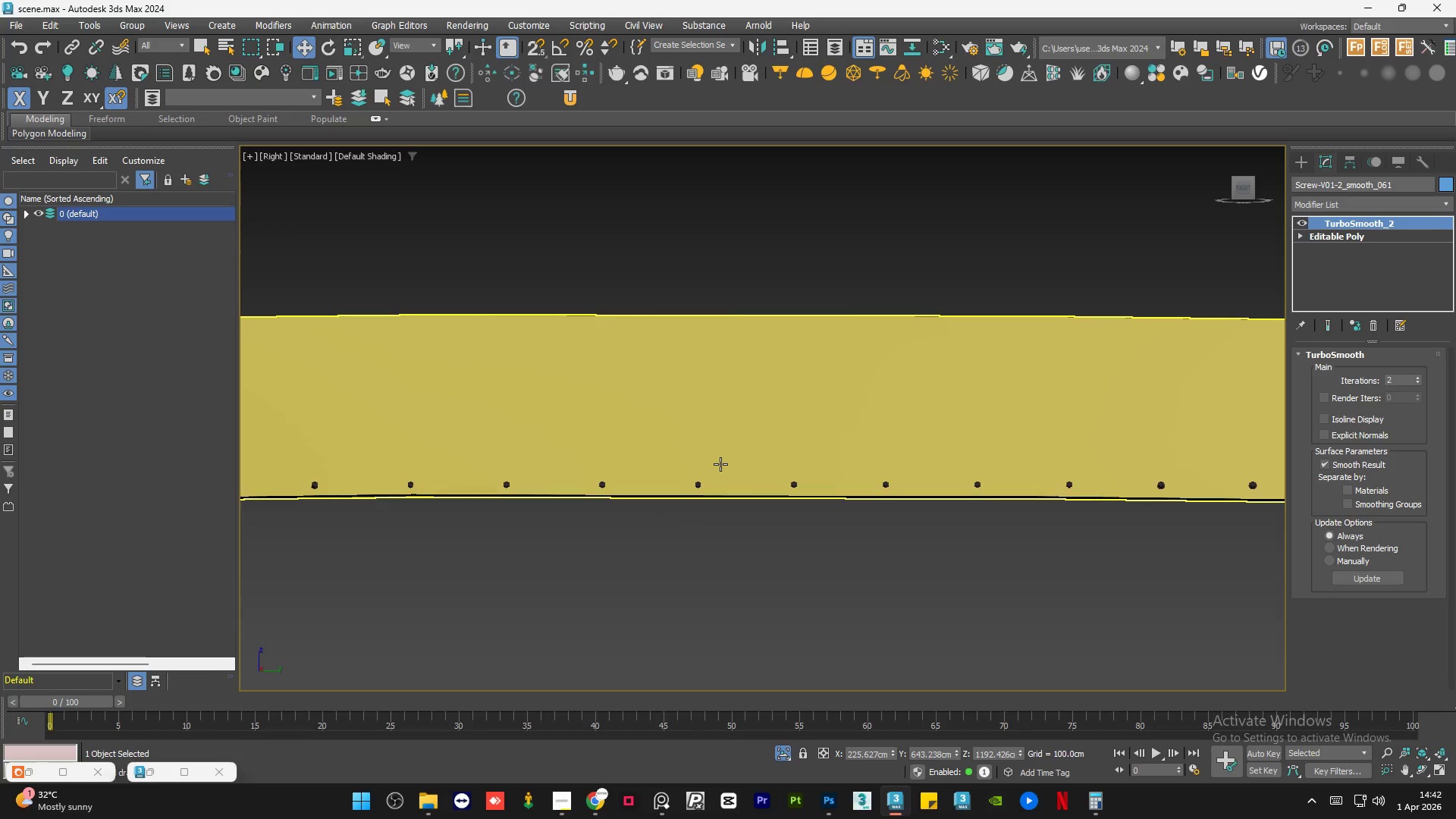 
scroll: coordinate [818, 475], scroll_direction: down, amount: 5.0
 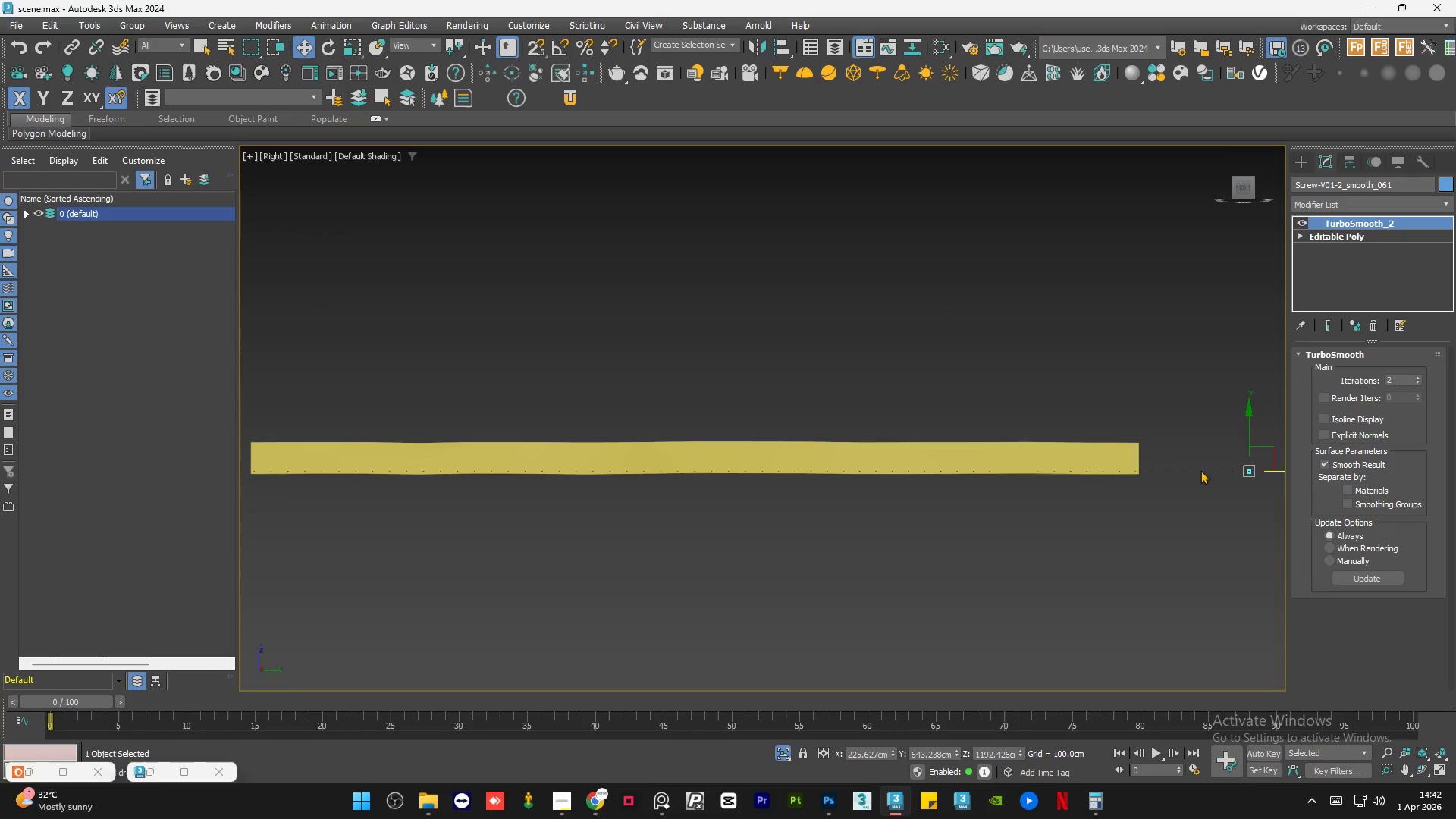 
scroll: coordinate [1042, 475], scroll_direction: up, amount: 4.0
 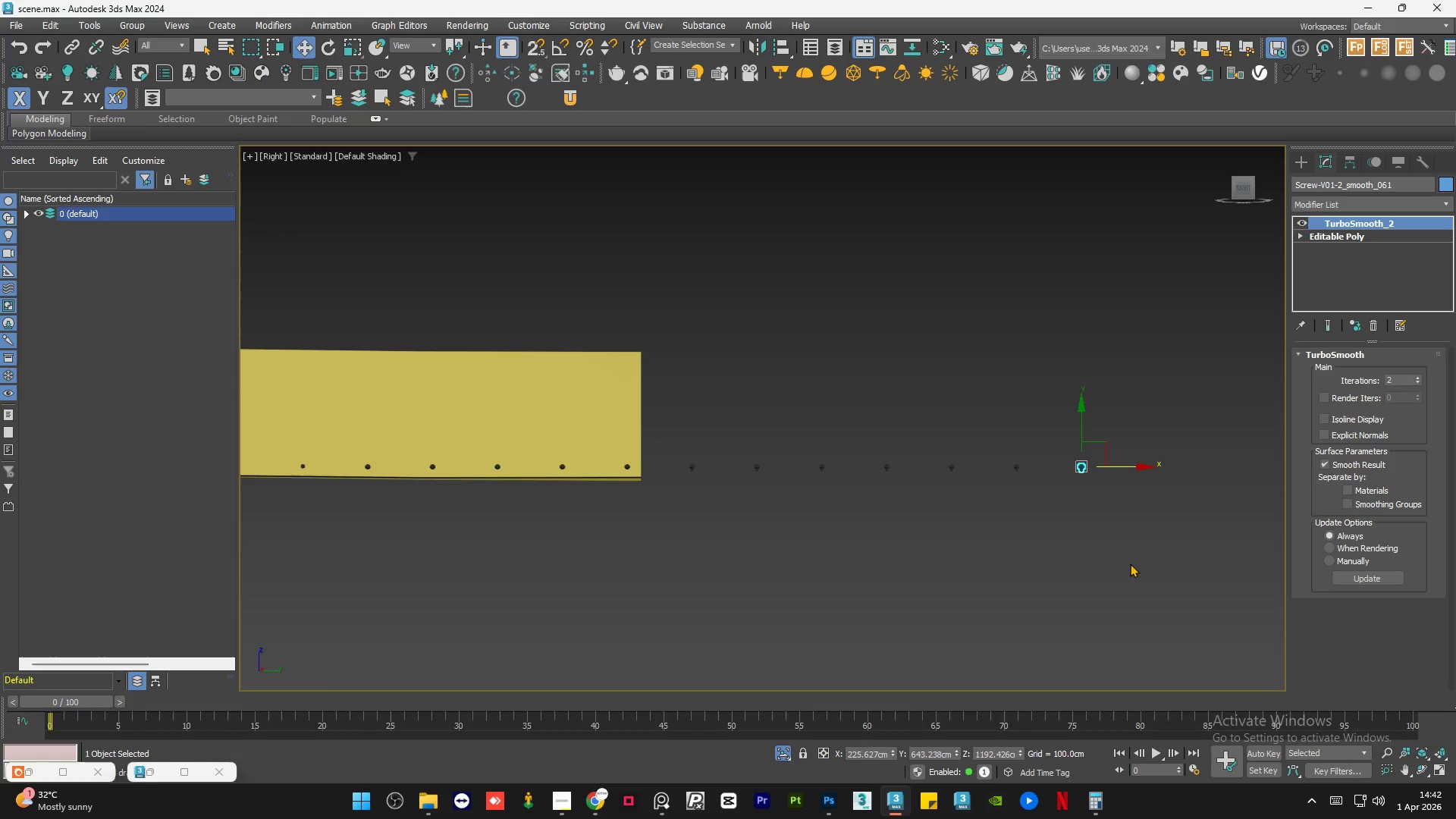 
left_click_drag(start_coordinate=[1145, 557], to_coordinate=[671, 344])
 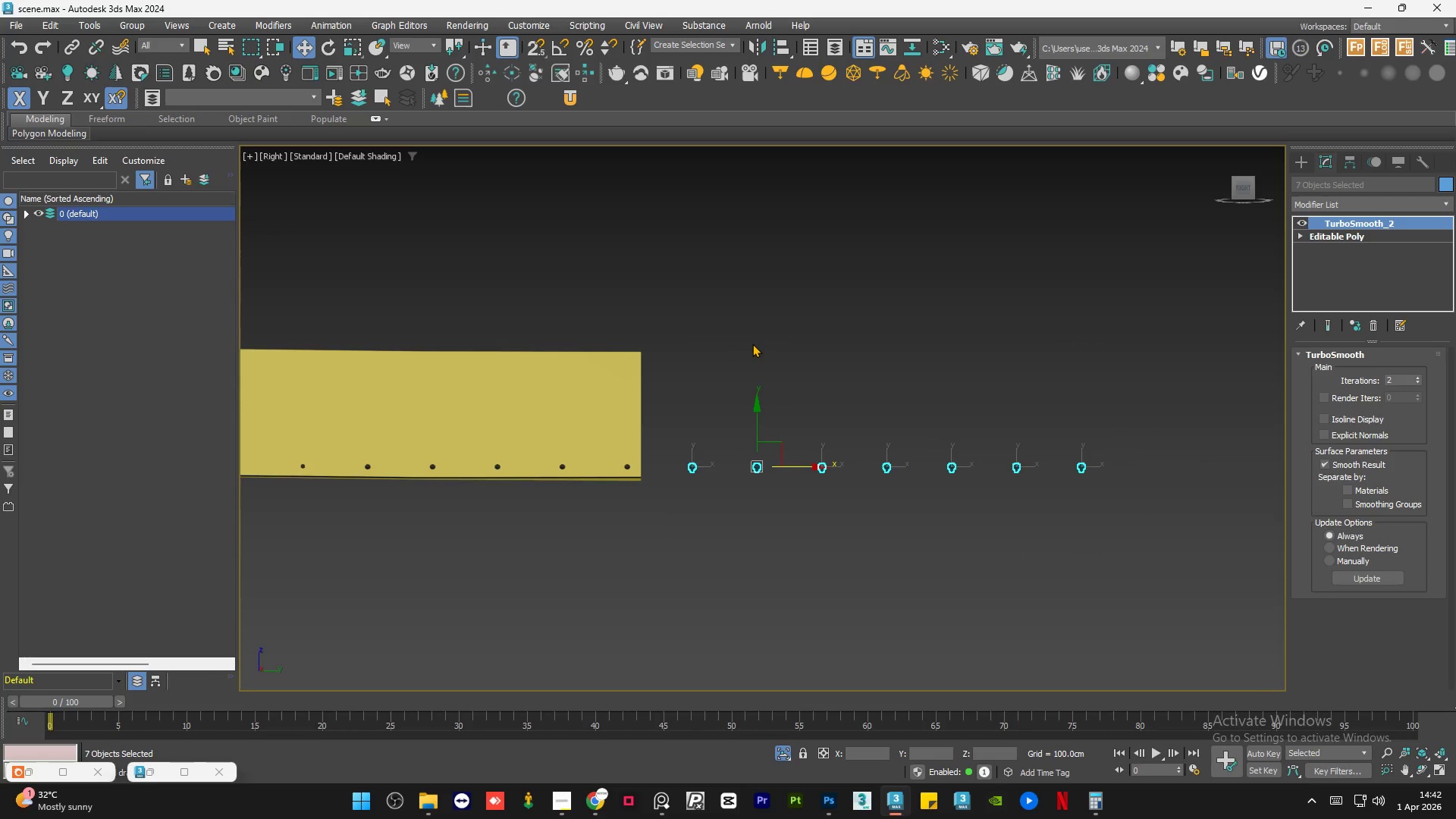 
key(Delete)
 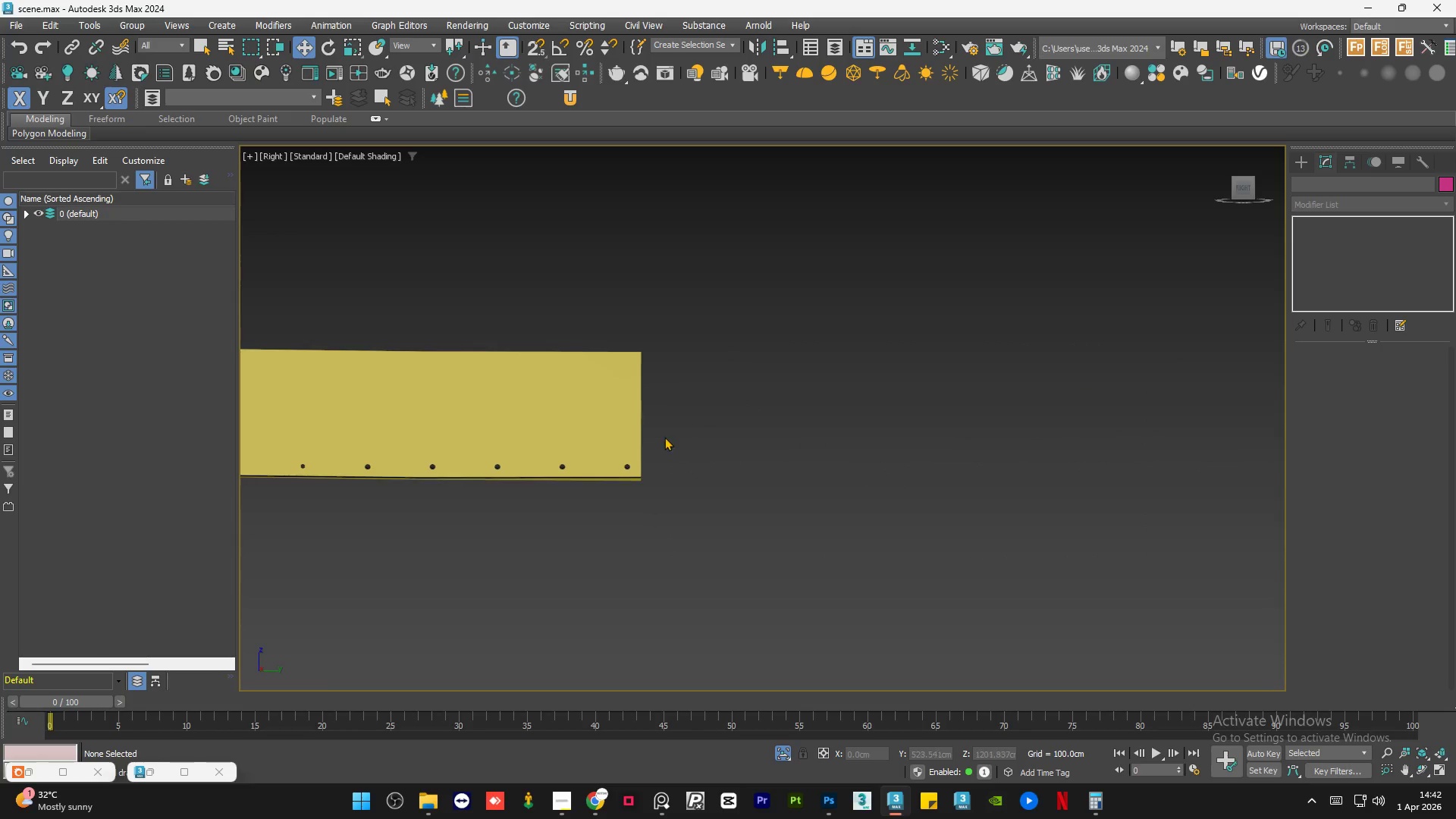 
scroll: coordinate [629, 472], scroll_direction: up, amount: 4.0
 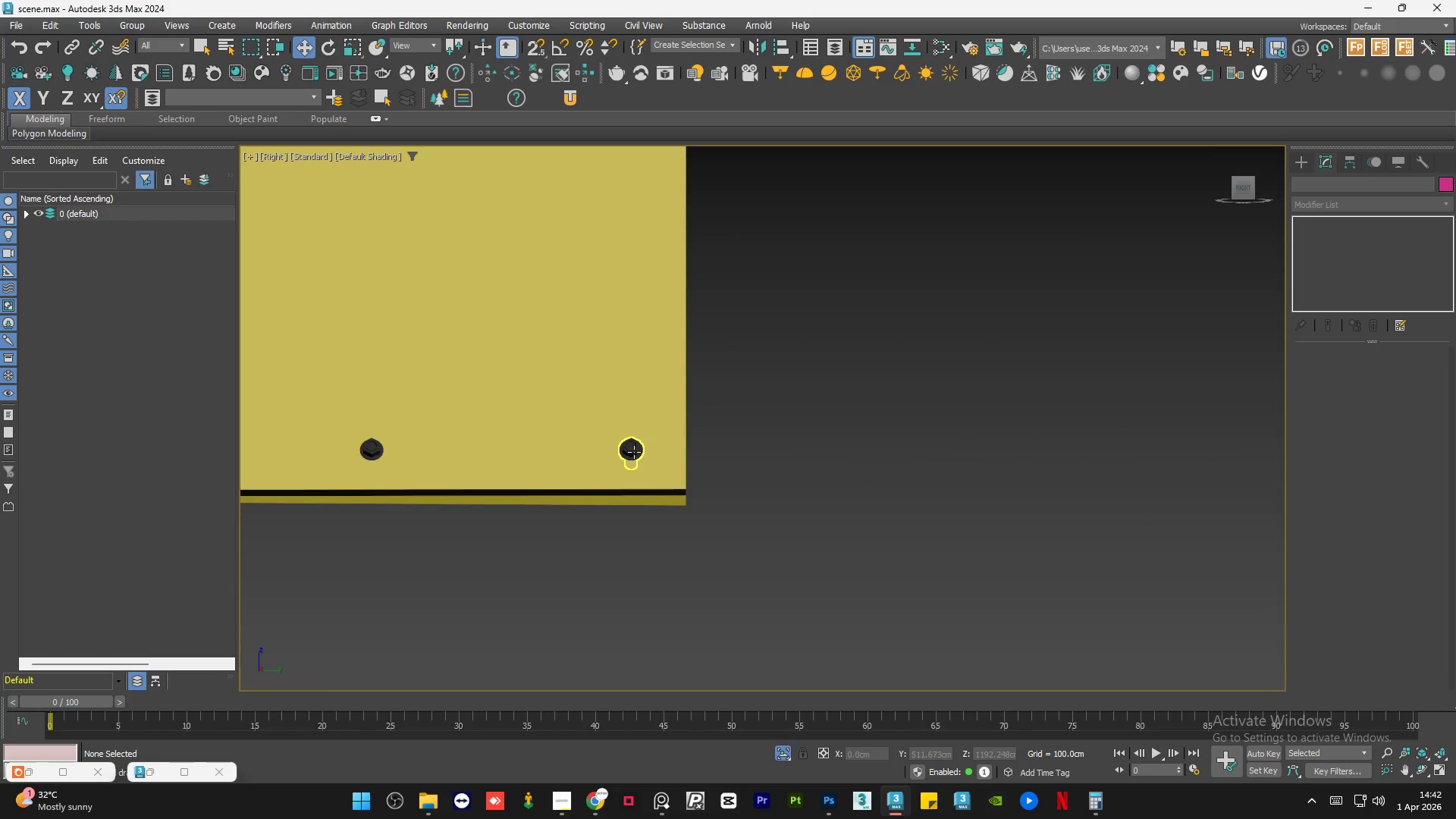 
left_click([633, 452])
 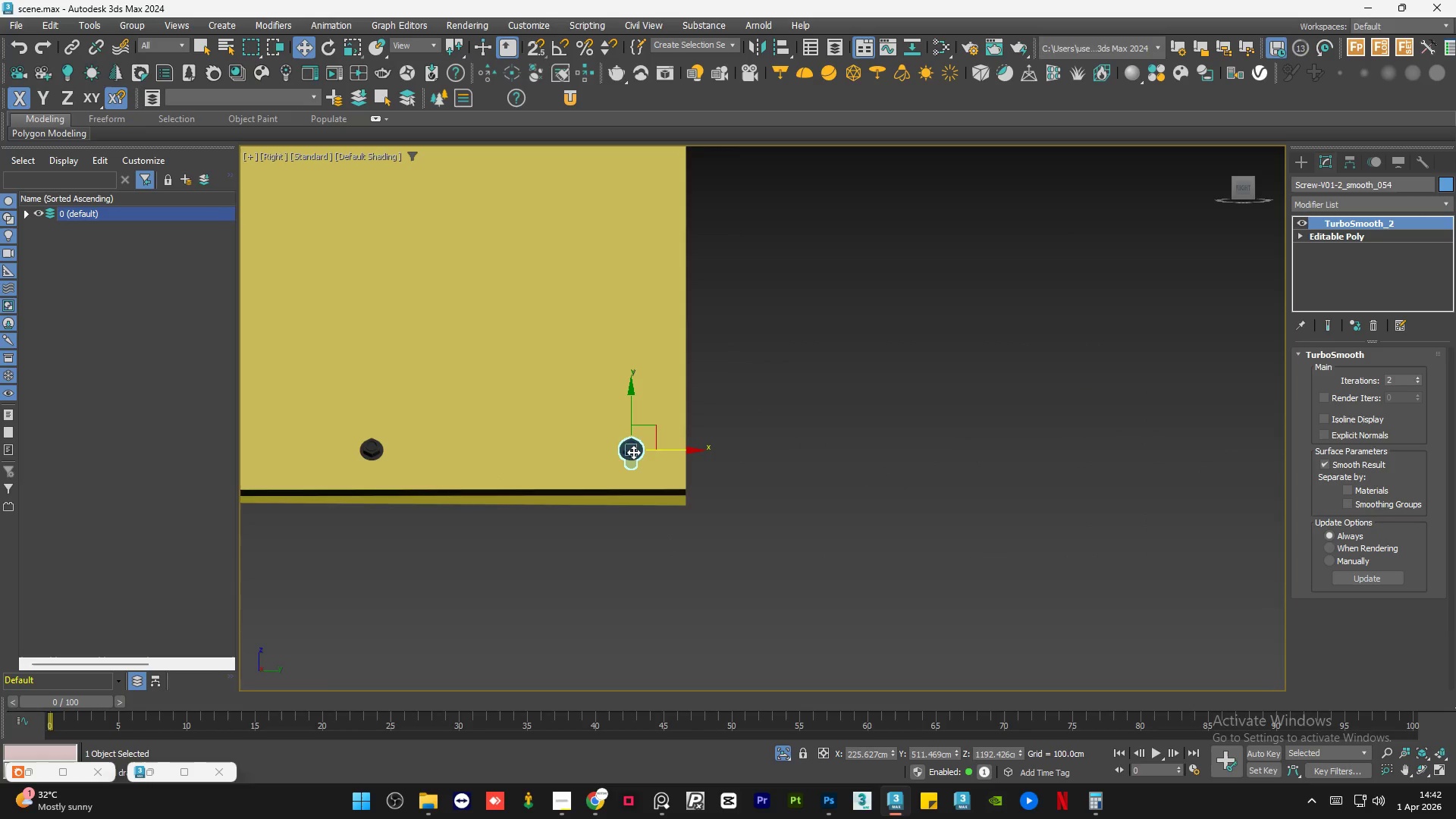 
key(Control+Shift+A)
 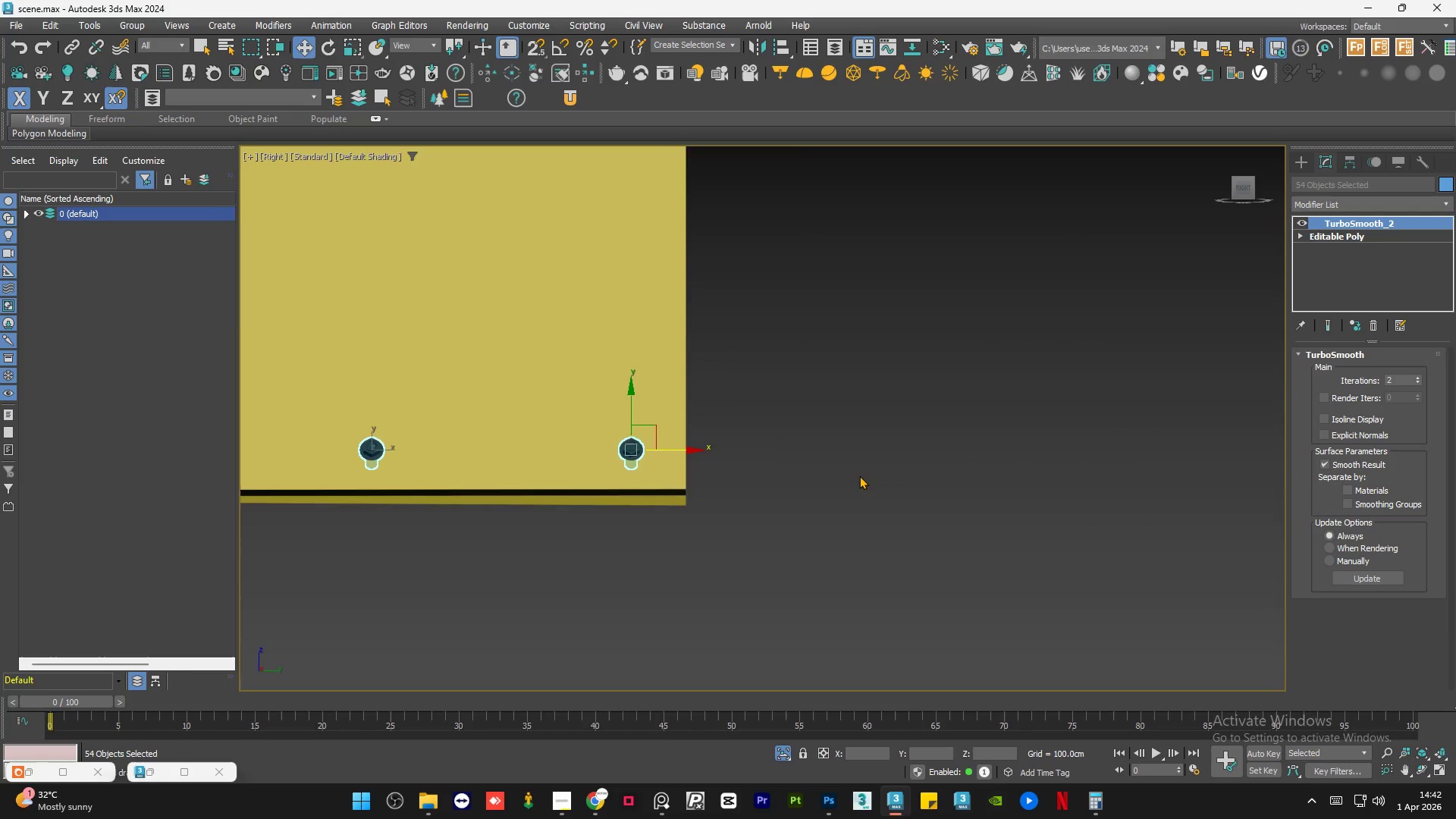 
hold_key(key=AltLeft, duration=0.88)
 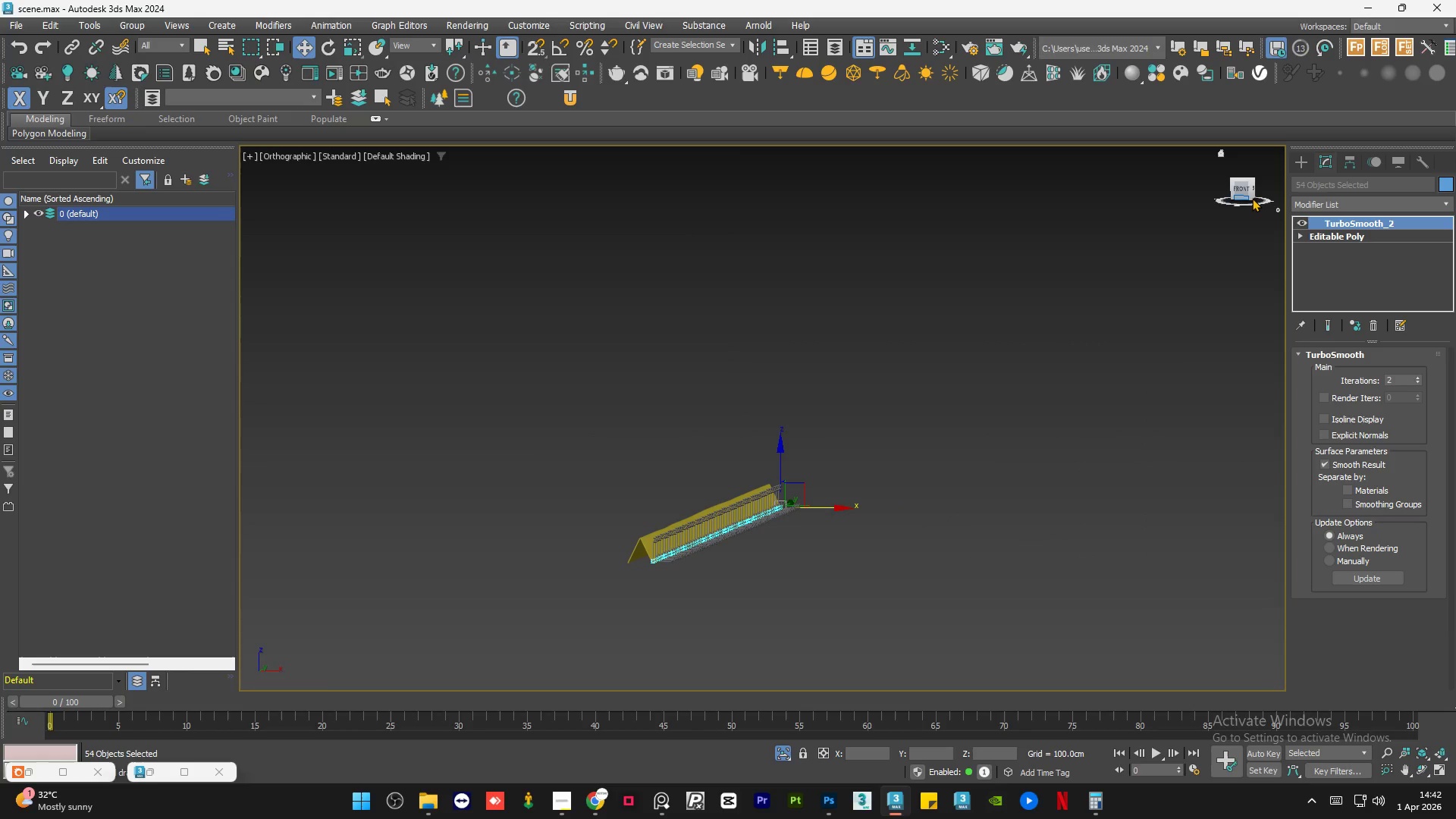 
scroll: coordinate [1049, 525], scroll_direction: down, amount: 9.0
 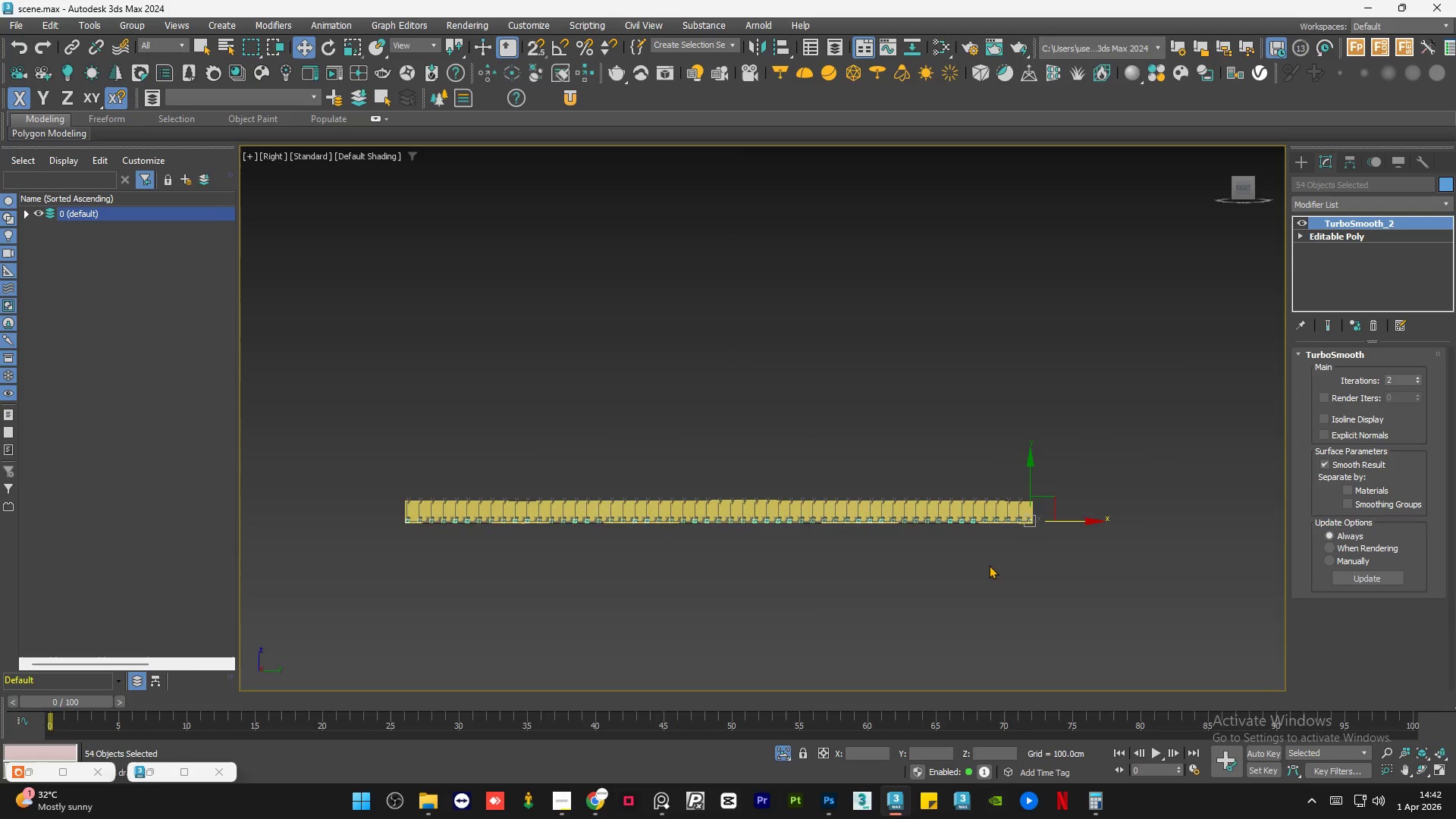 
scroll: coordinate [865, 610], scroll_direction: up, amount: 1.0
 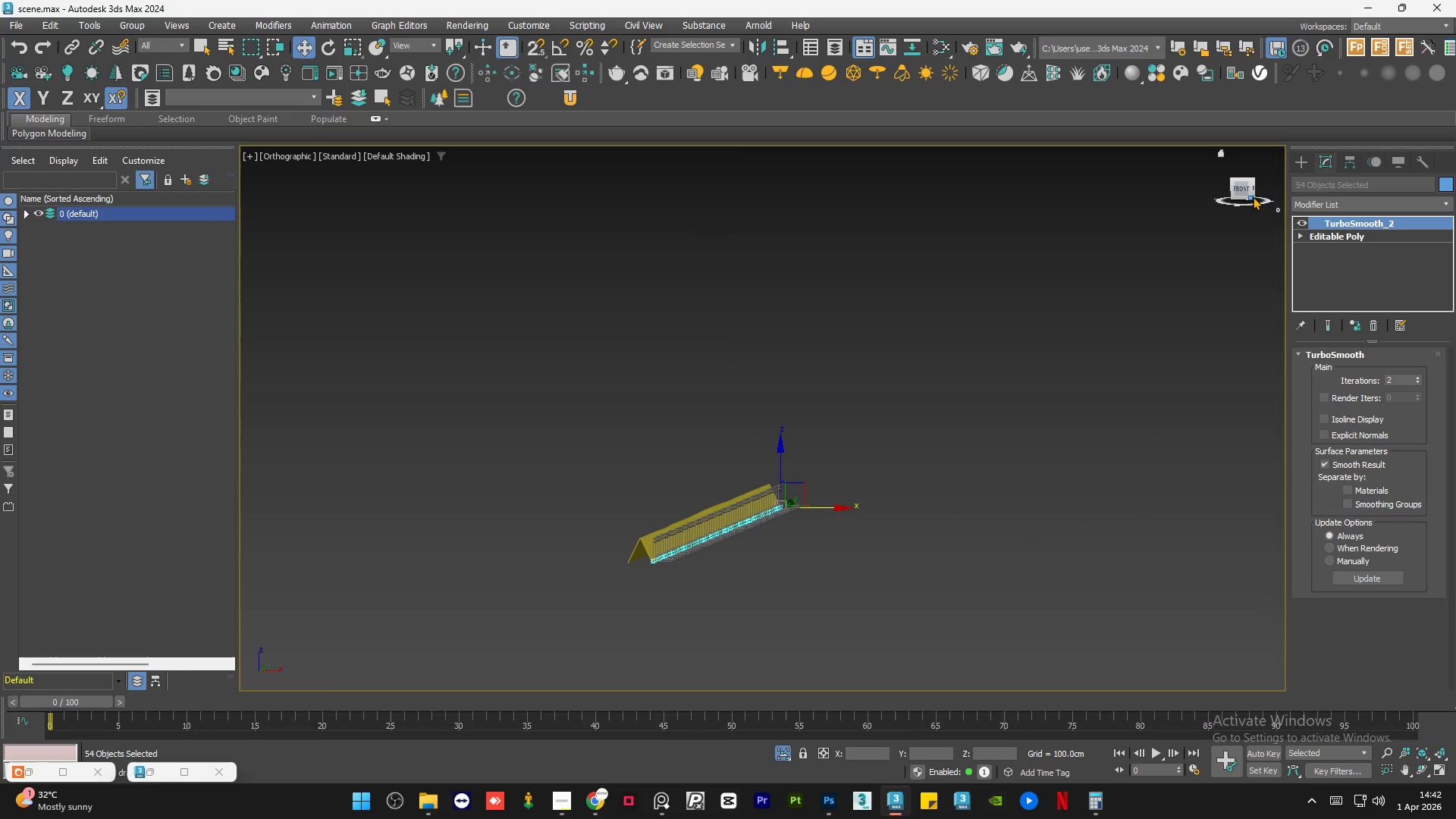 
left_click([1241, 190])
 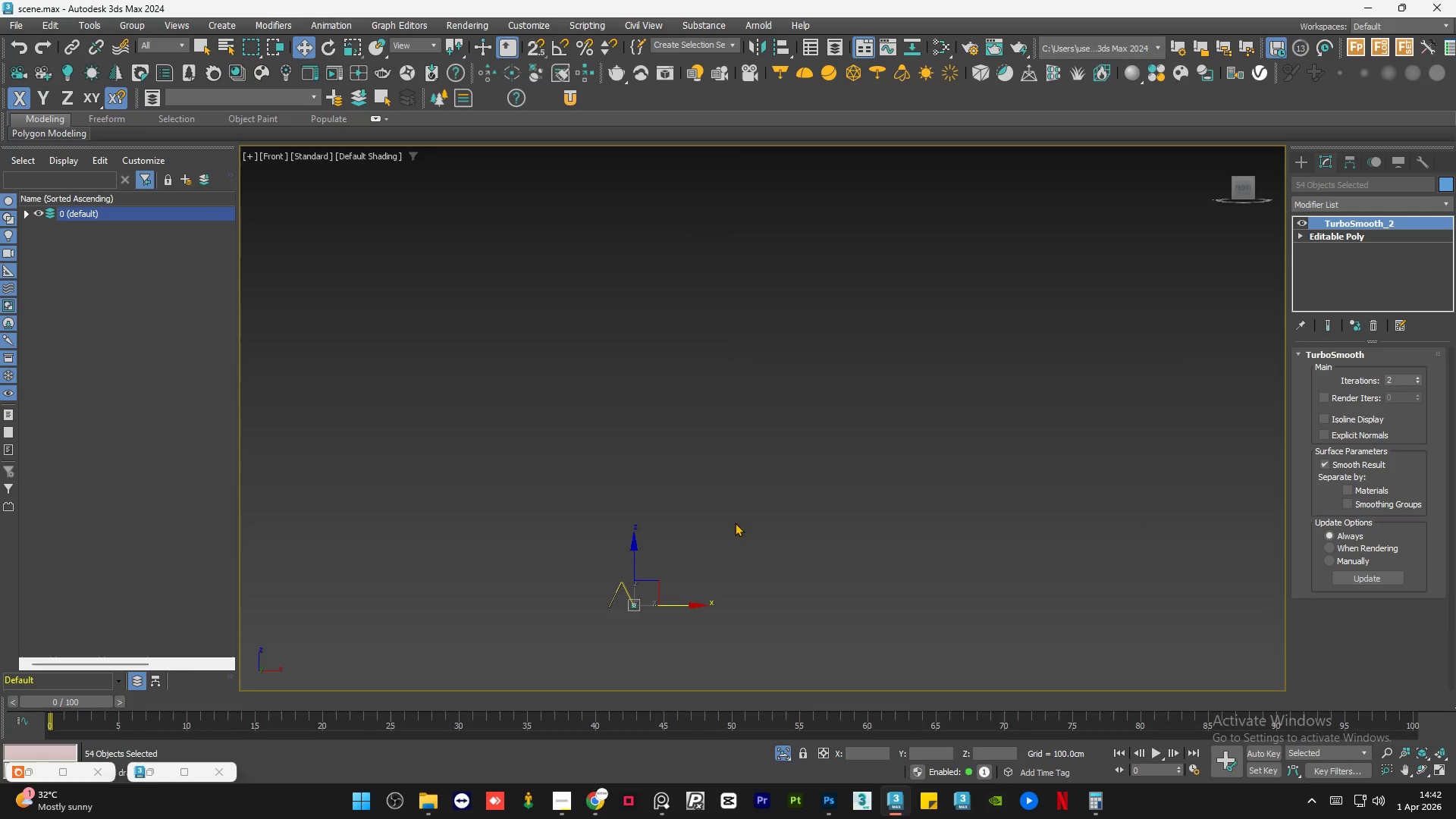 
hold_key(key=ShiftLeft, duration=1.06)
 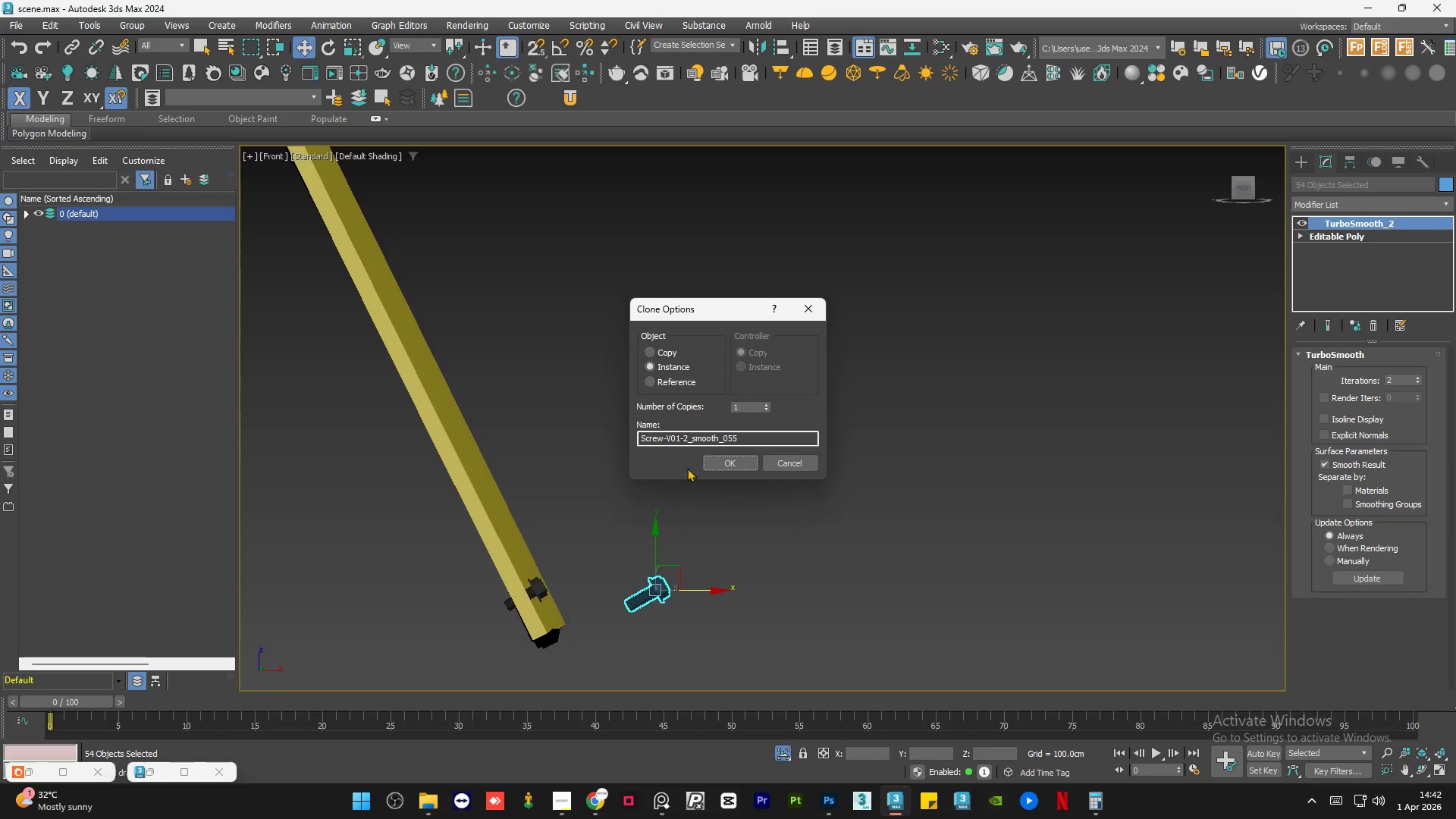 
scroll: coordinate [595, 601], scroll_direction: up, amount: 9.0
 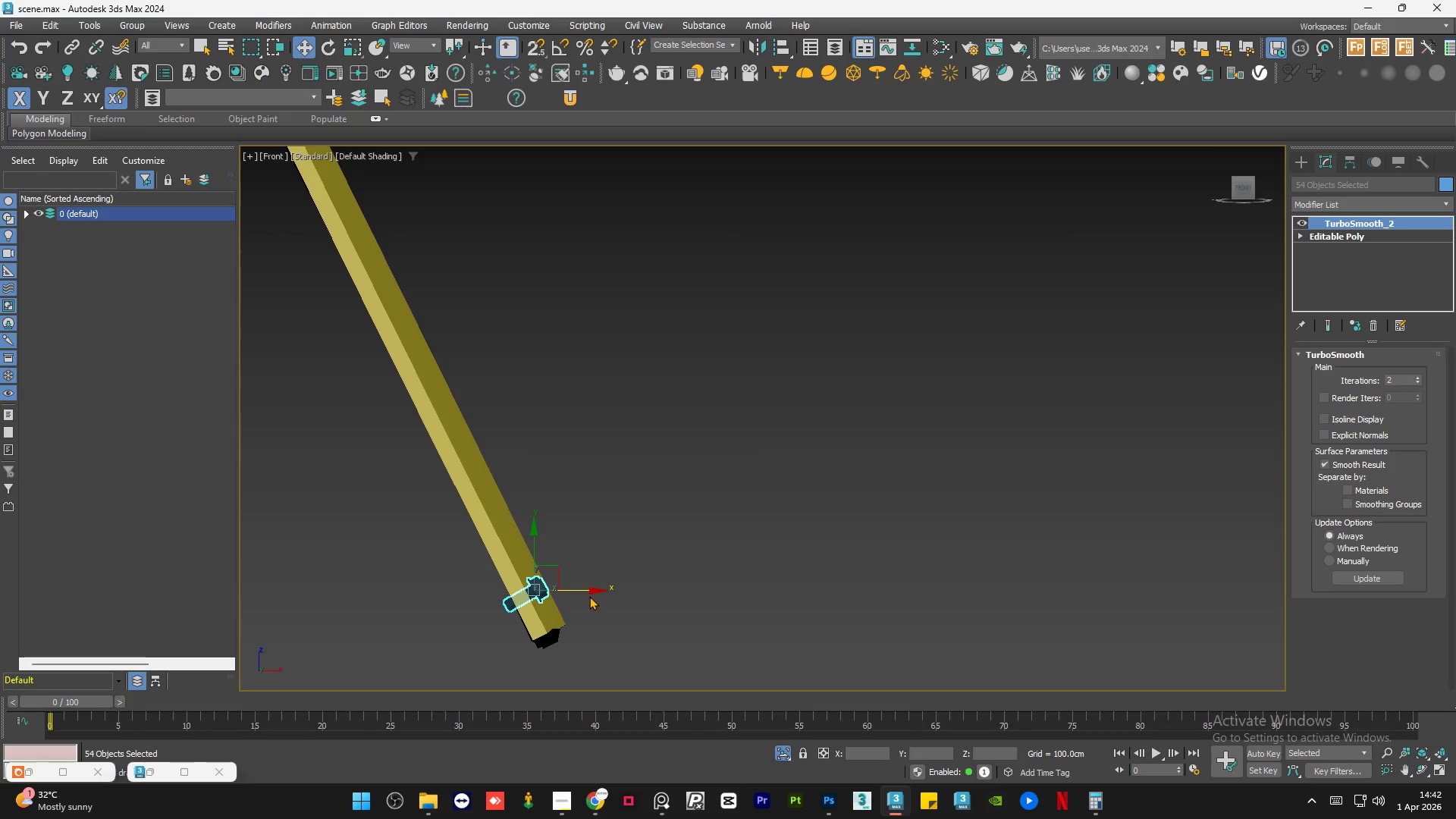 
left_click_drag(start_coordinate=[579, 592], to_coordinate=[701, 598])
 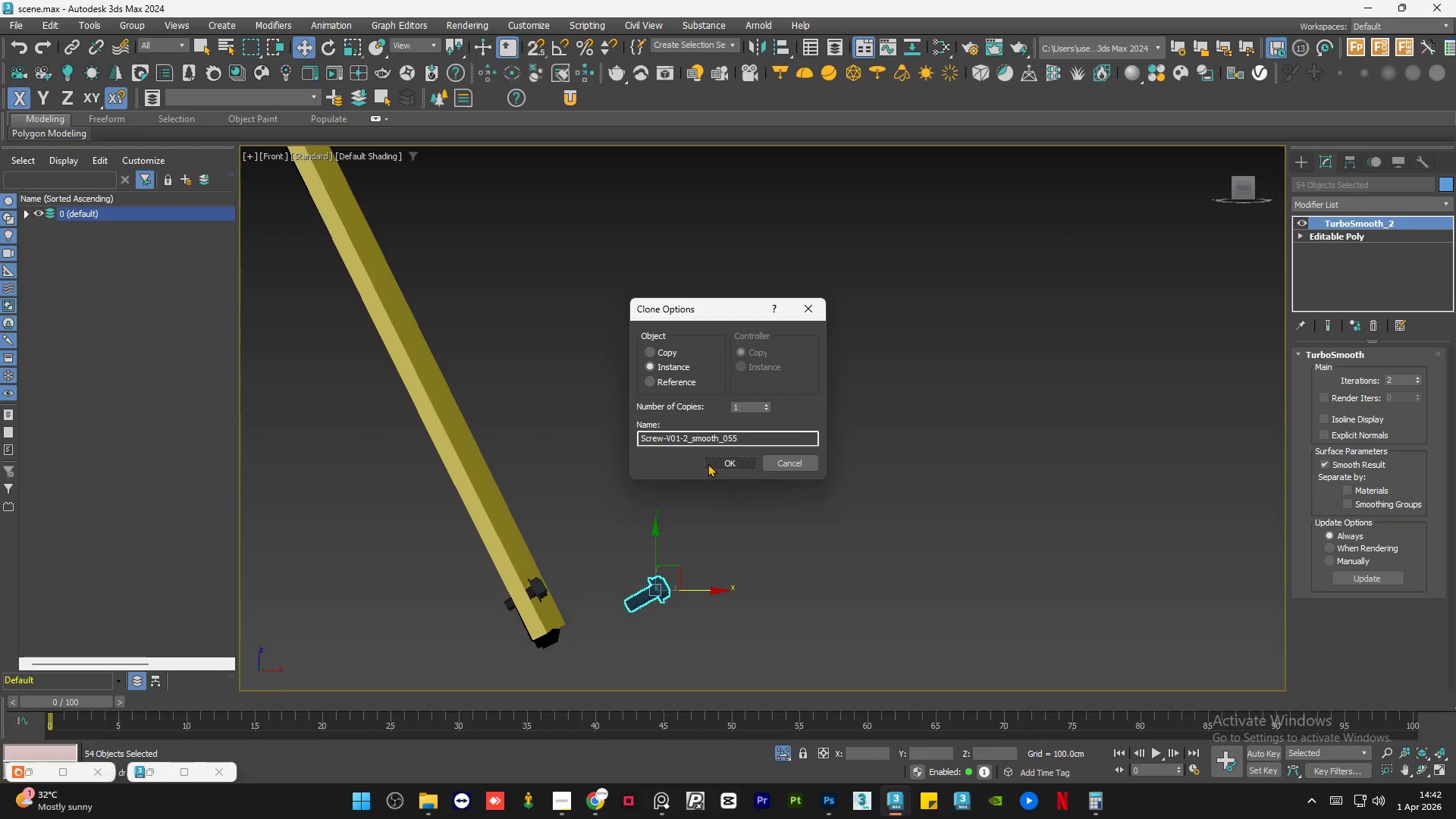 
left_click([721, 460])
 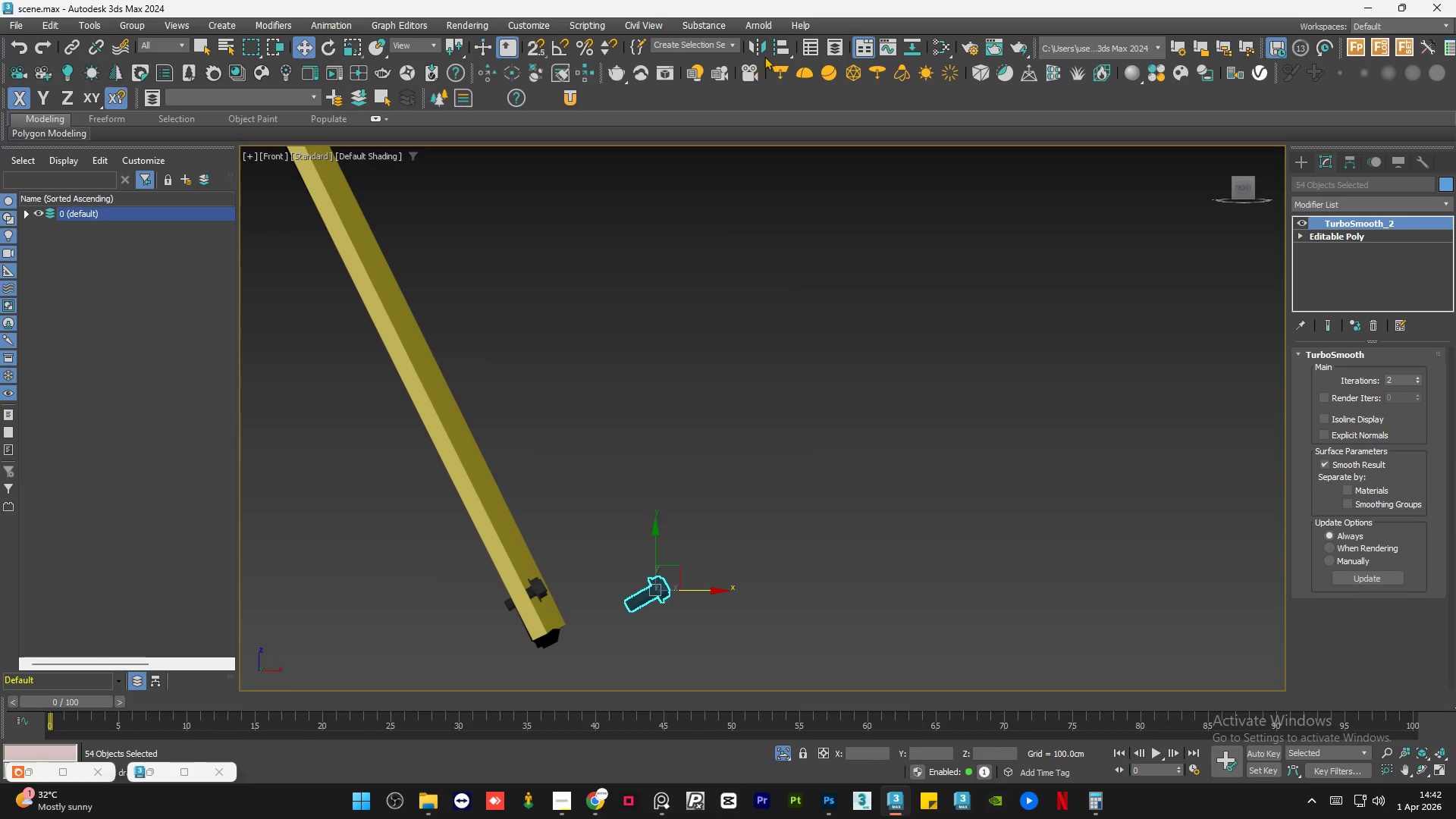 
left_click([761, 46])
 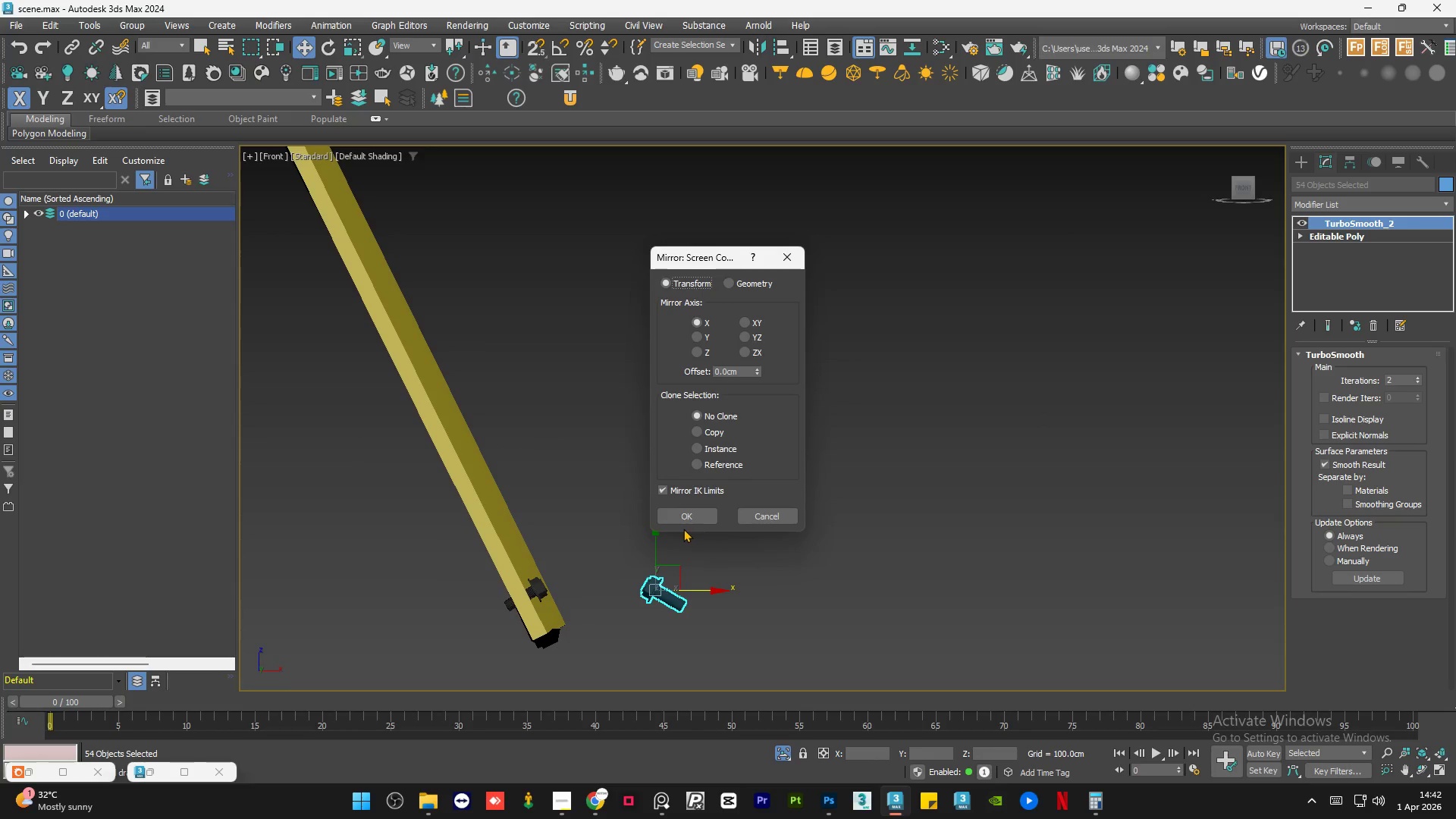 
left_click([693, 514])
 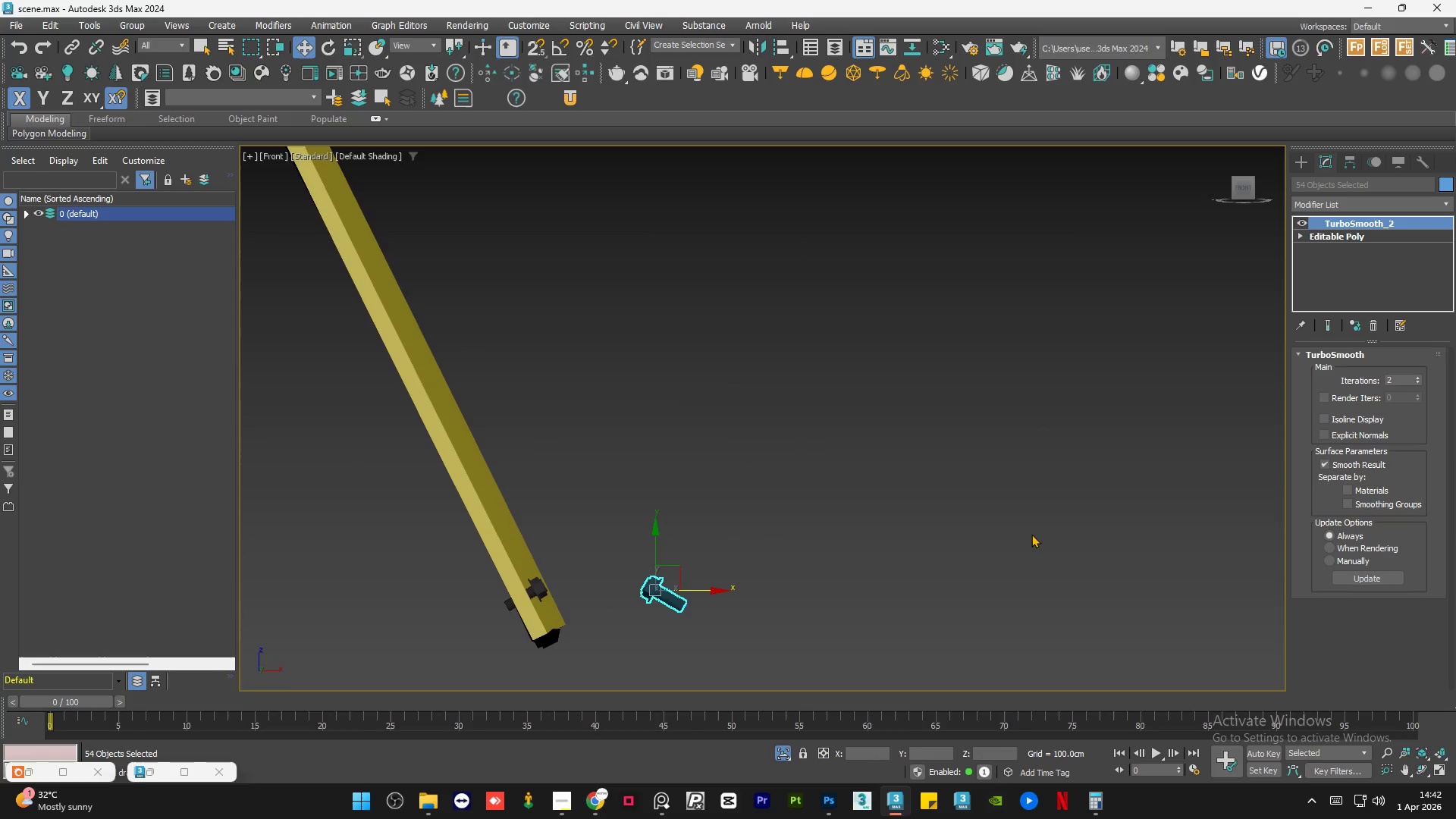 
scroll: coordinate [1045, 539], scroll_direction: down, amount: 3.0
 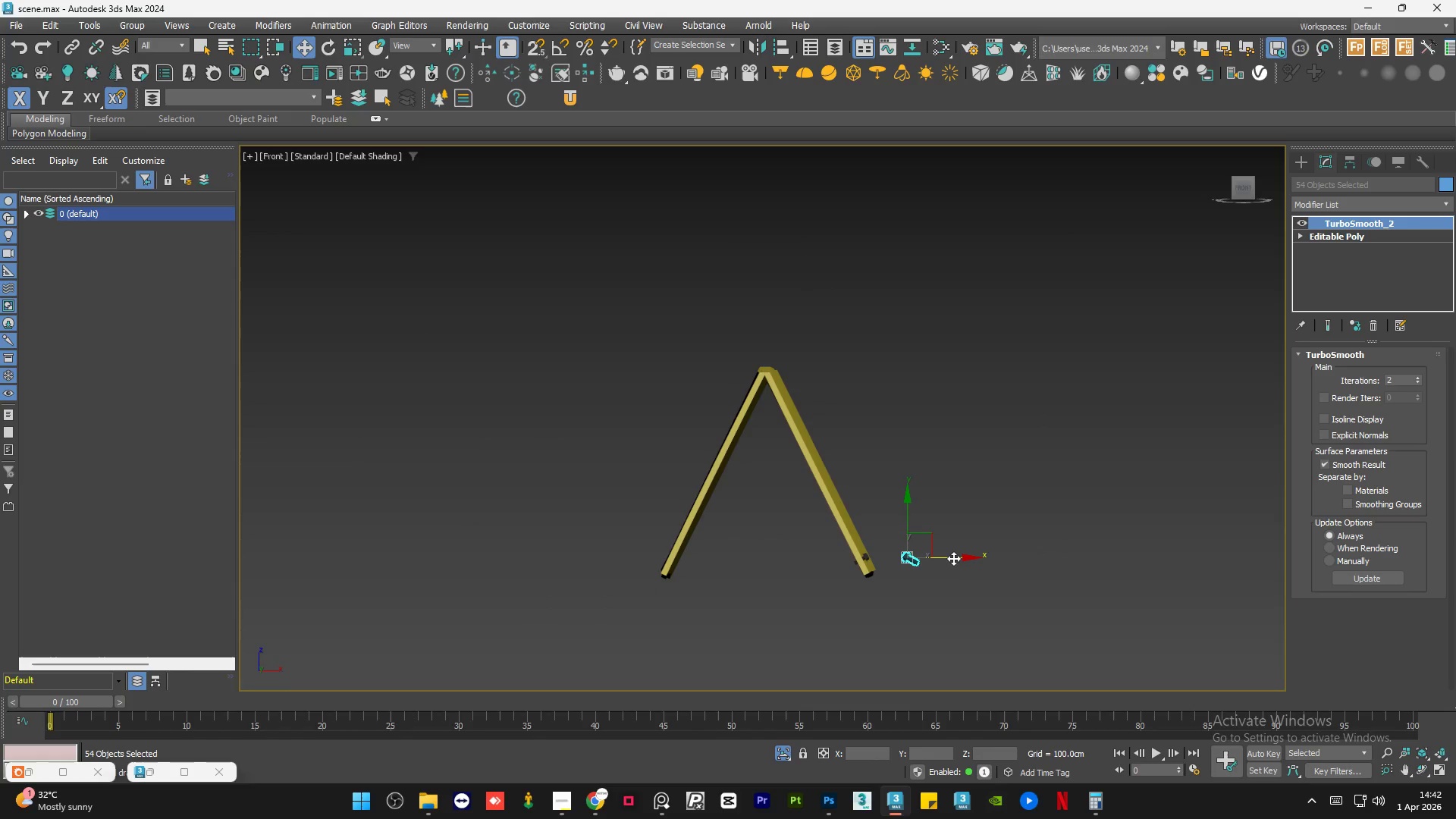 
left_click_drag(start_coordinate=[954, 558], to_coordinate=[708, 560])
 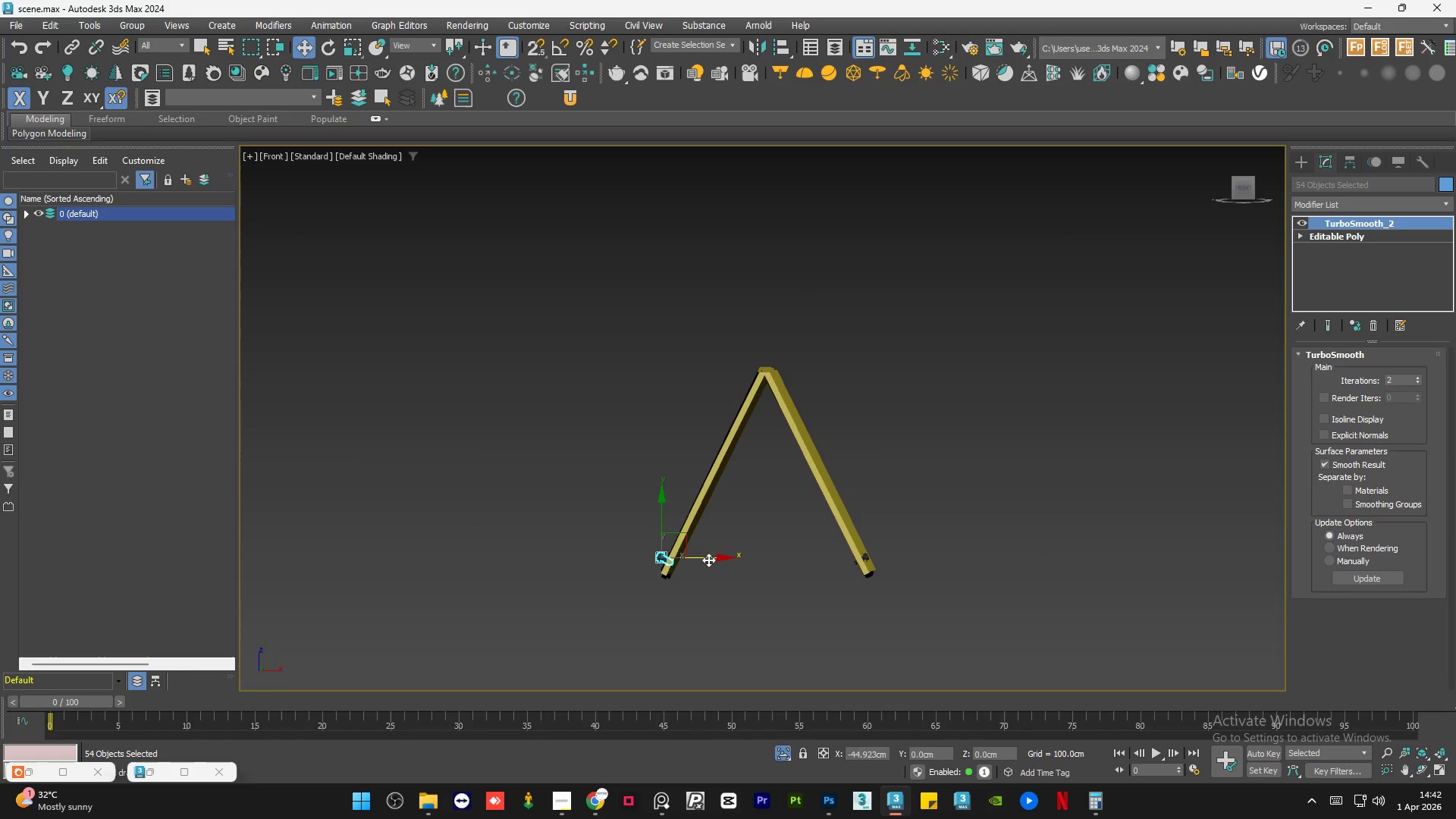 
hold_key(key=AltLeft, duration=0.94)
 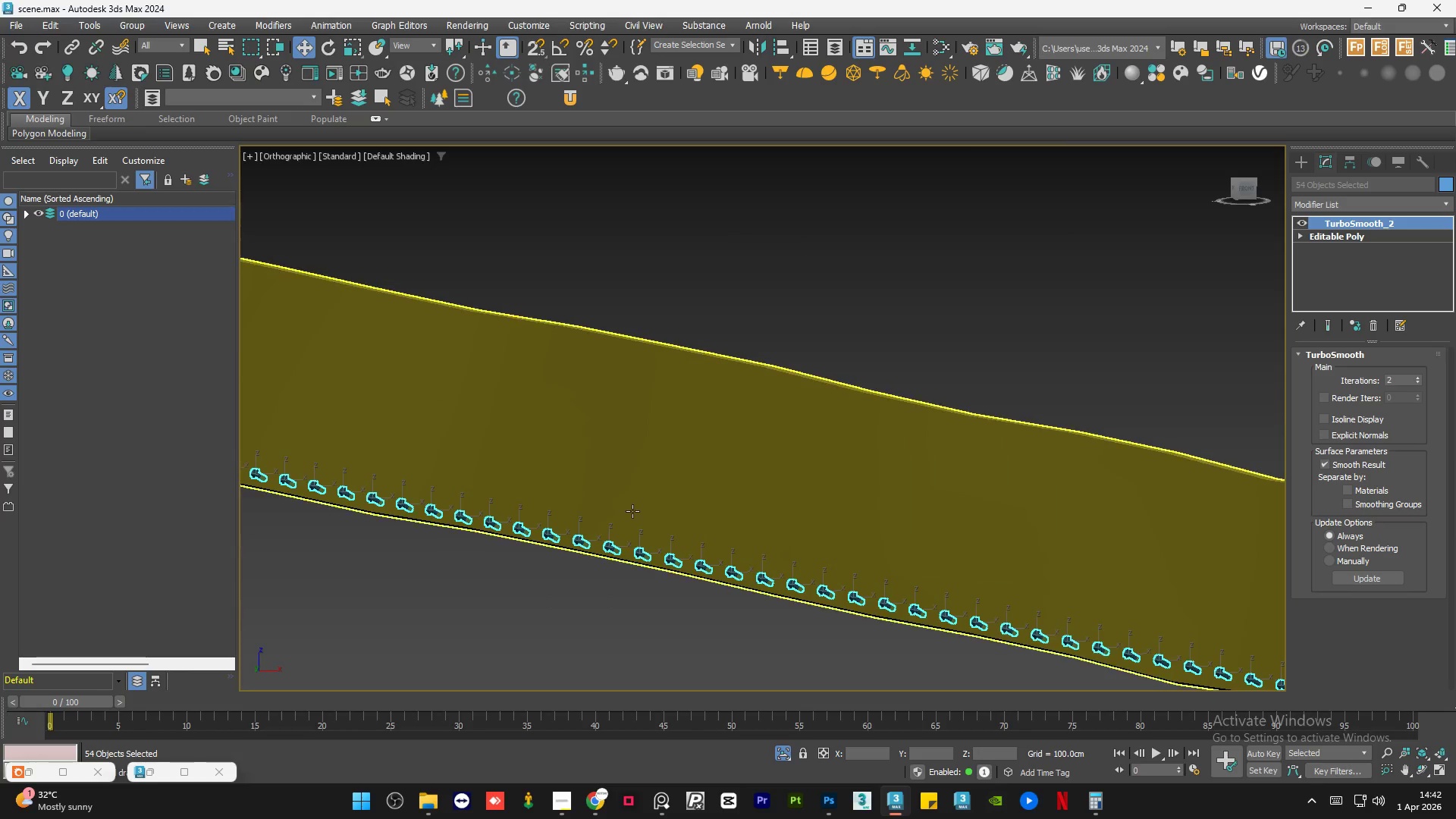 
hold_key(key=AltLeft, duration=0.48)
 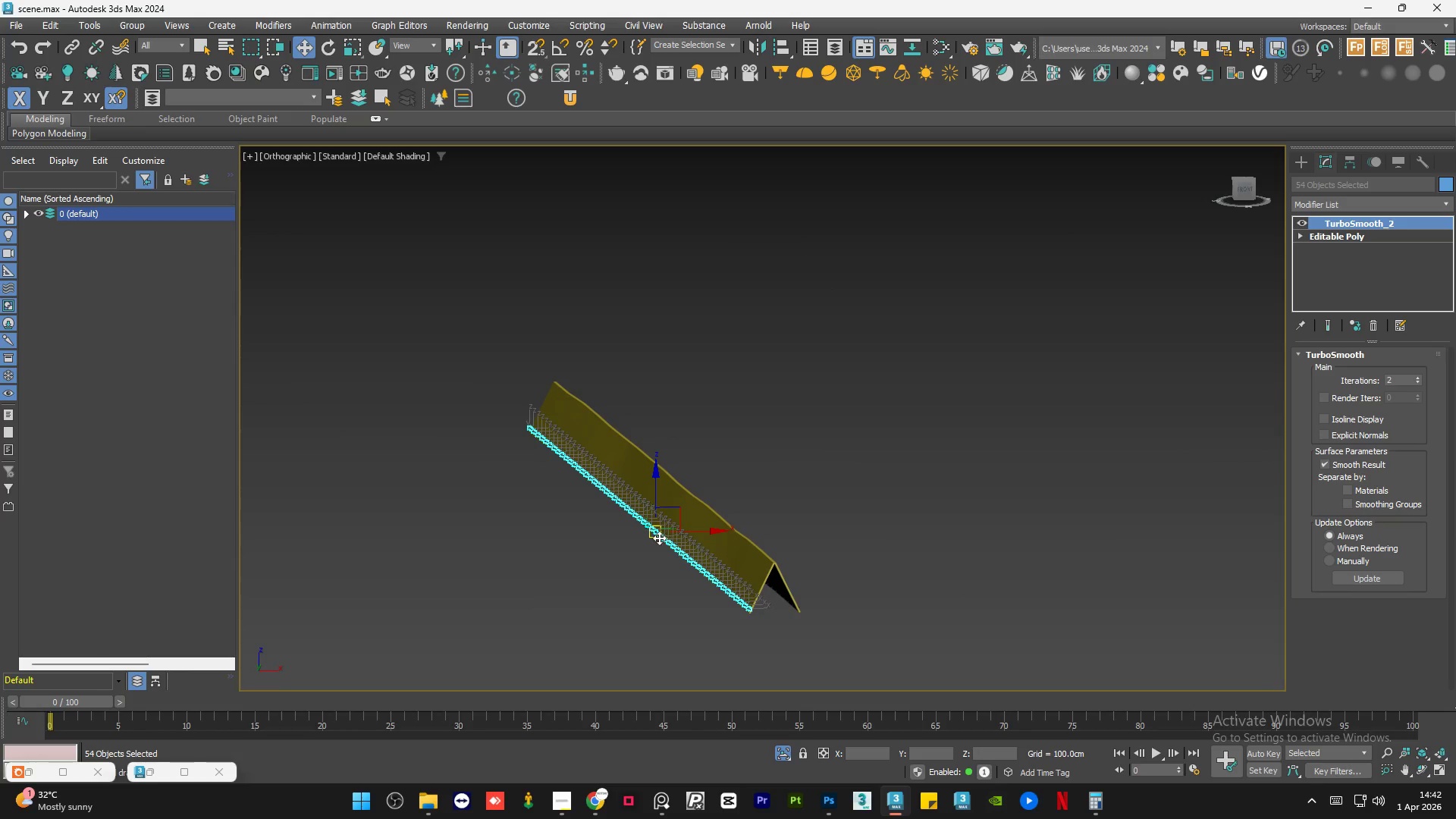 
scroll: coordinate [632, 503], scroll_direction: down, amount: 4.0
 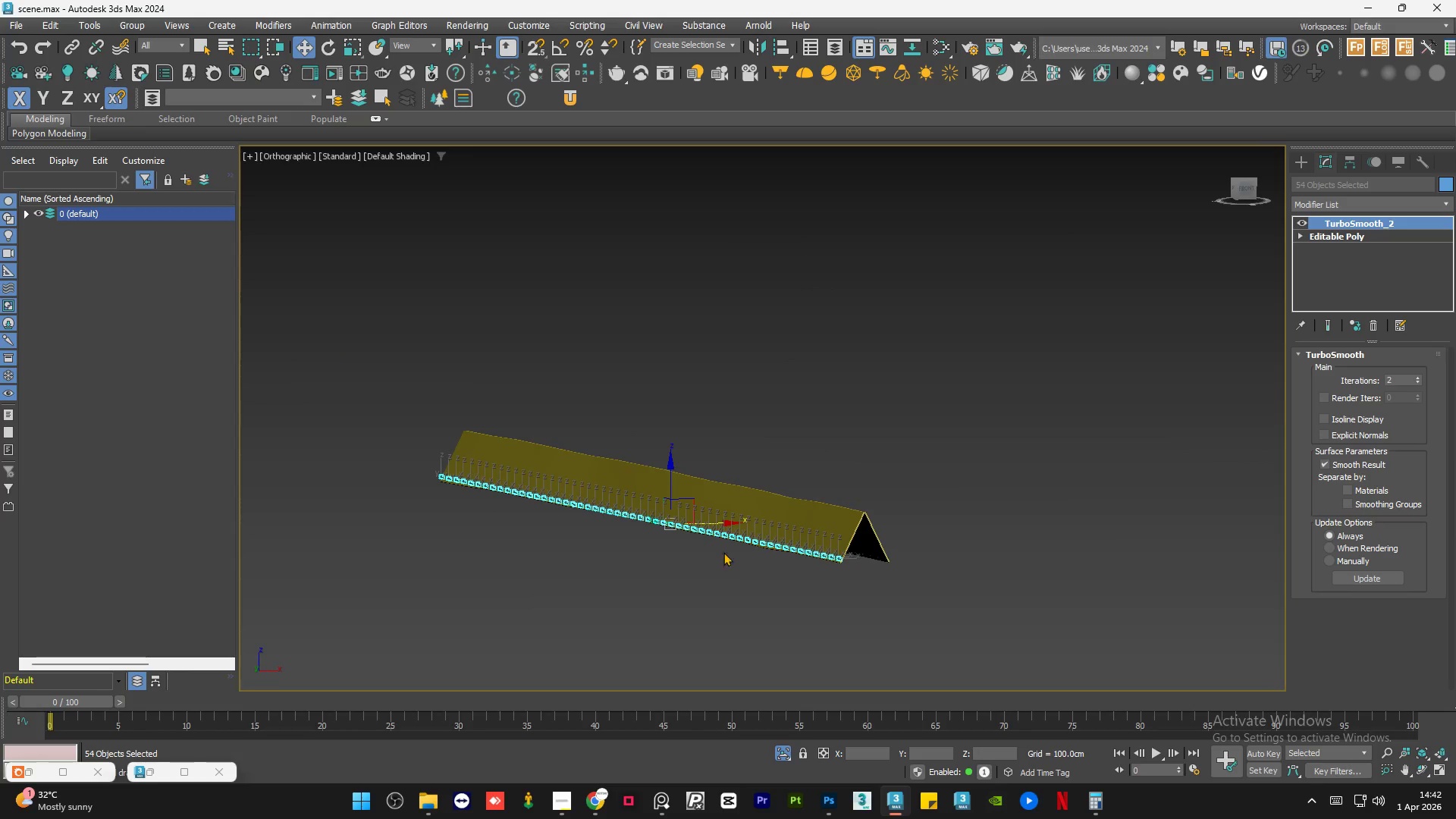 
scroll: coordinate [725, 538], scroll_direction: up, amount: 12.0
 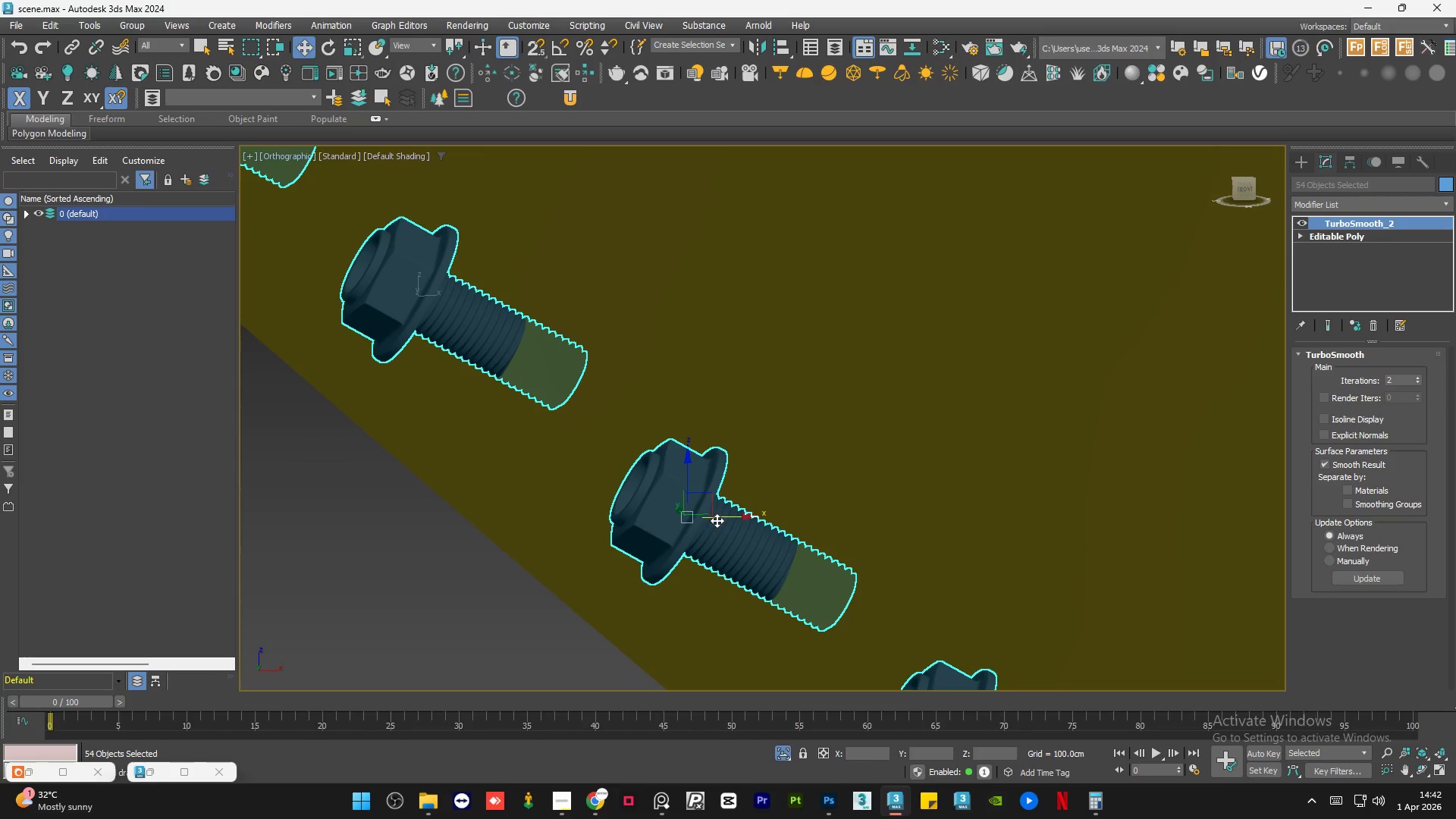 
left_click_drag(start_coordinate=[720, 519], to_coordinate=[833, 549])
 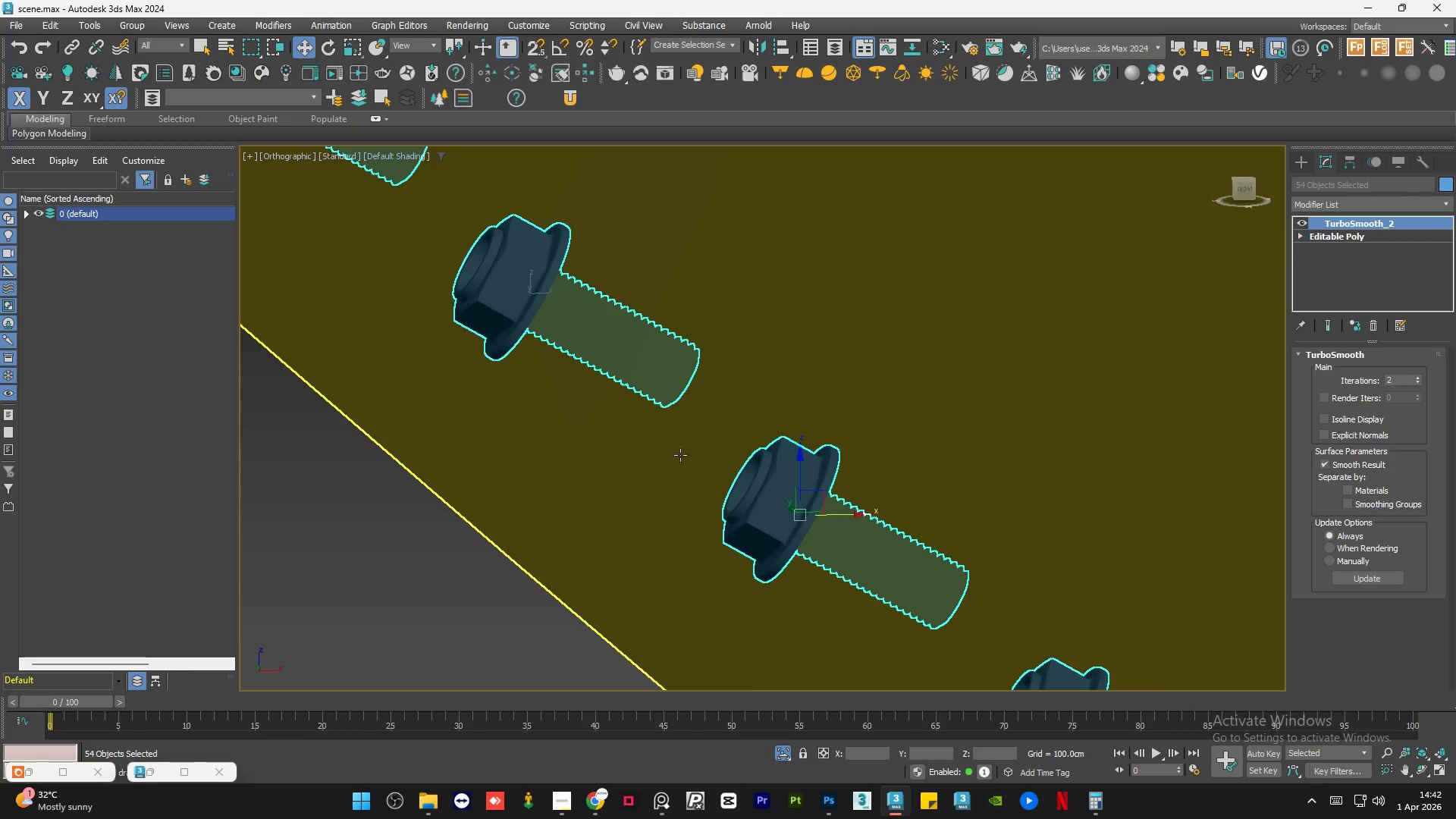 
left_click([604, 529])
 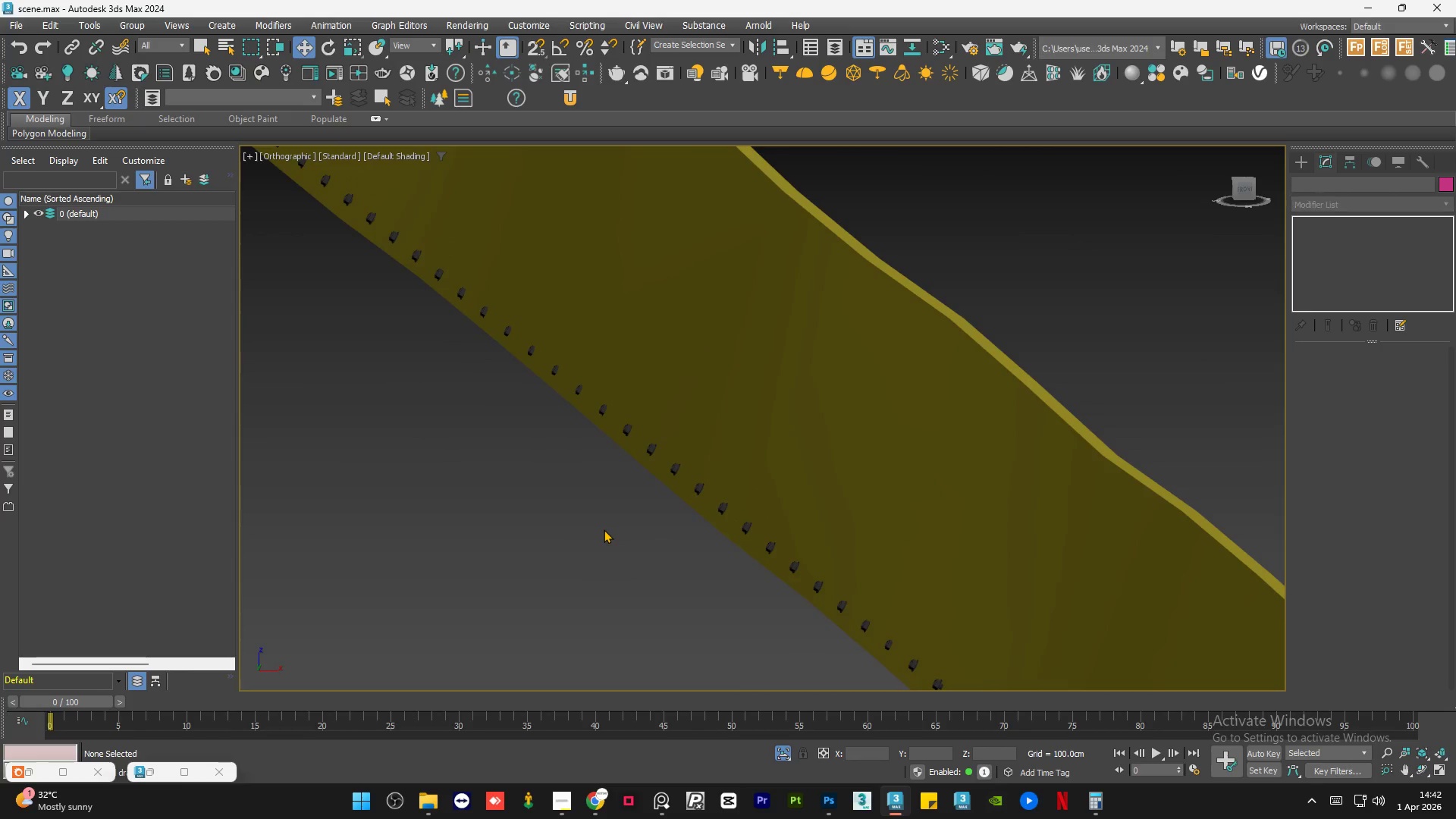 
scroll: coordinate [654, 479], scroll_direction: down, amount: 7.0
 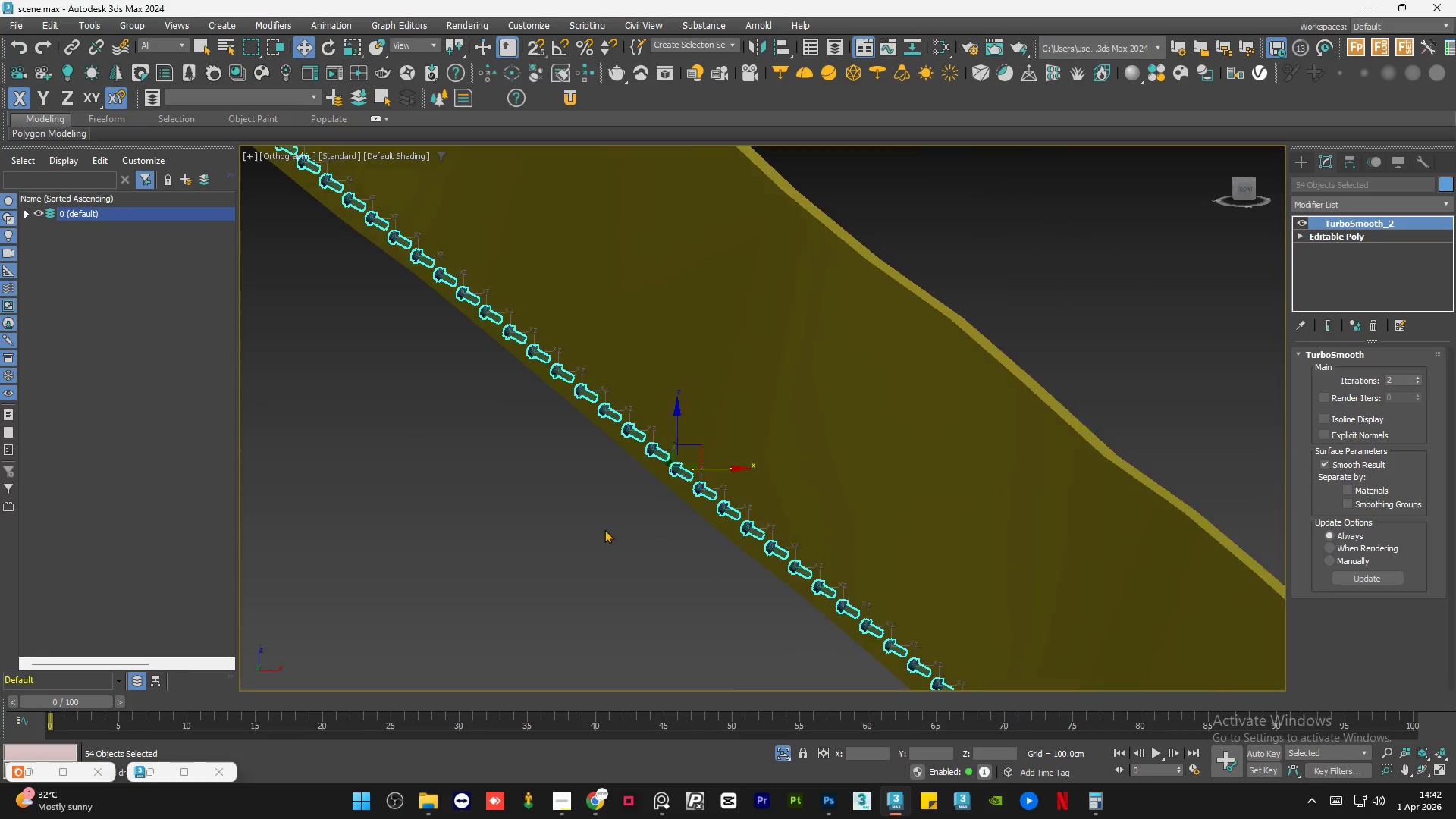 
key(Control+S)
 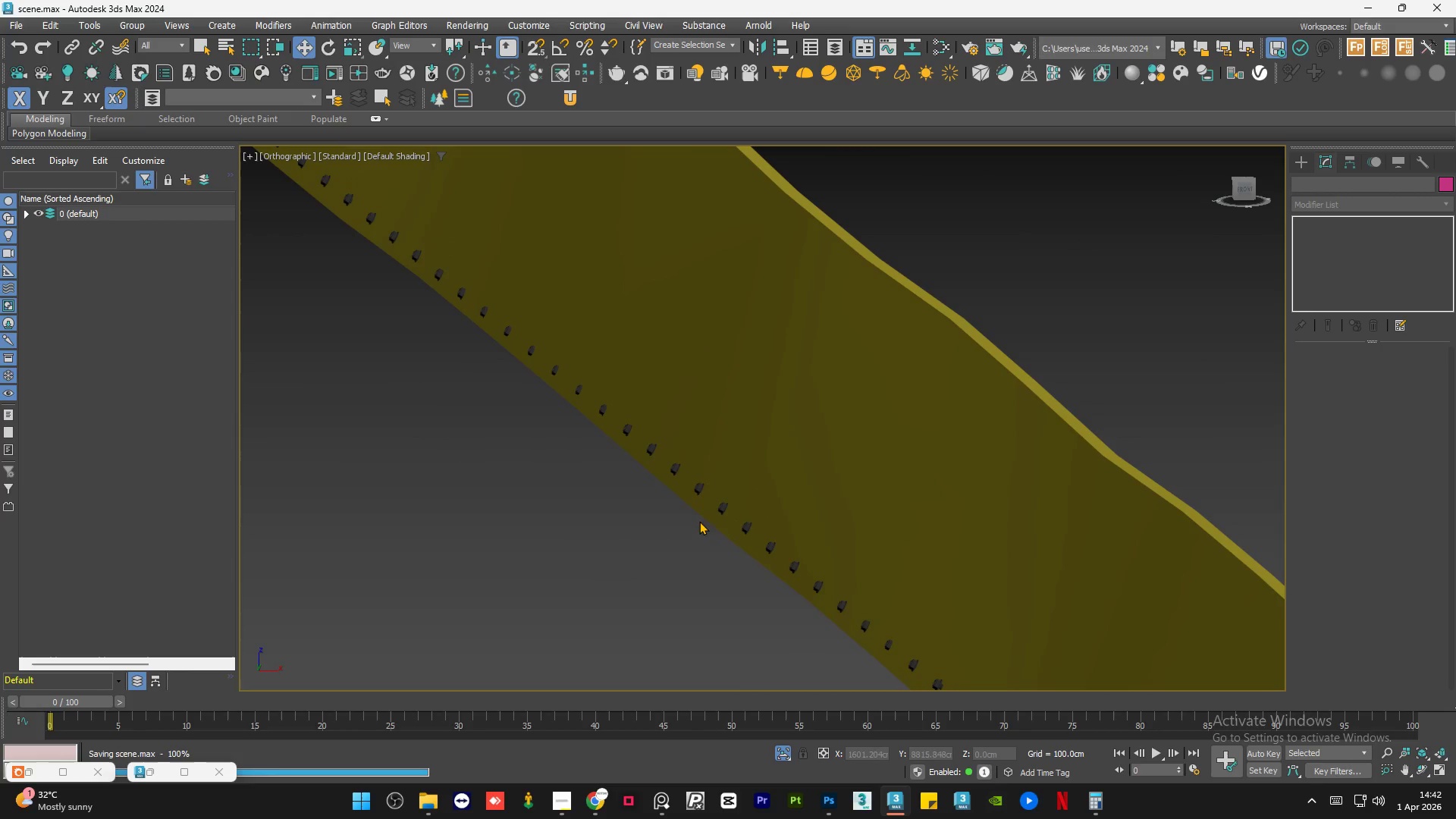 
hold_key(key=AltLeft, duration=0.61)
 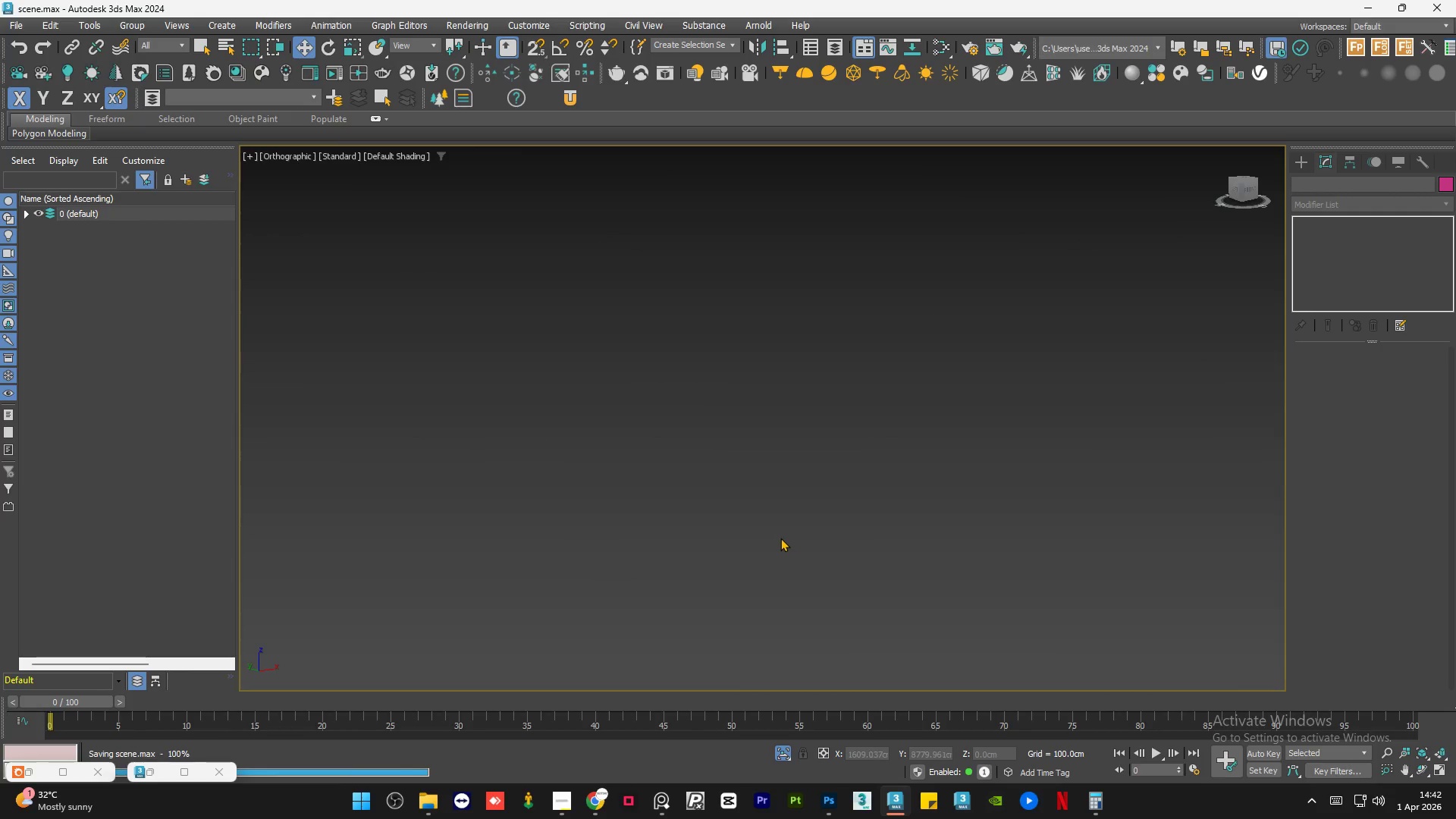 
scroll: coordinate [733, 521], scroll_direction: down, amount: 2.0
 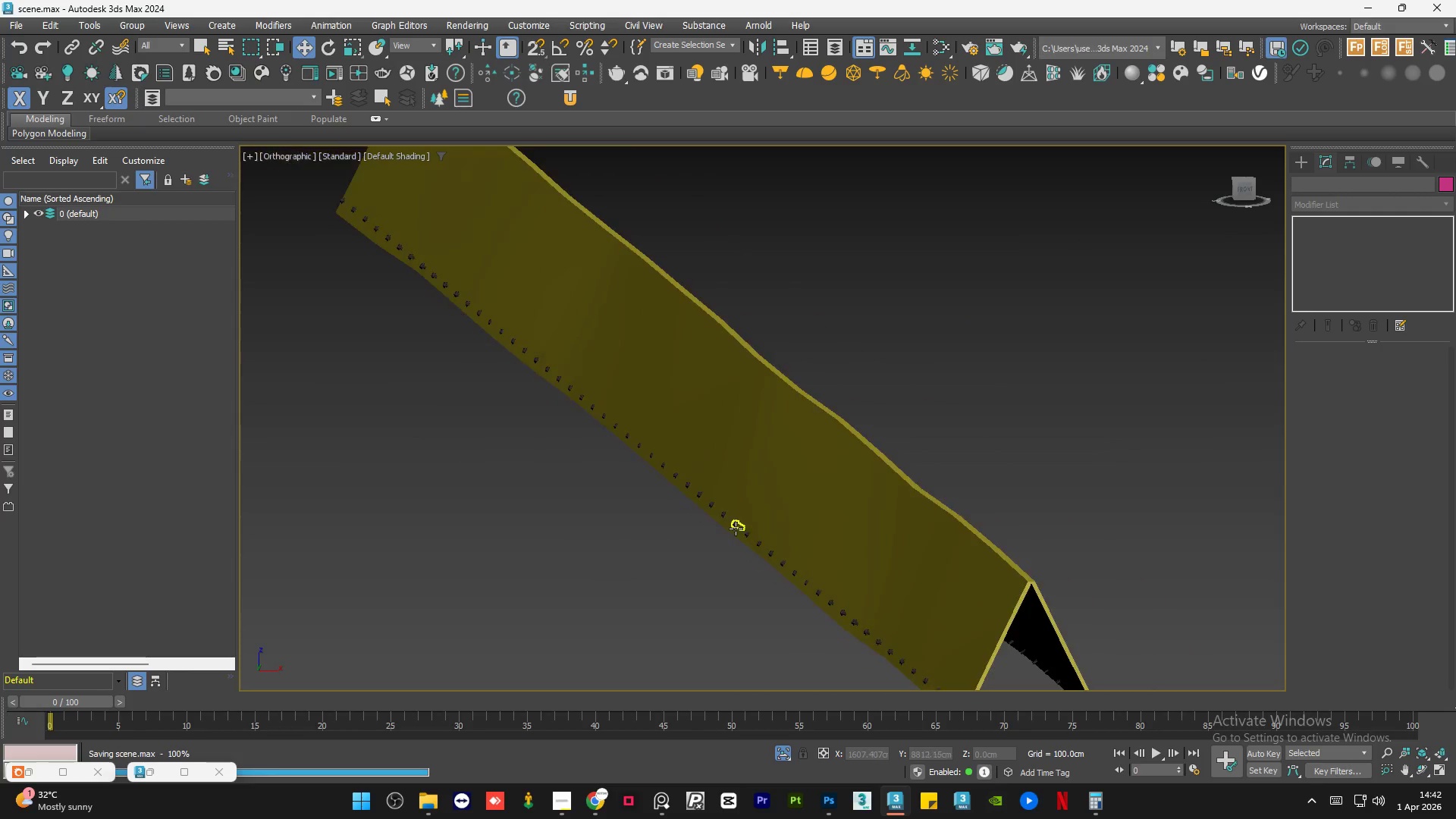 
type(zz)
 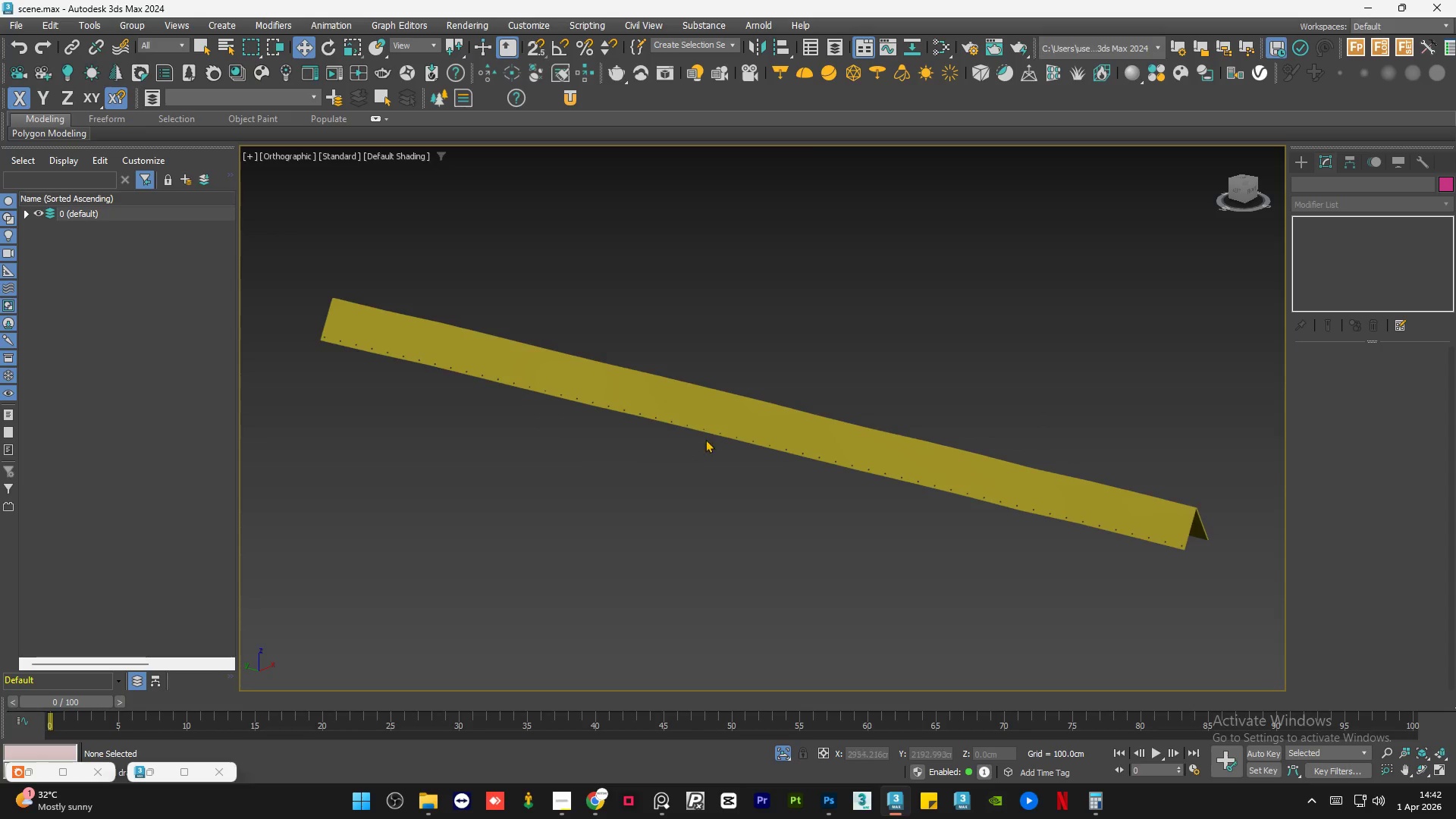 
hold_key(key=AltLeft, duration=0.45)
scroll: coordinate [709, 522], scroll_direction: down, amount: 2.0
 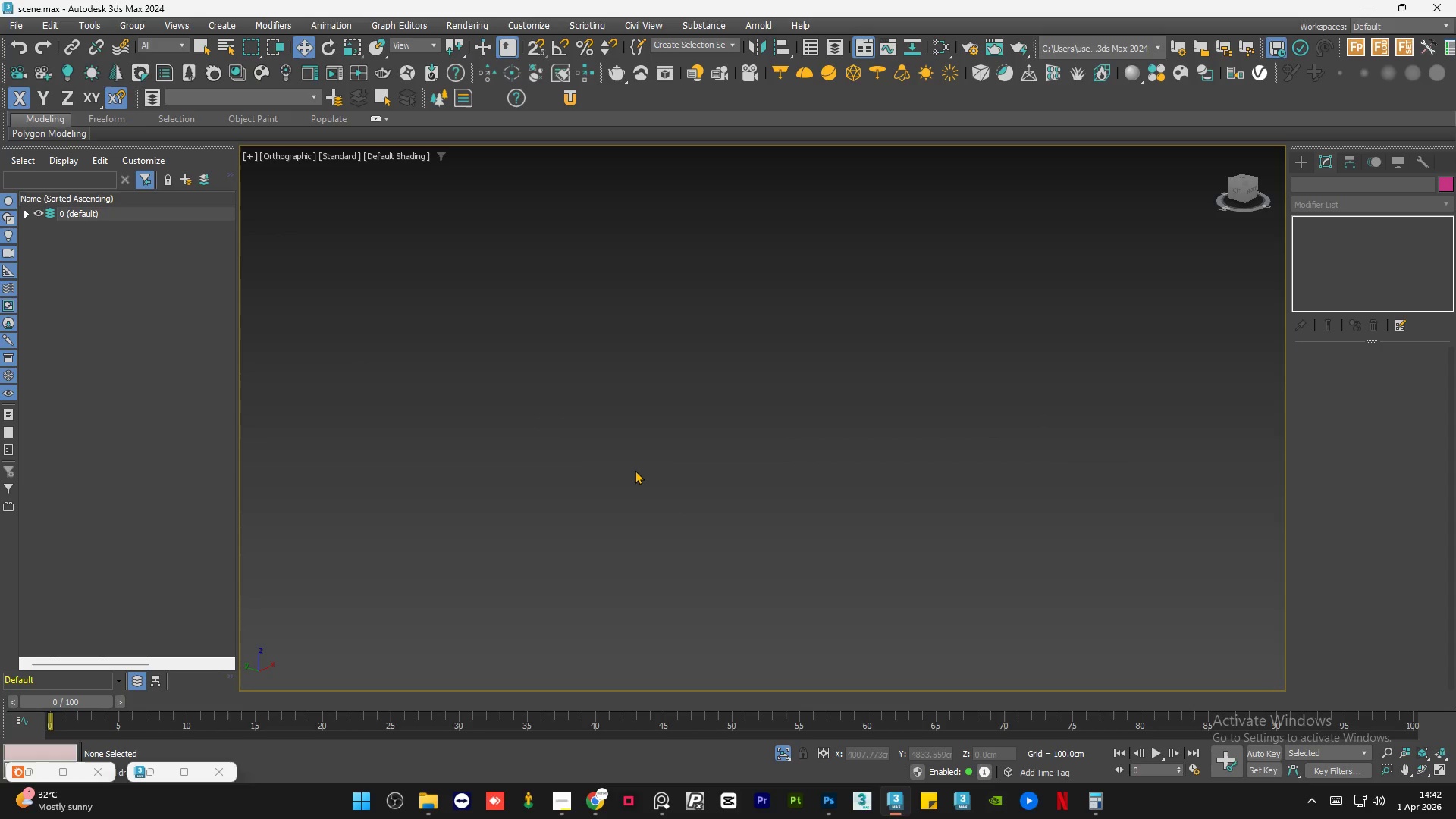 
scroll: coordinate [630, 456], scroll_direction: up, amount: 13.0
 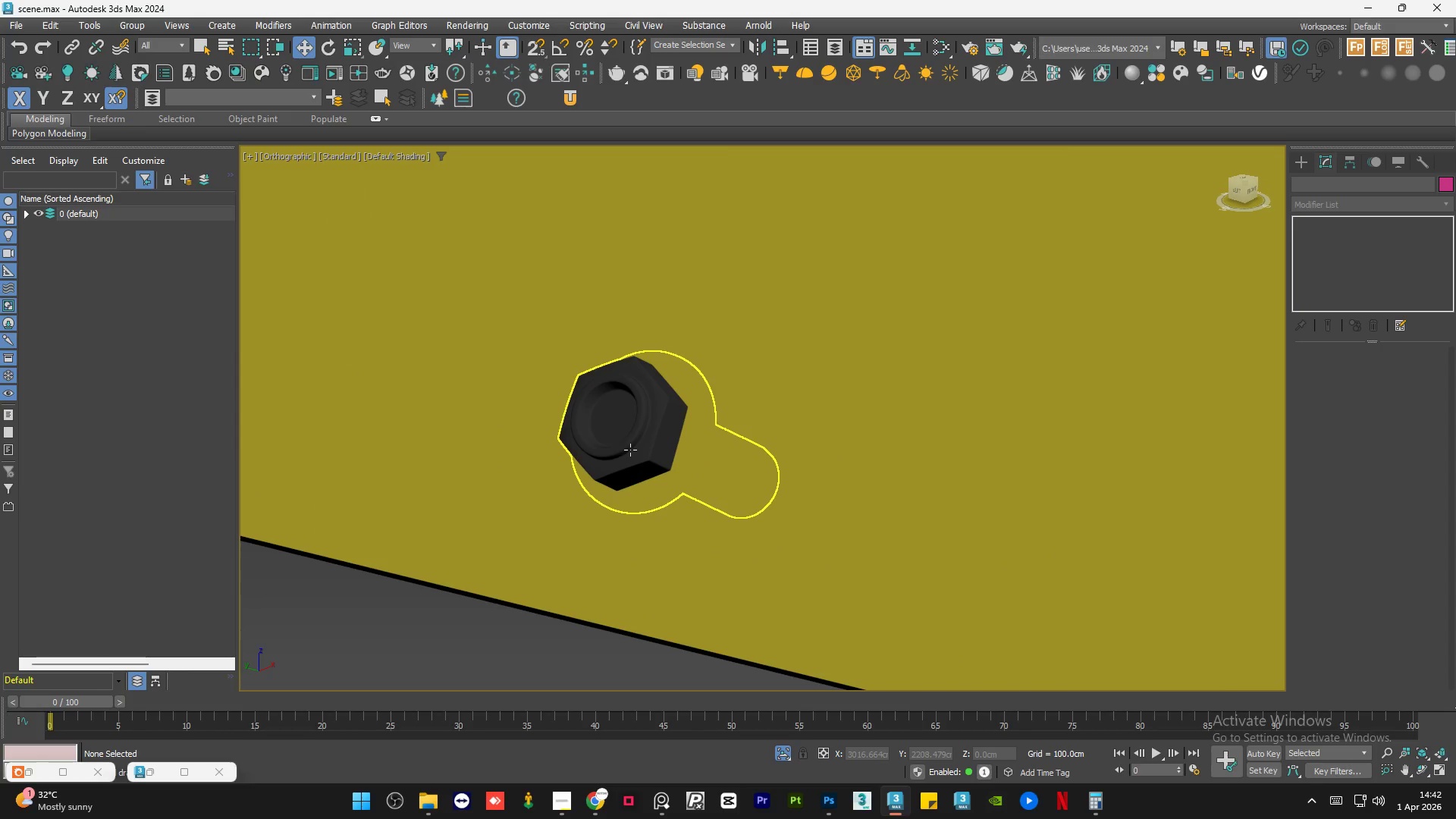 
scroll: coordinate [630, 450], scroll_direction: down, amount: 4.0
 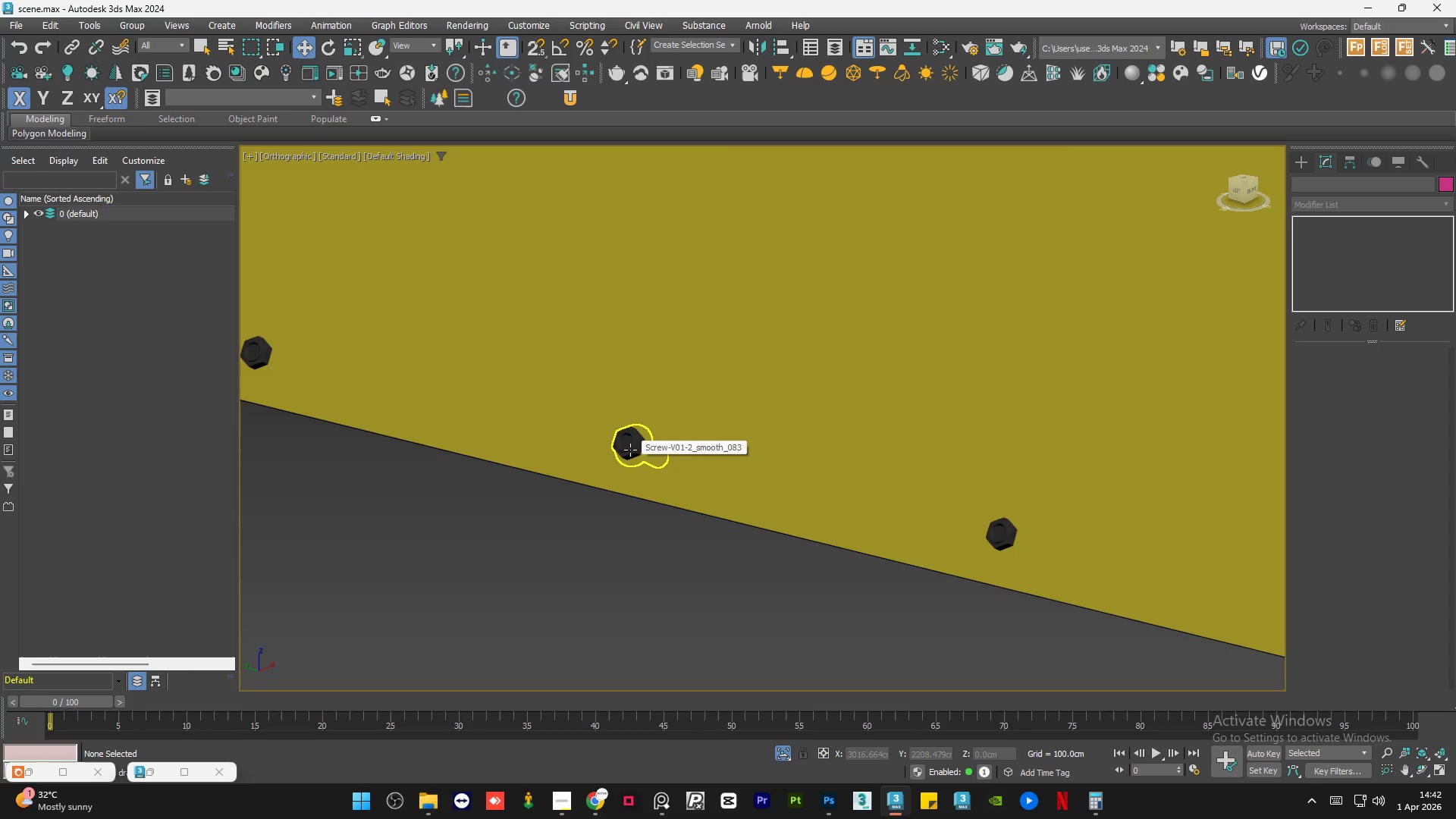 
key(Control+Z)
 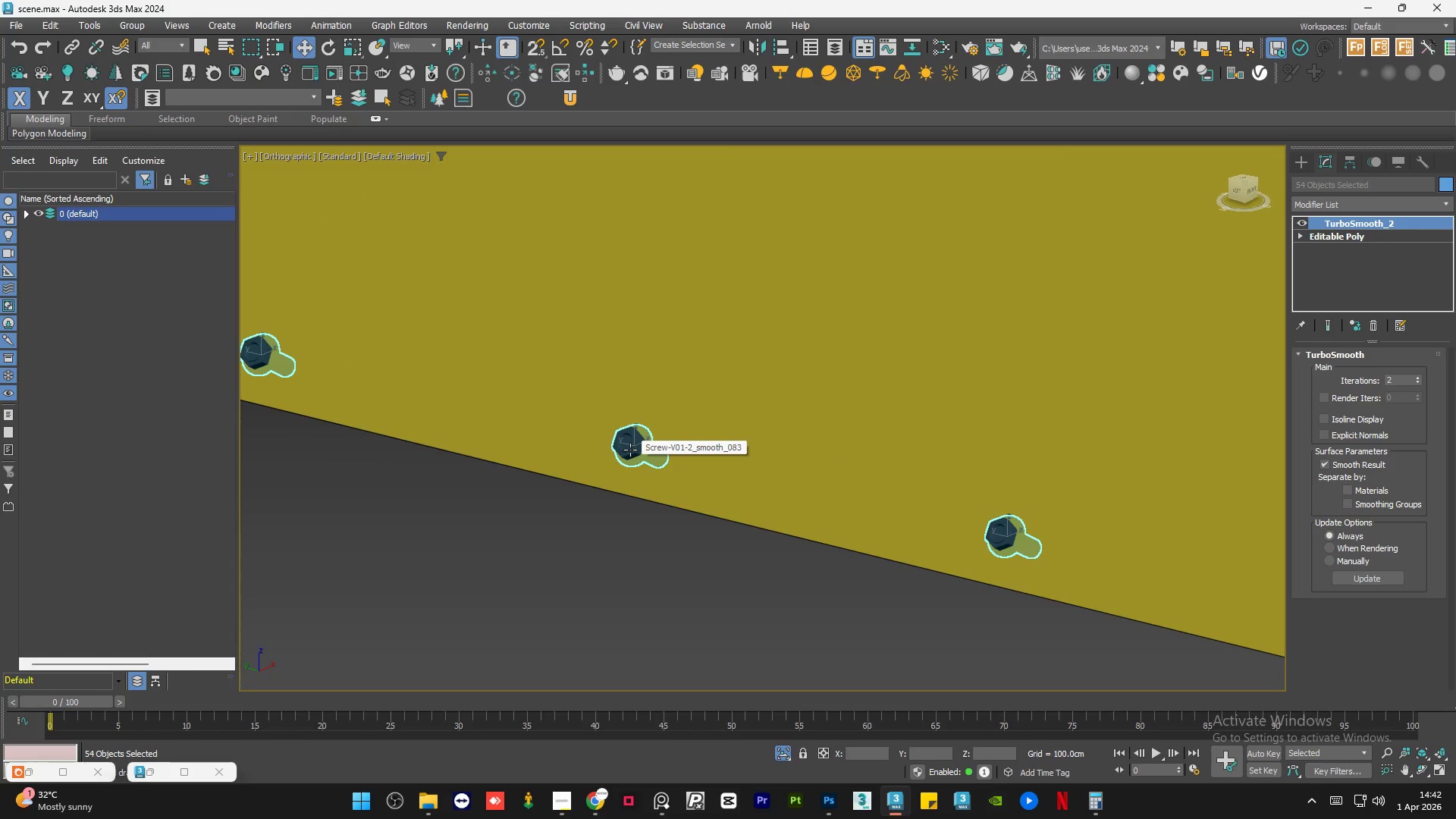 
scroll: coordinate [645, 442], scroll_direction: up, amount: 10.0
 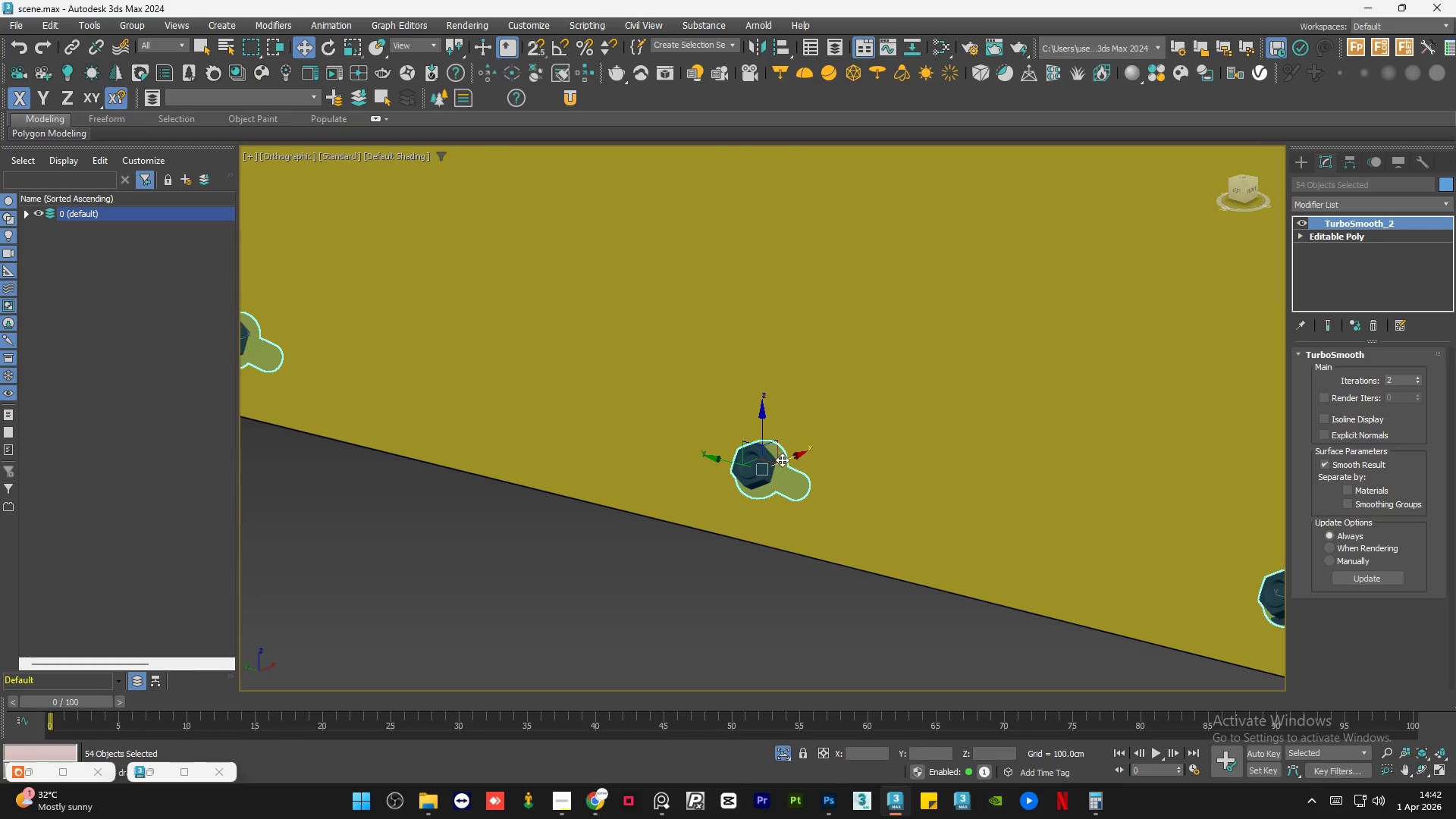 
left_click_drag(start_coordinate=[786, 460], to_coordinate=[780, 462])
 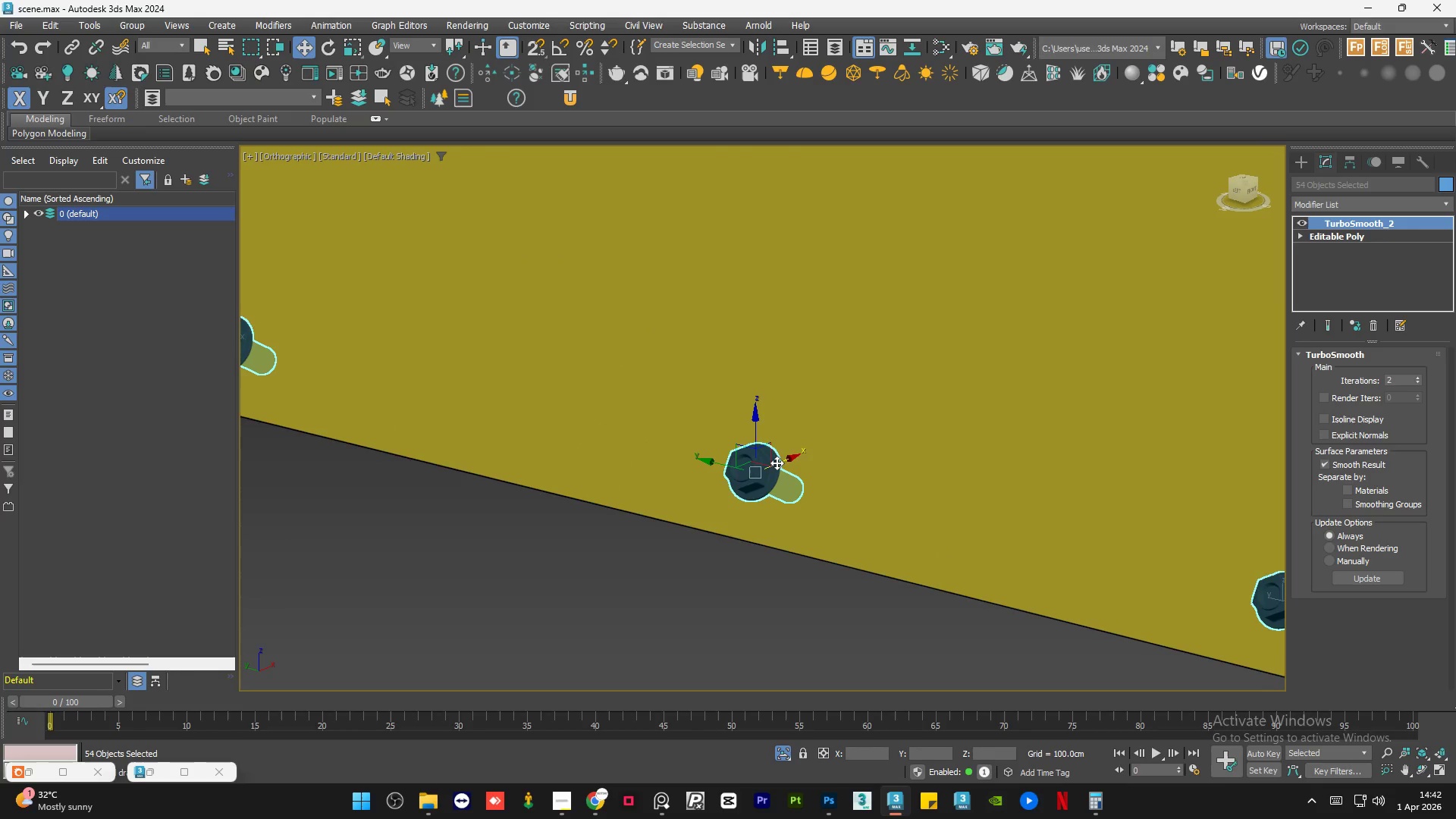 
hold_key(key=AltLeft, duration=1.23)
 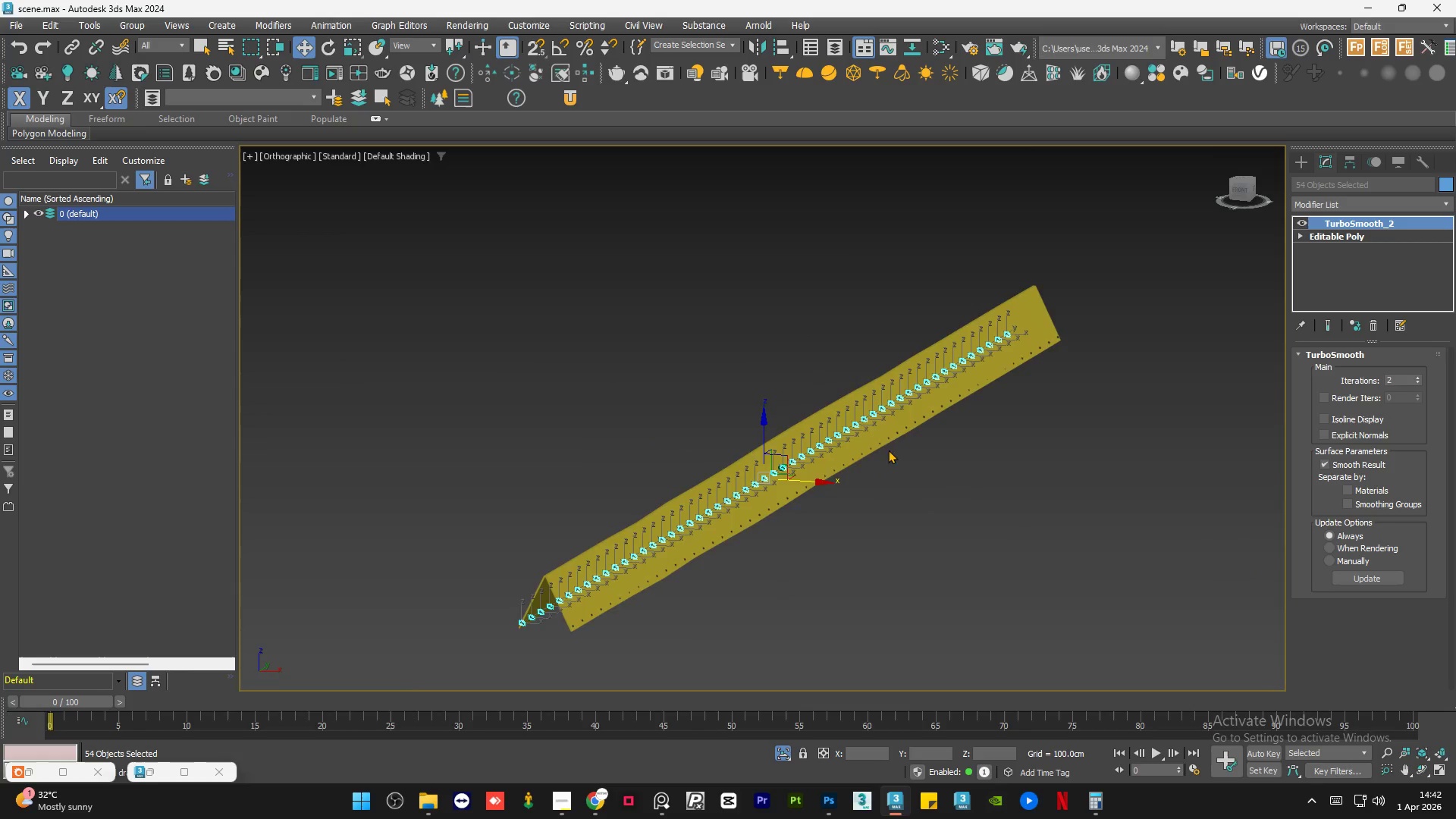 
scroll: coordinate [775, 483], scroll_direction: down, amount: 9.0
 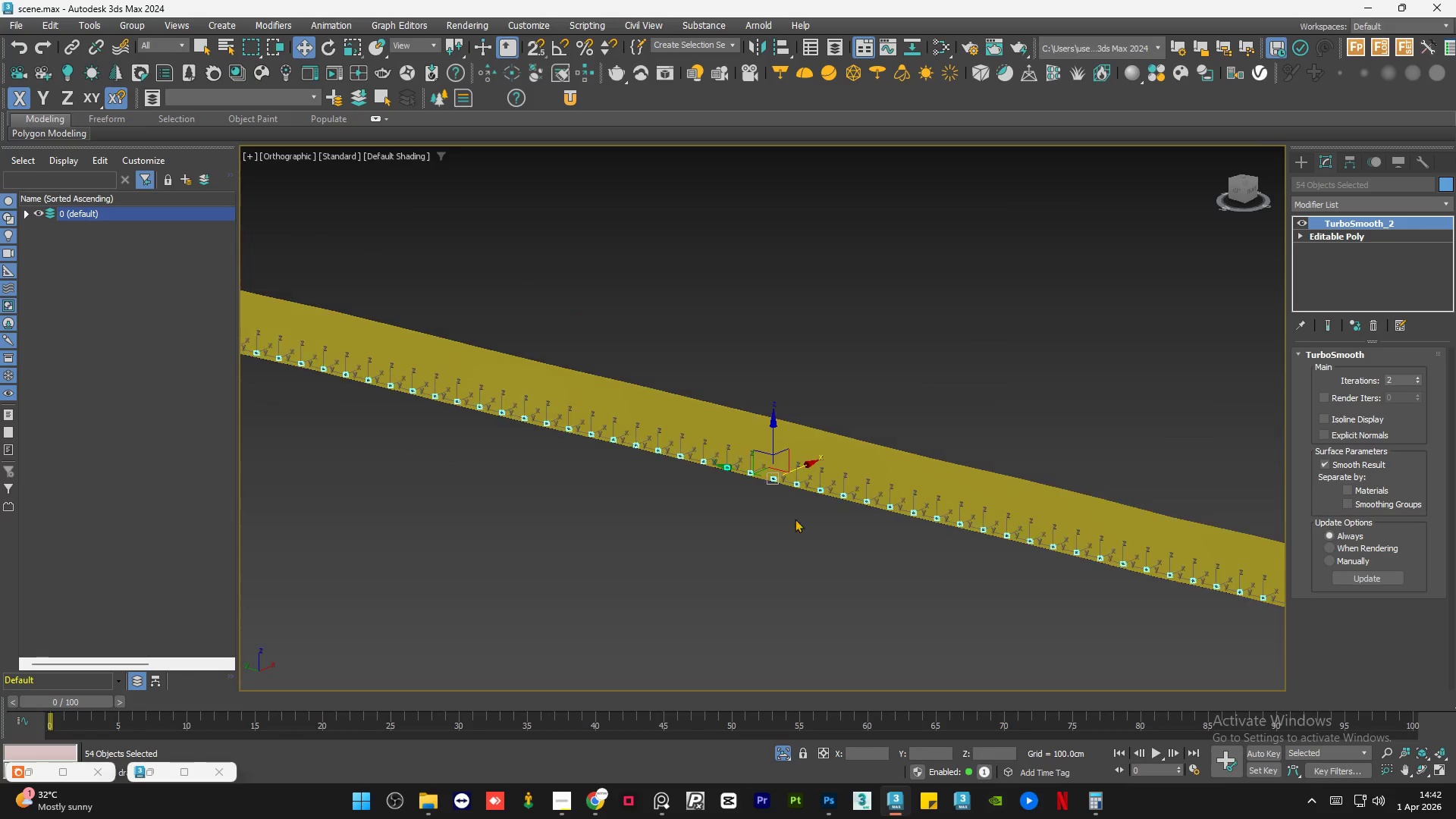 
scroll: coordinate [881, 417], scroll_direction: up, amount: 11.0
 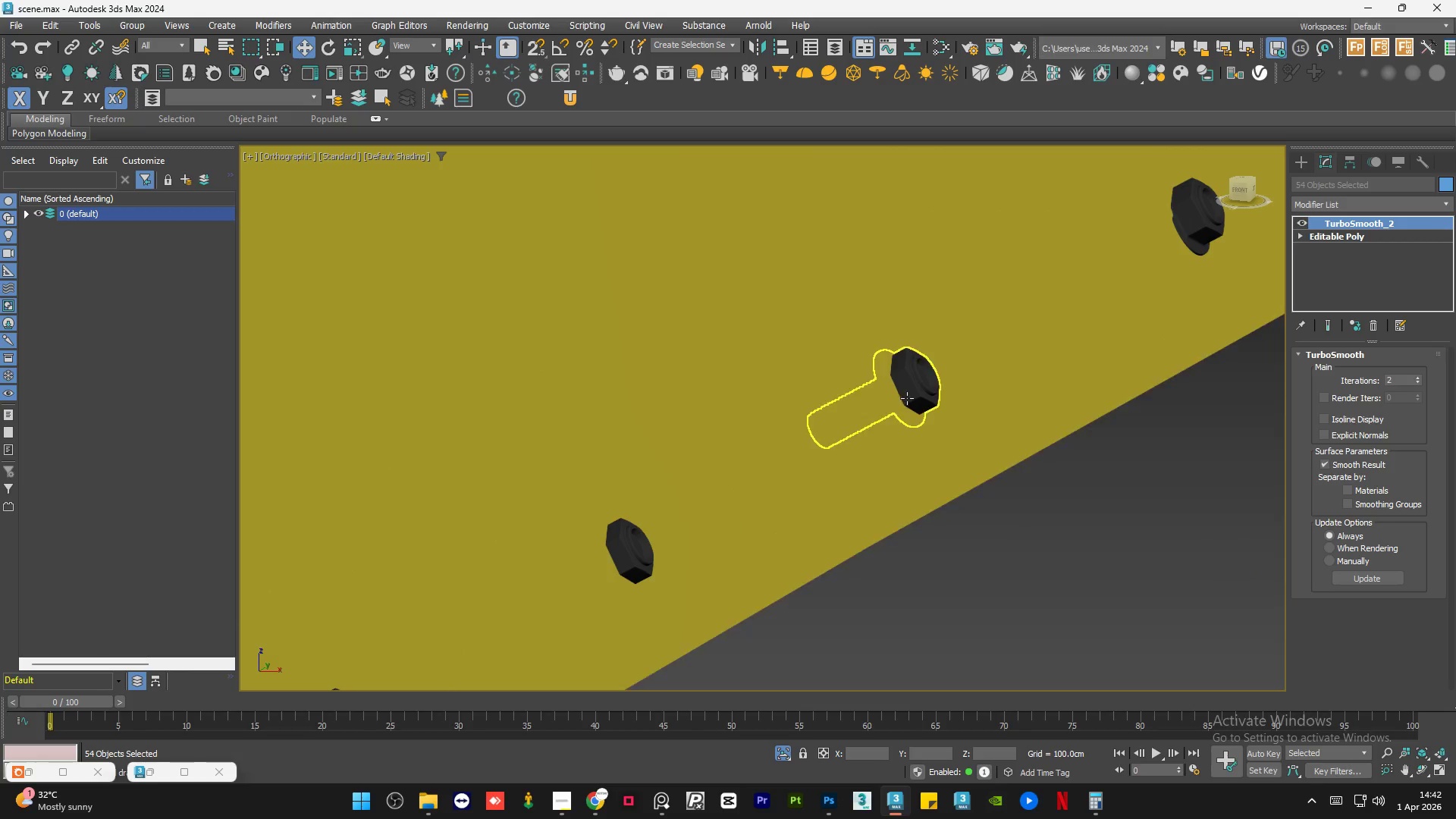 
left_click([907, 397])
 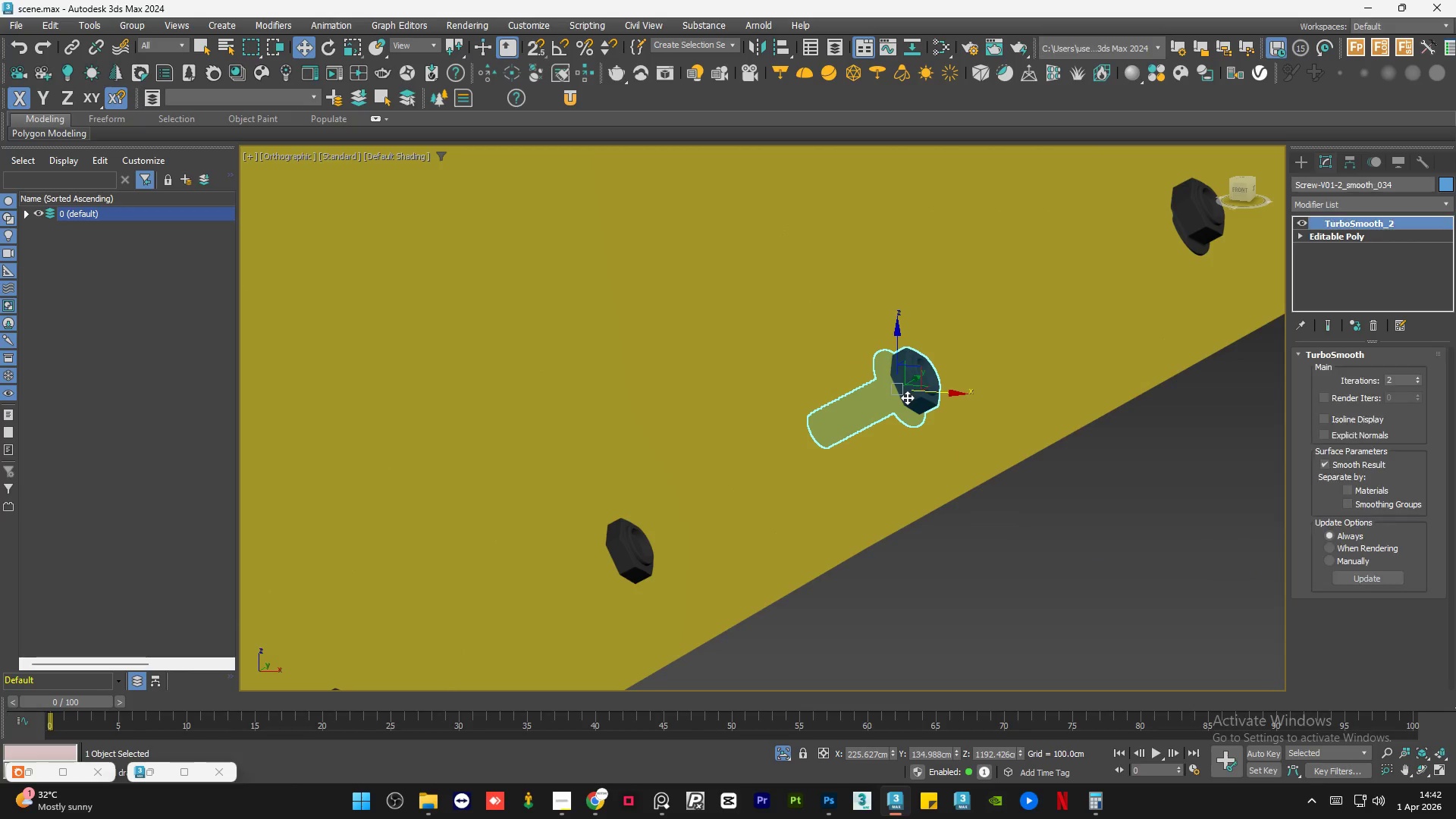 
key(Control+Shift+A)
 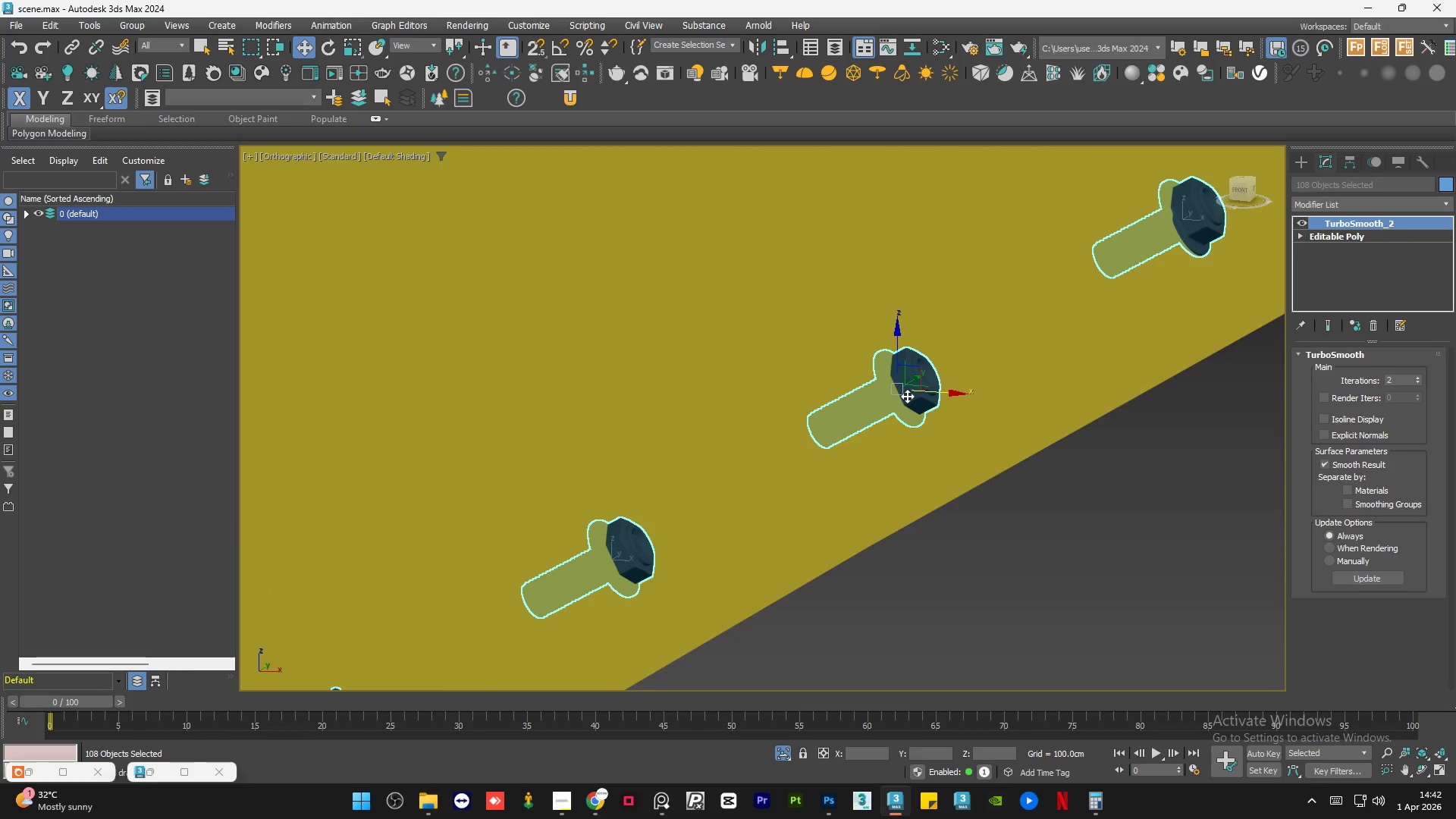 
hold_key(key=AltLeft, duration=0.84)
 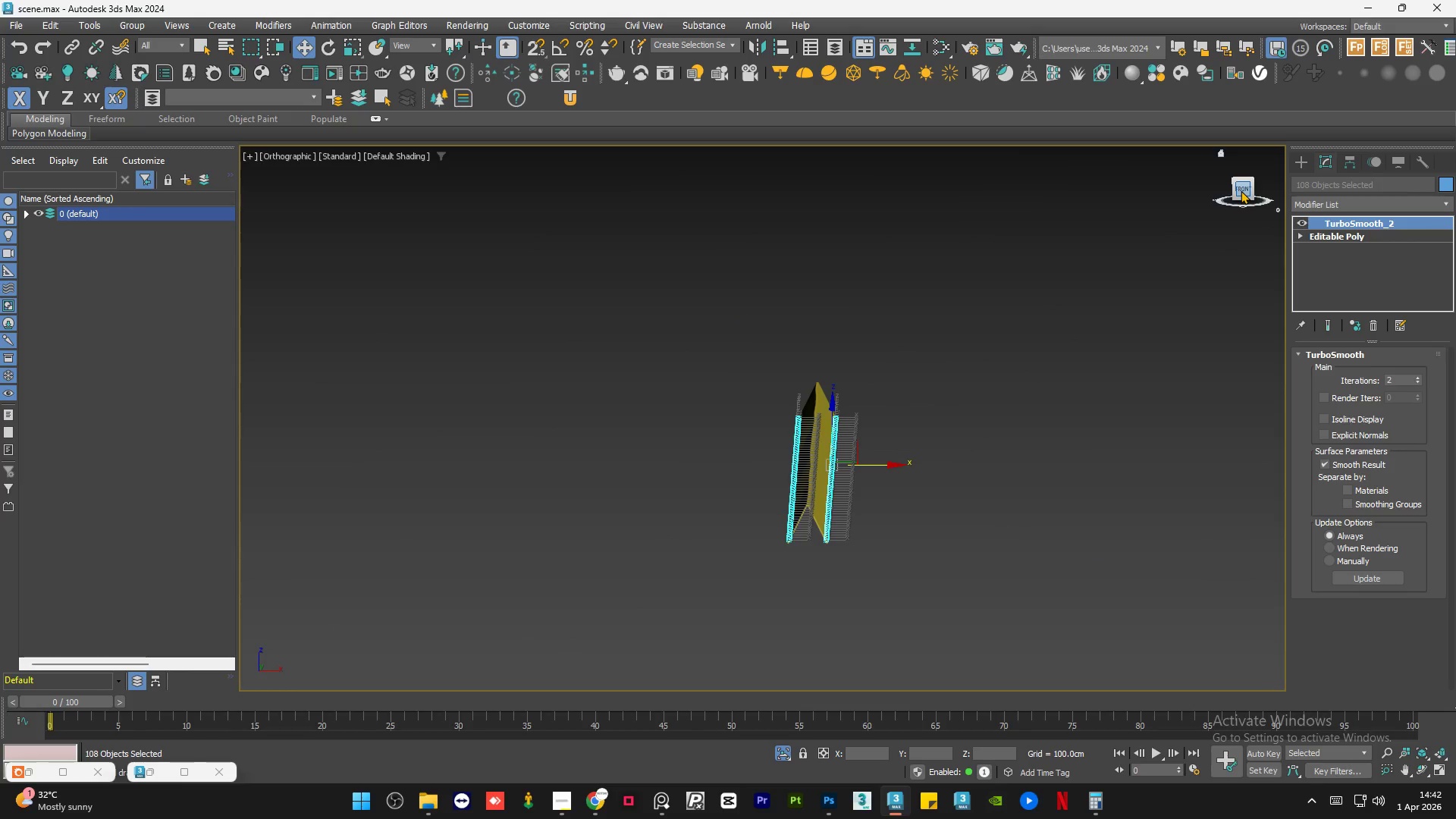 
scroll: coordinate [872, 457], scroll_direction: down, amount: 11.0
 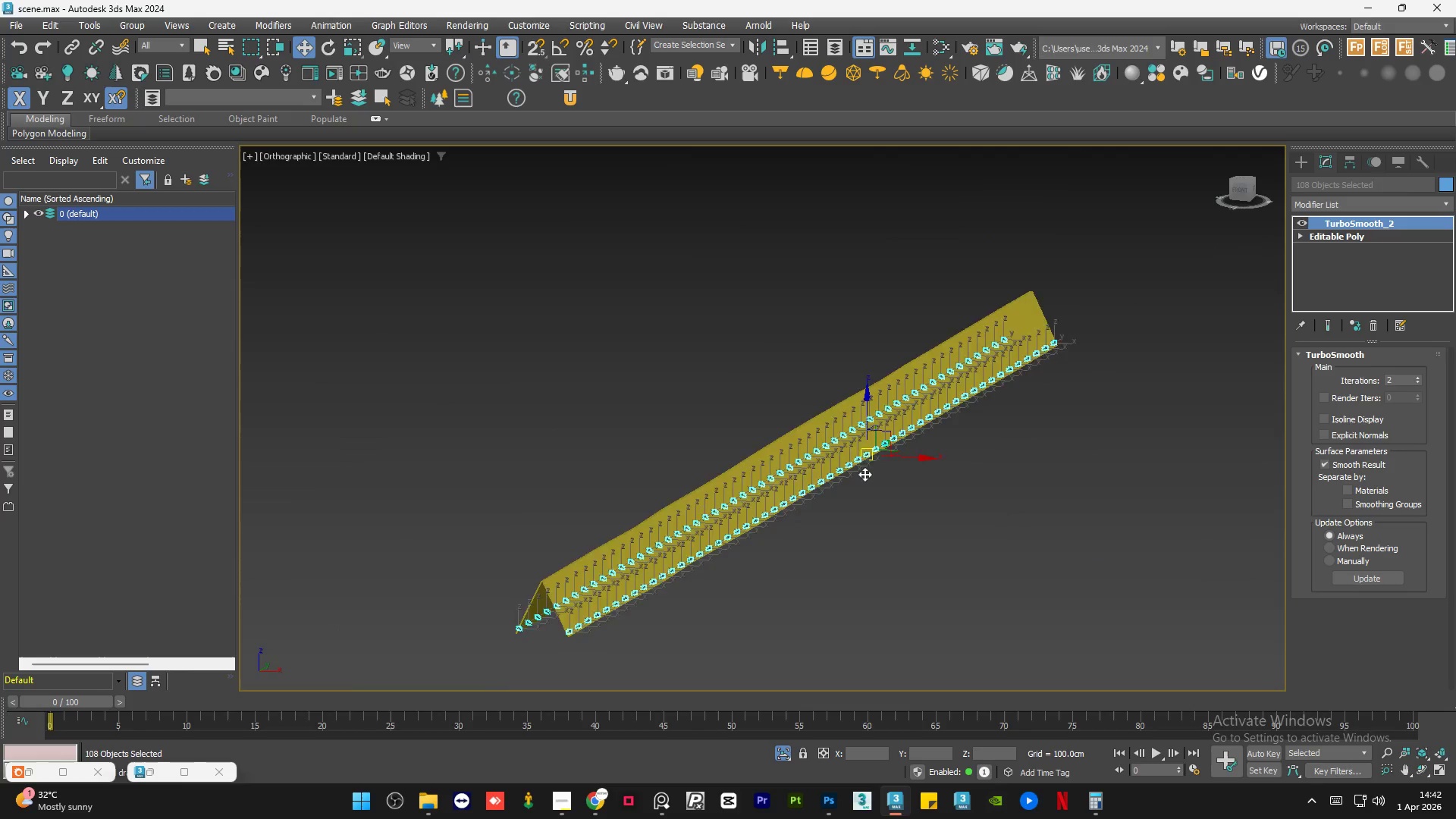 
left_click([1241, 190])
 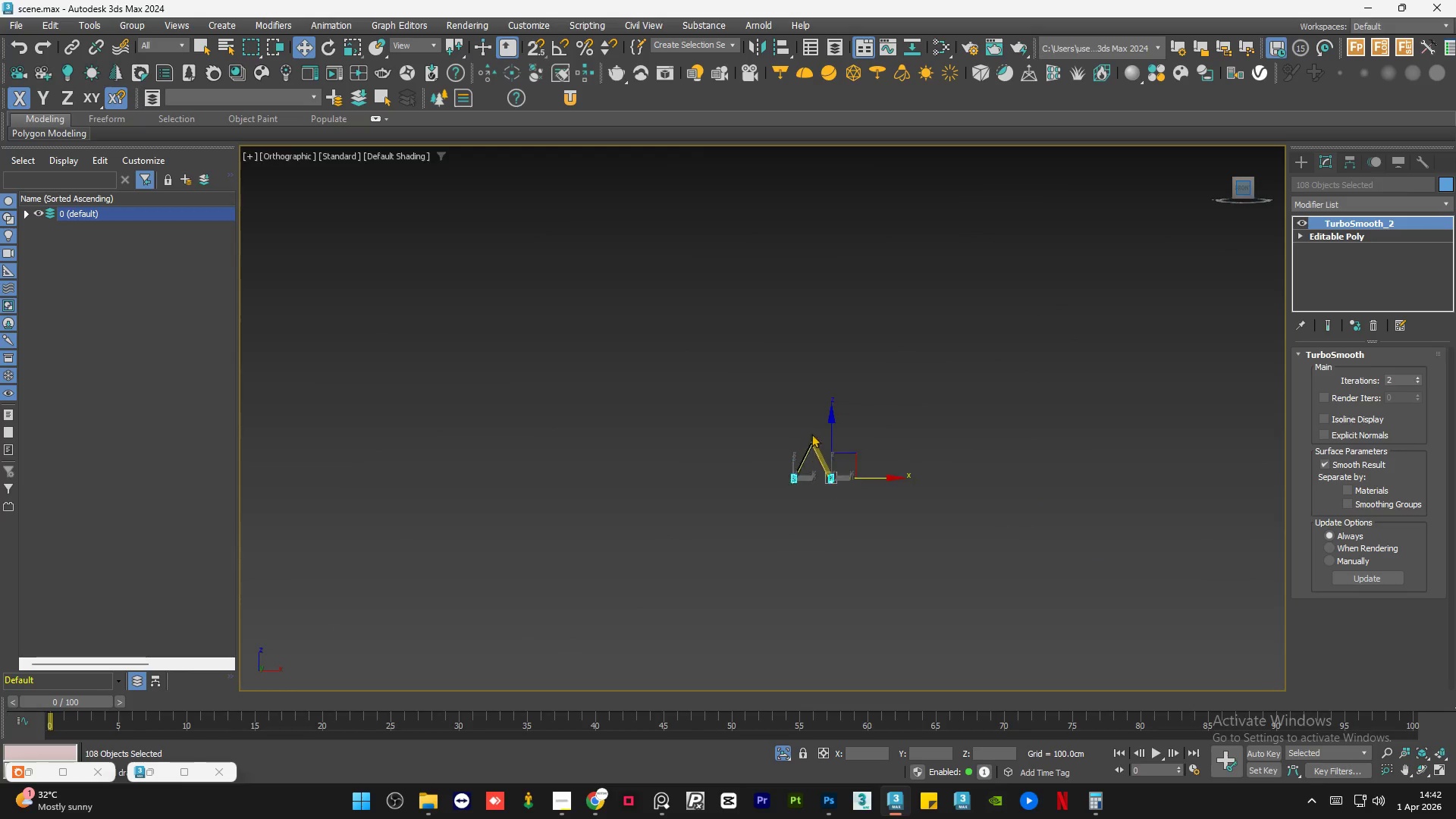 
hold_key(key=AltLeft, duration=0.52)
left_click_drag(start_coordinate=[742, 437], to_coordinate=[830, 578])
 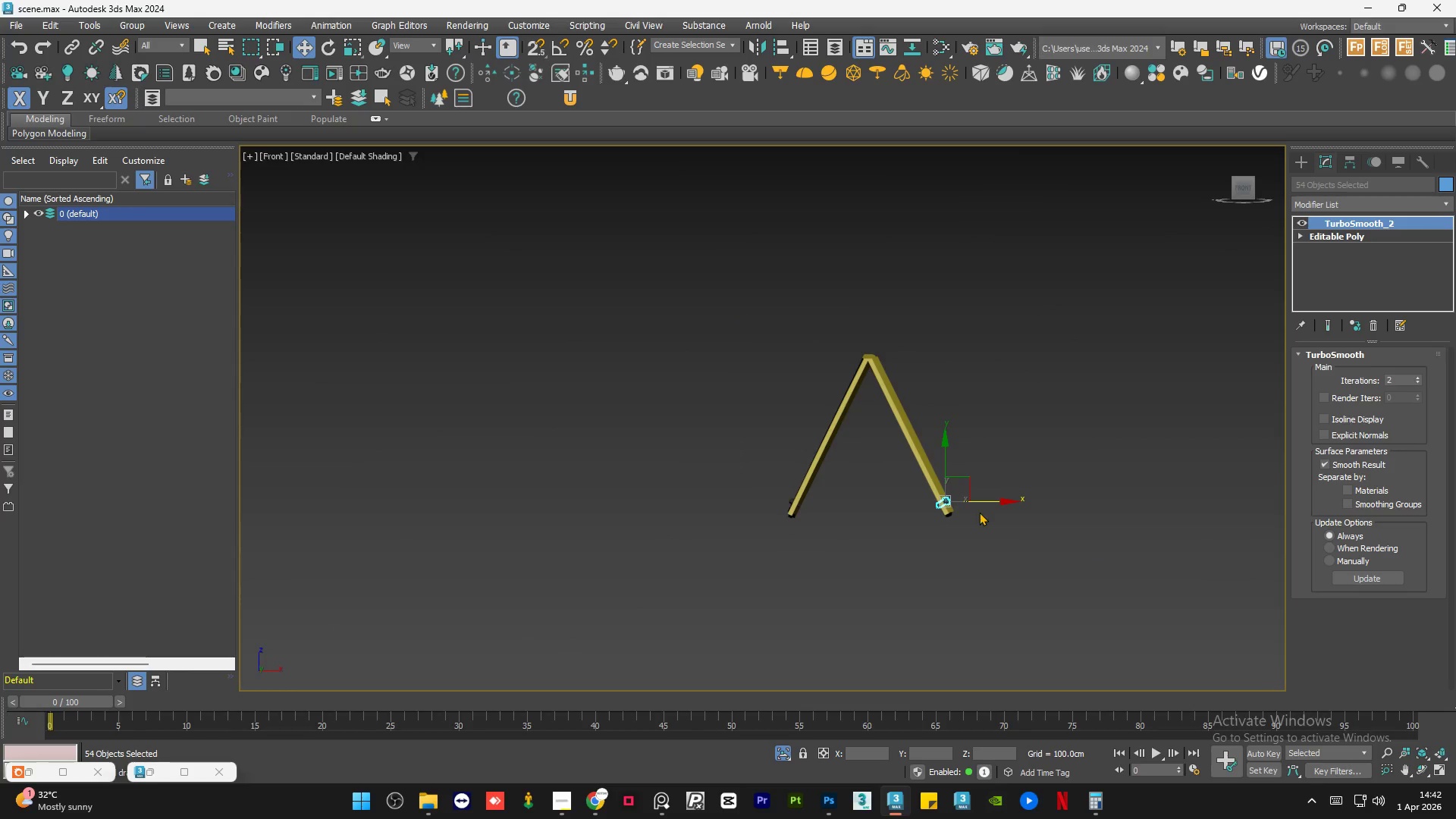 
scroll: coordinate [793, 470], scroll_direction: up, amount: 4.0
 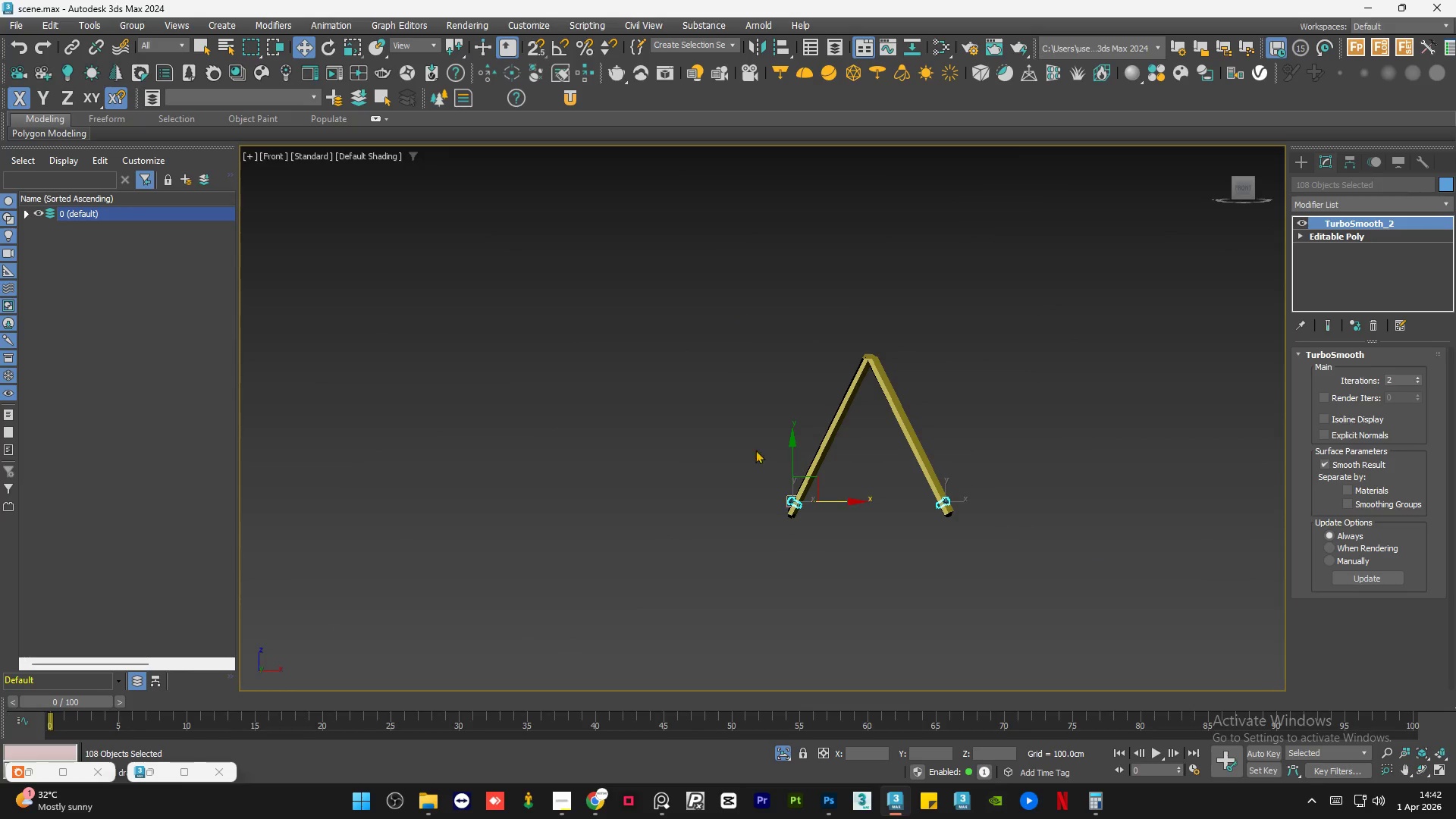 
hold_key(key=AltLeft, duration=0.73)
 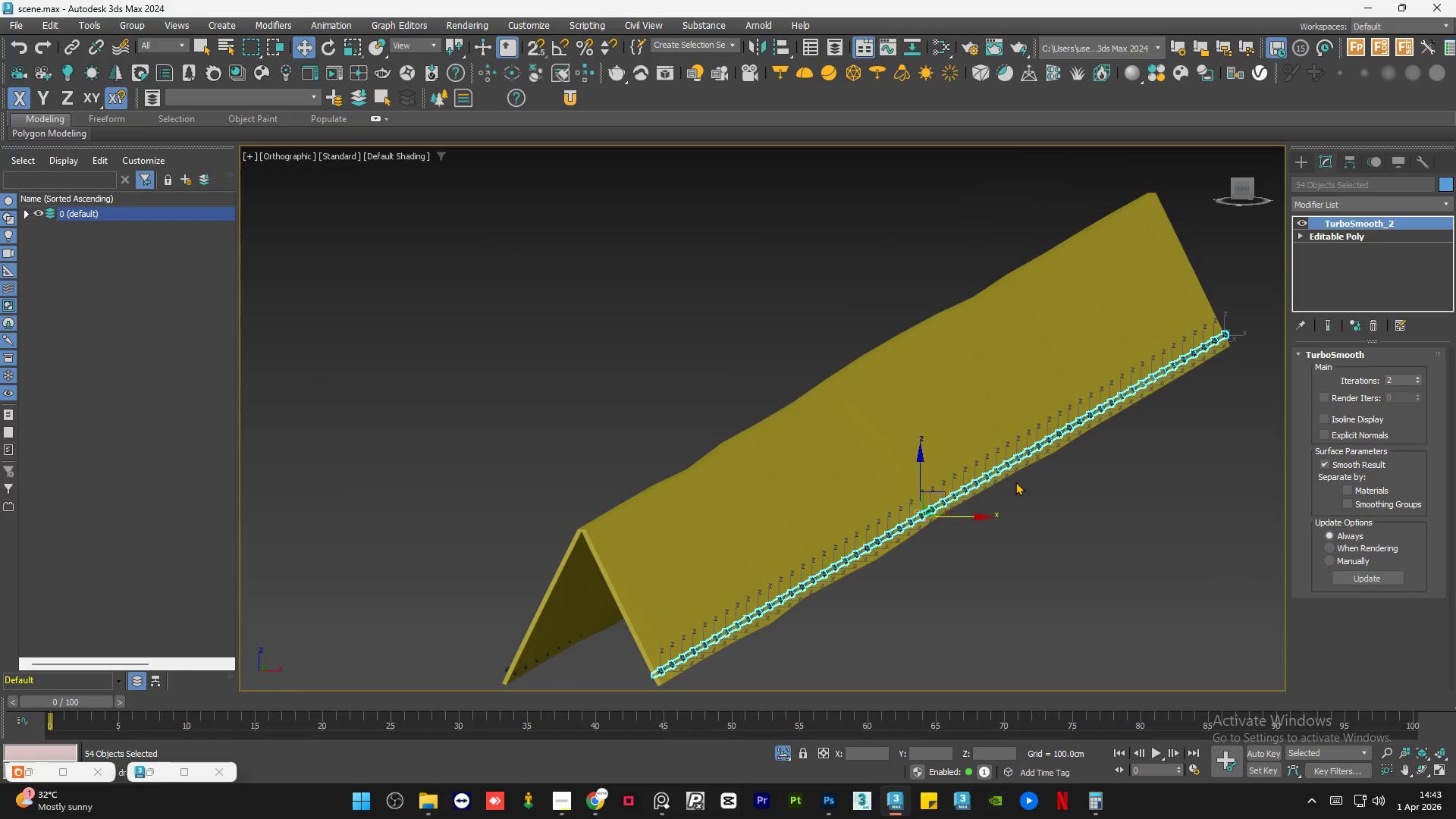 
scroll: coordinate [1041, 457], scroll_direction: up, amount: 8.0
 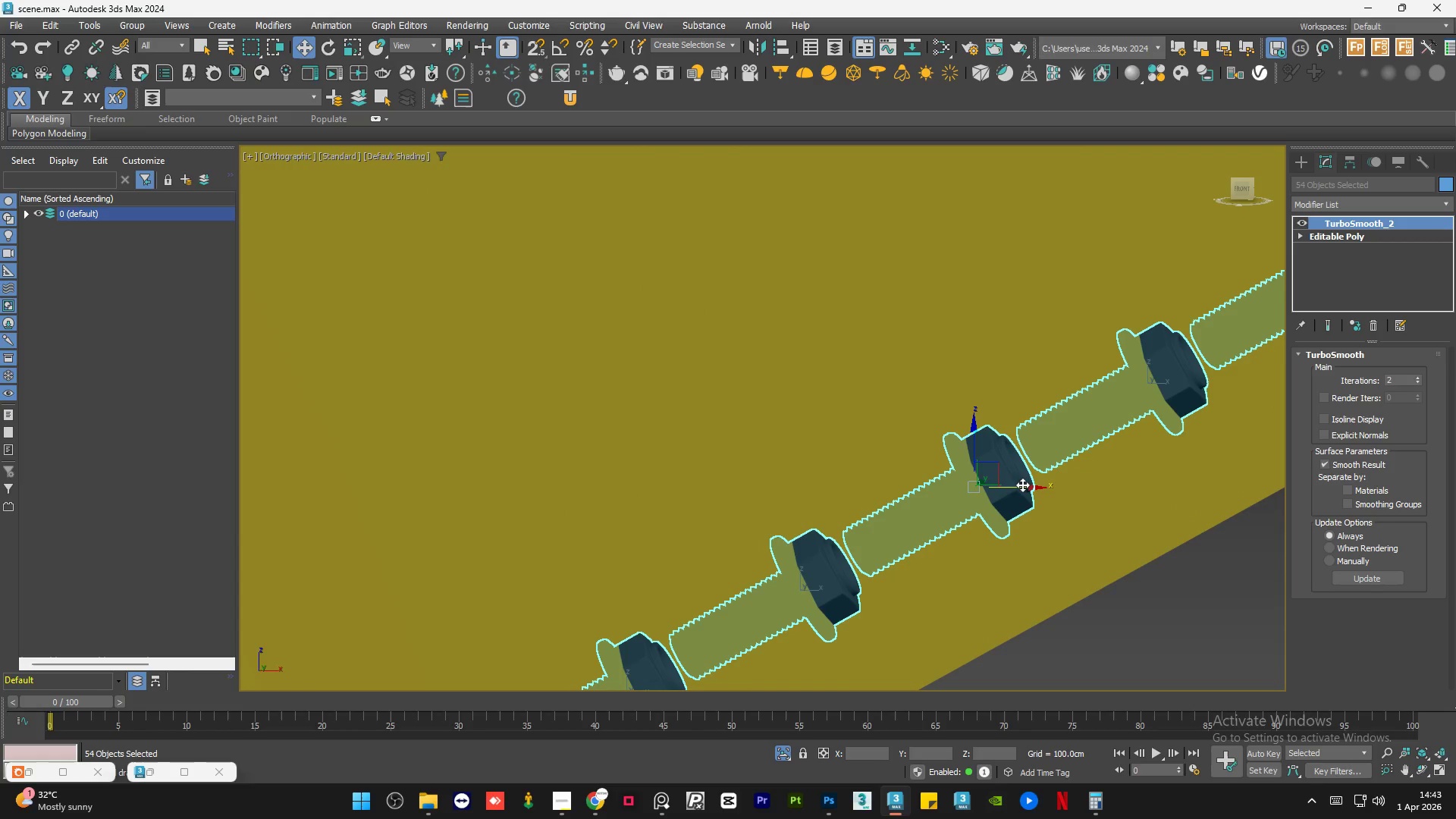 
left_click_drag(start_coordinate=[1022, 485], to_coordinate=[1040, 485])
 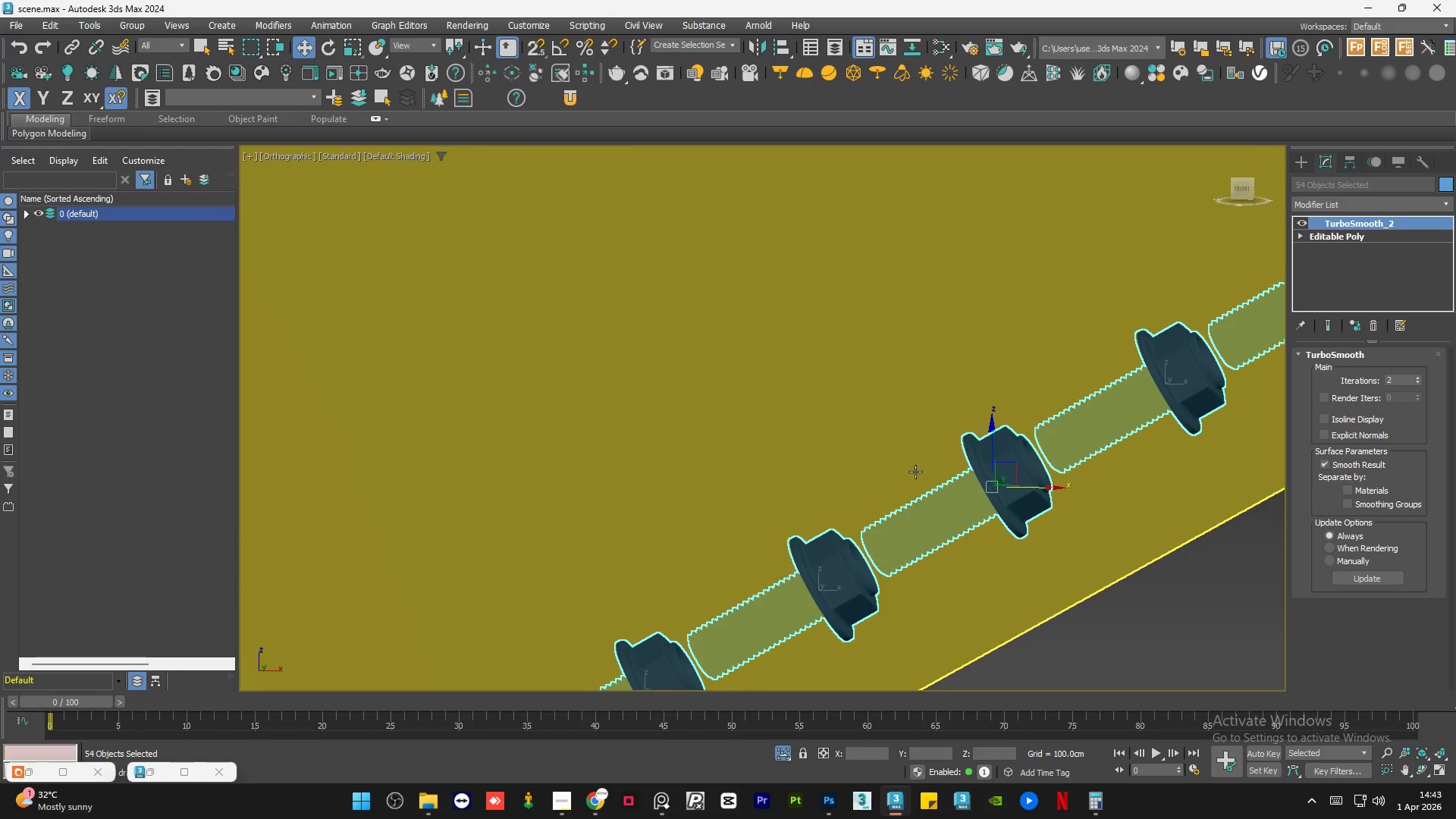 
left_click([1015, 549])
 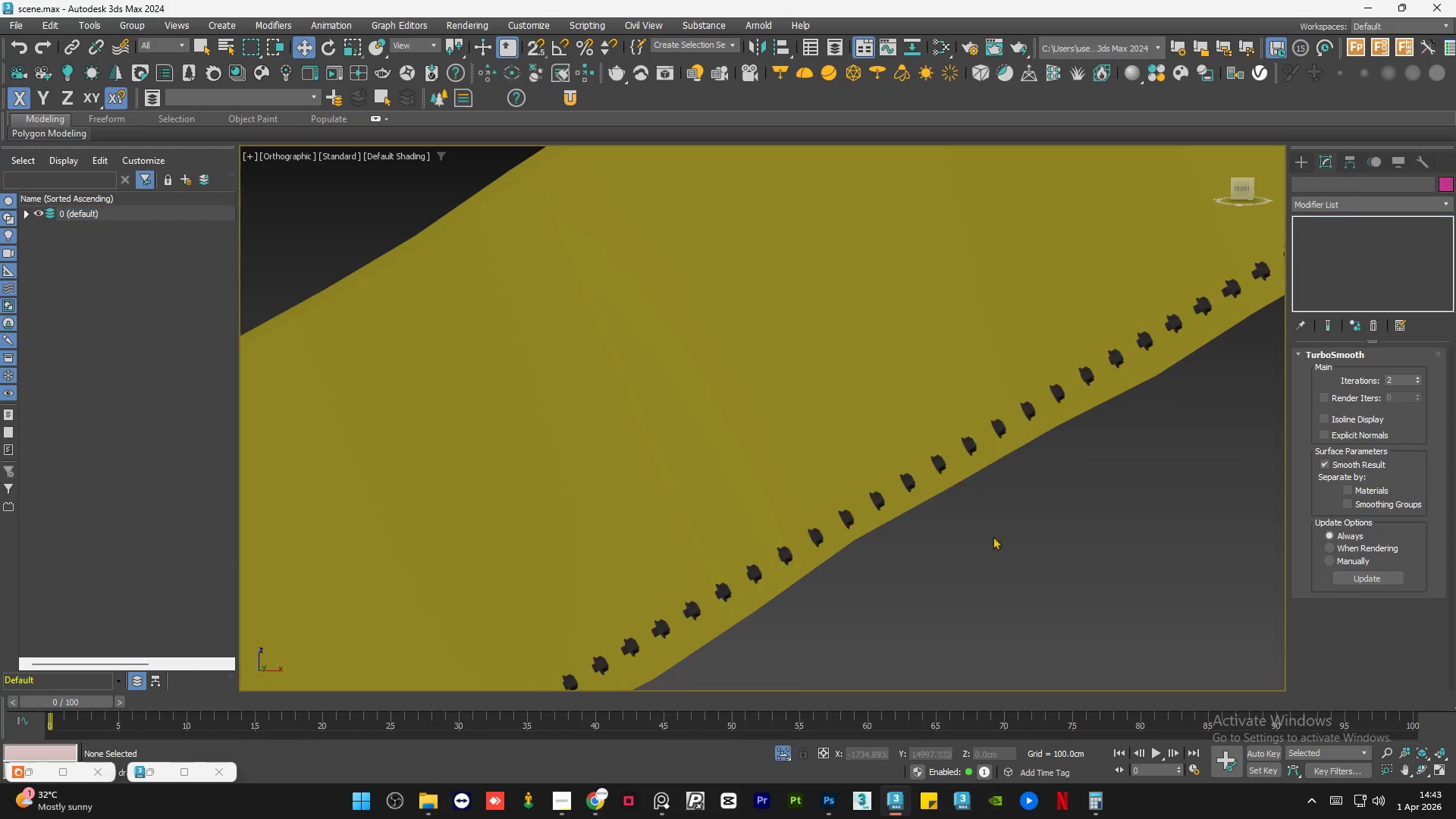 
scroll: coordinate [830, 486], scroll_direction: down, amount: 11.0
 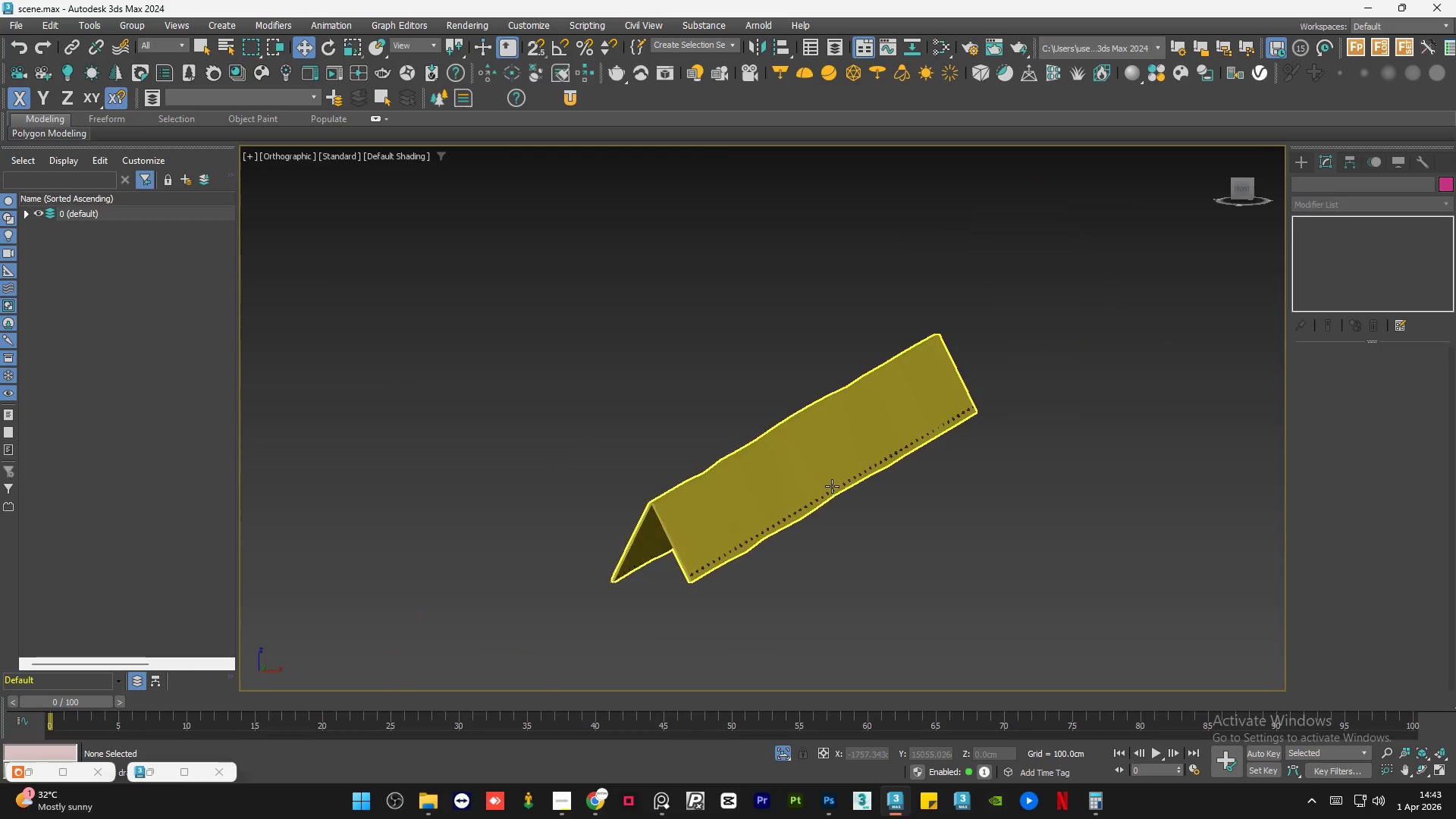 
key(Control+S)
 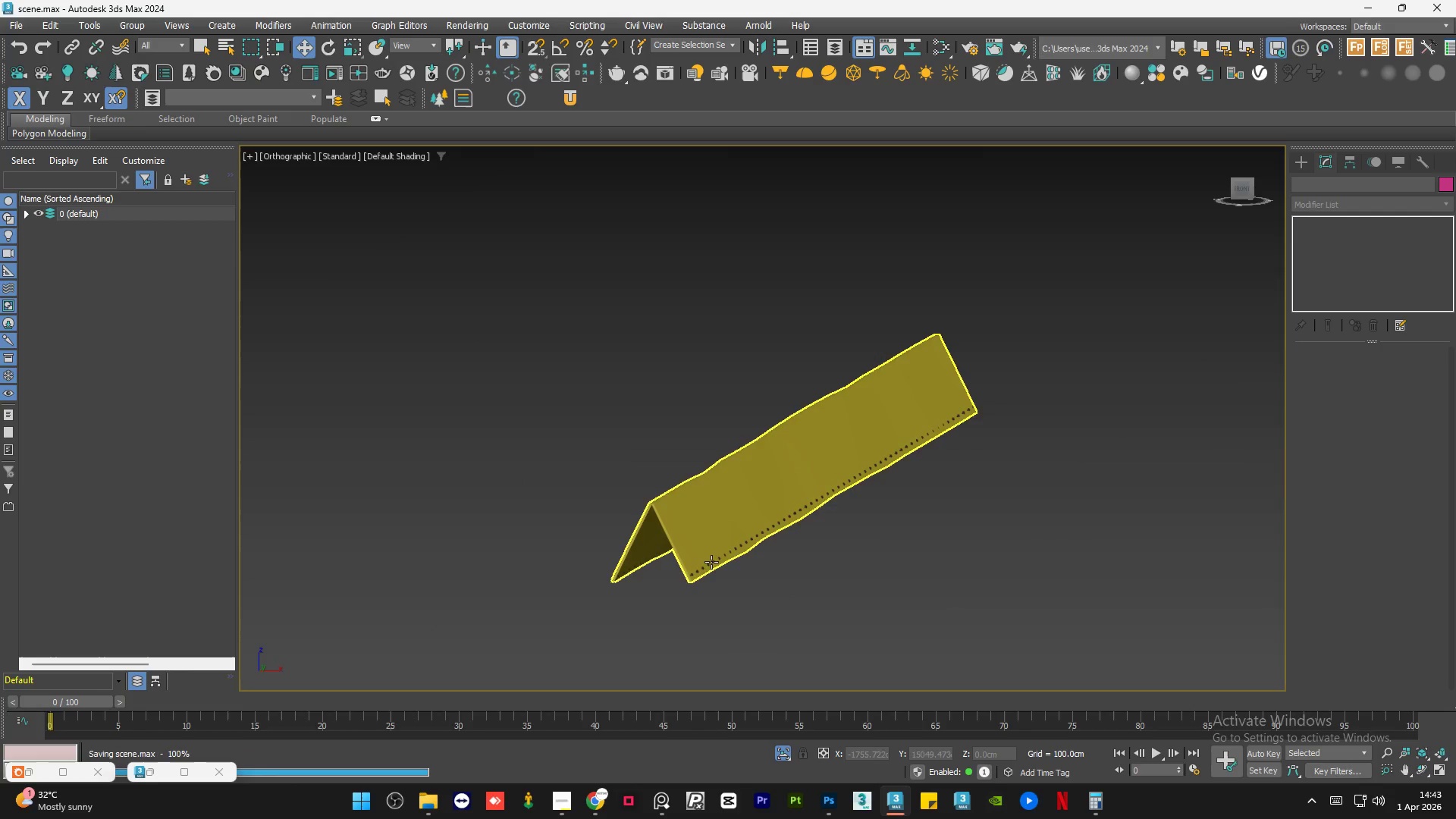 
hold_key(key=AltLeft, duration=0.81)
 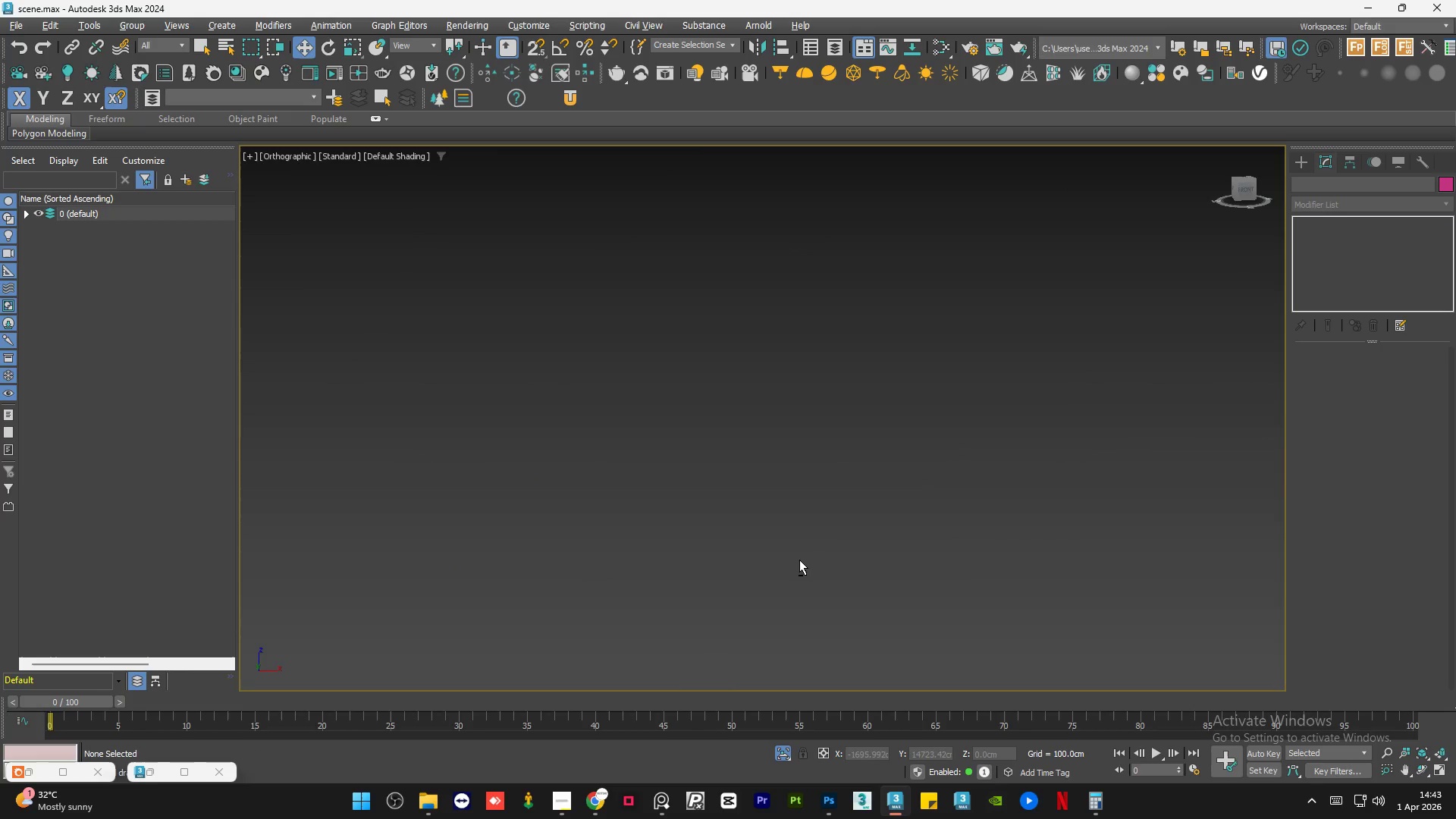 
scroll: coordinate [768, 581], scroll_direction: down, amount: 2.0
 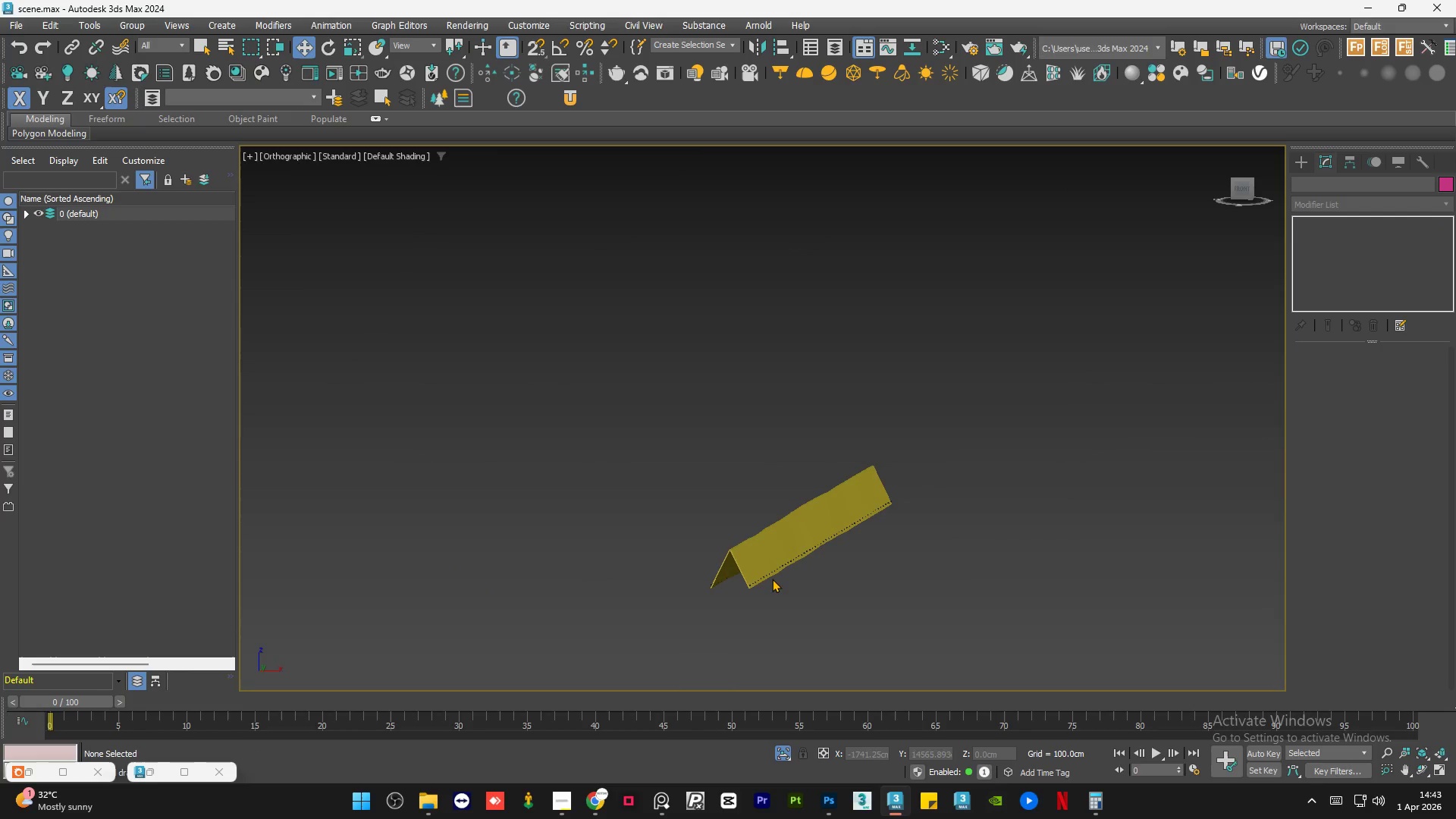 
key(Z)
 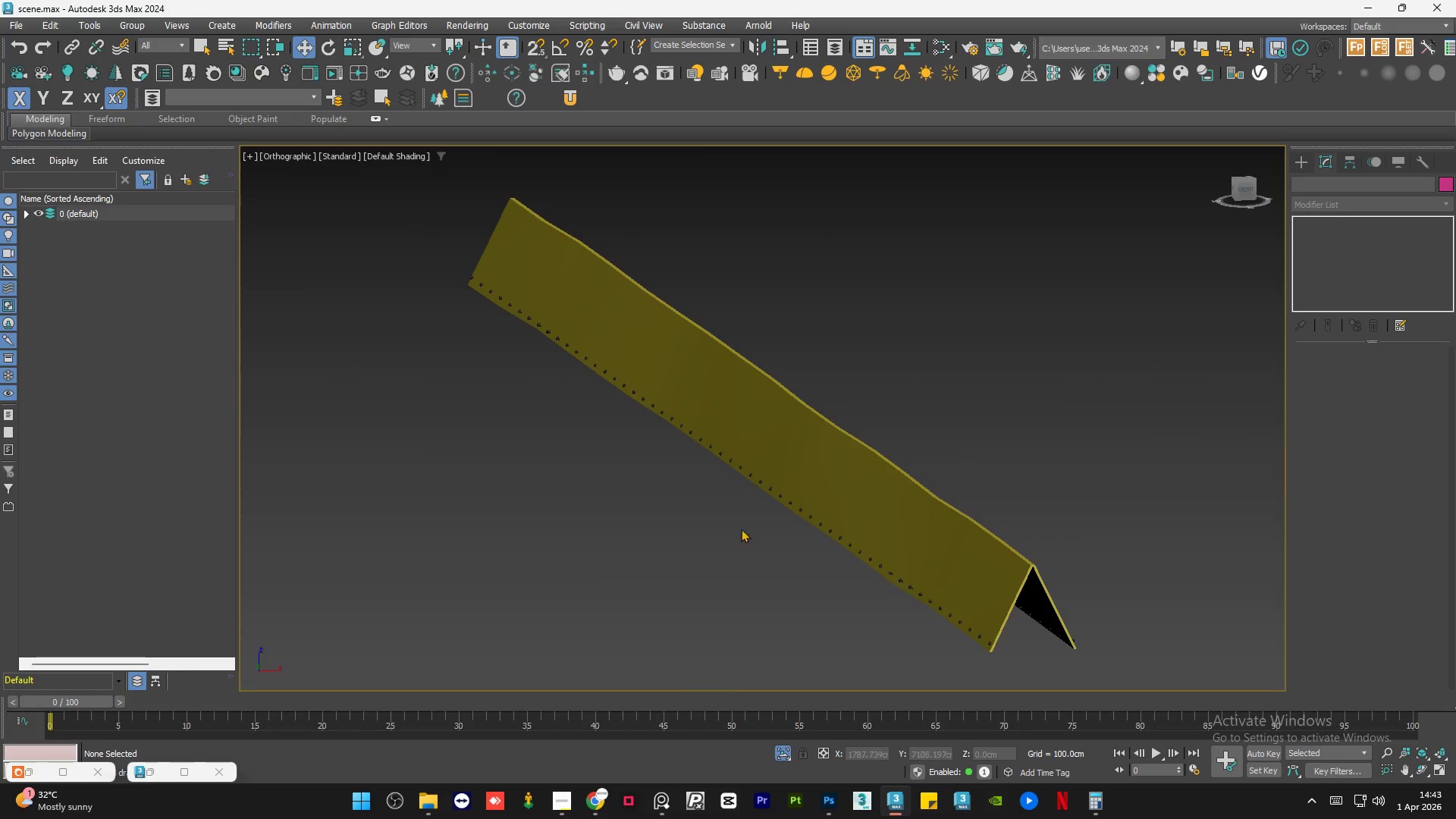 
hold_key(key=AltLeft, duration=0.53)
 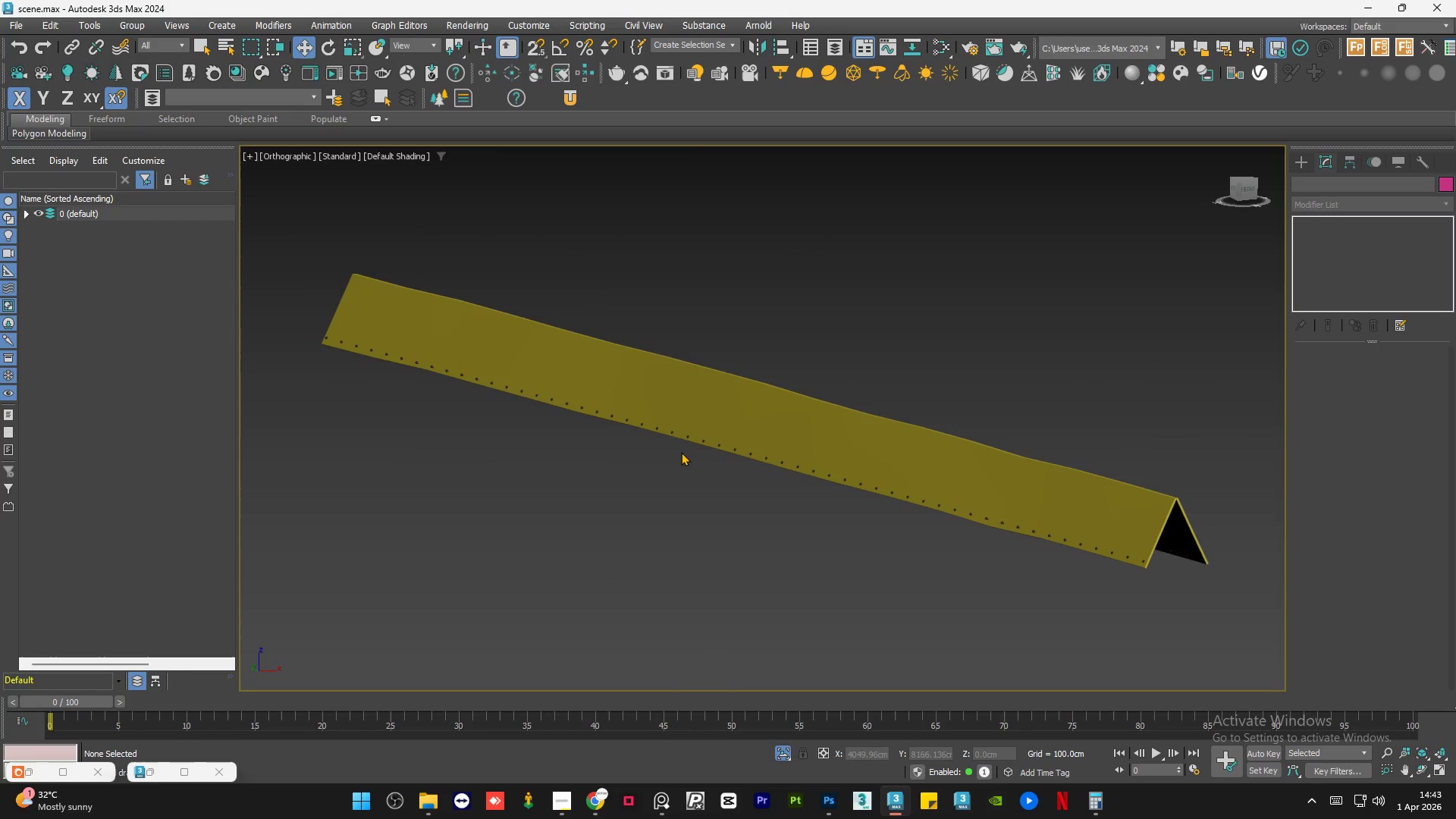 
scroll: coordinate [649, 480], scroll_direction: down, amount: 4.0
 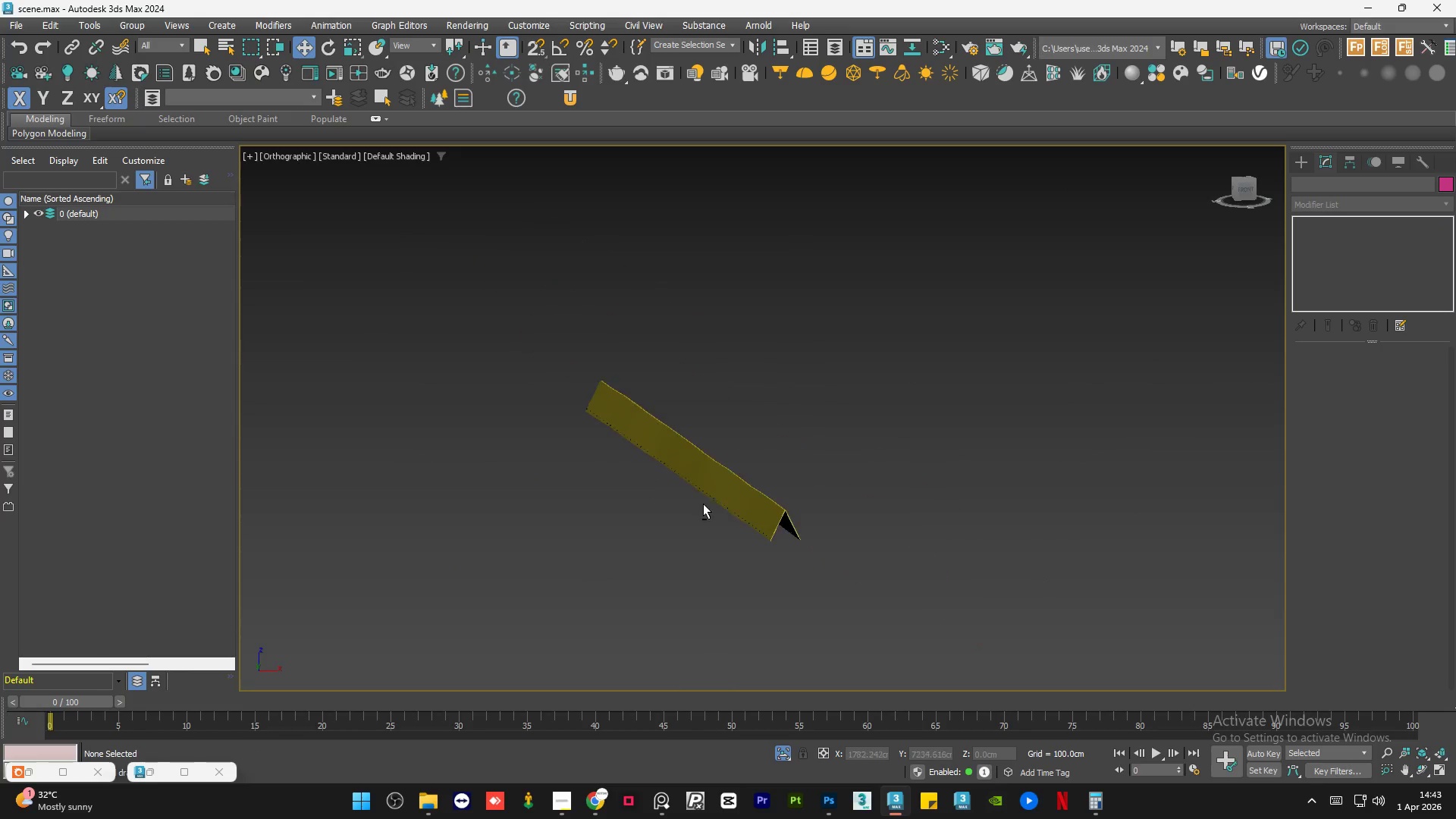 
key(Z)
 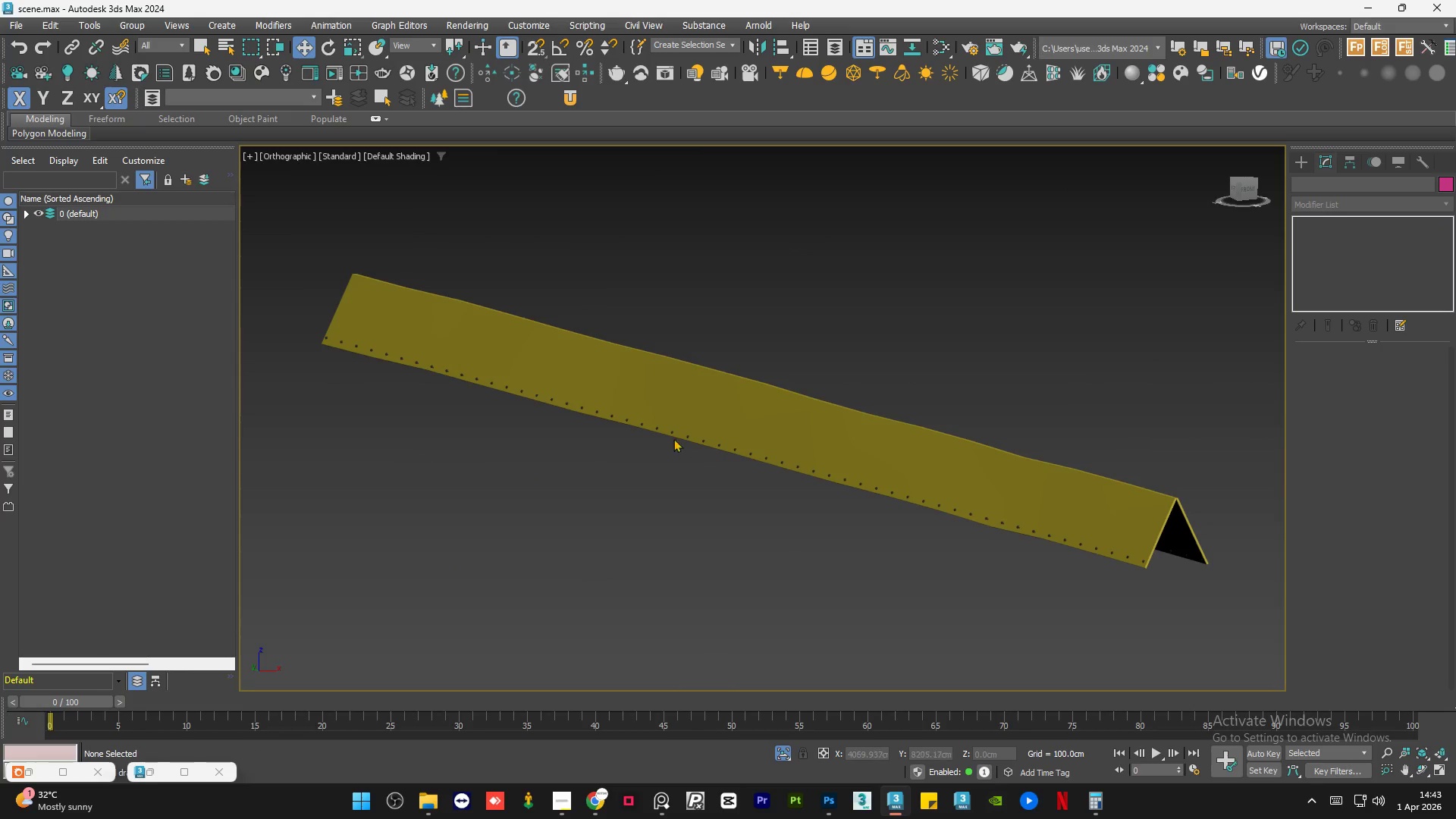 
scroll: coordinate [624, 424], scroll_direction: up, amount: 9.0
 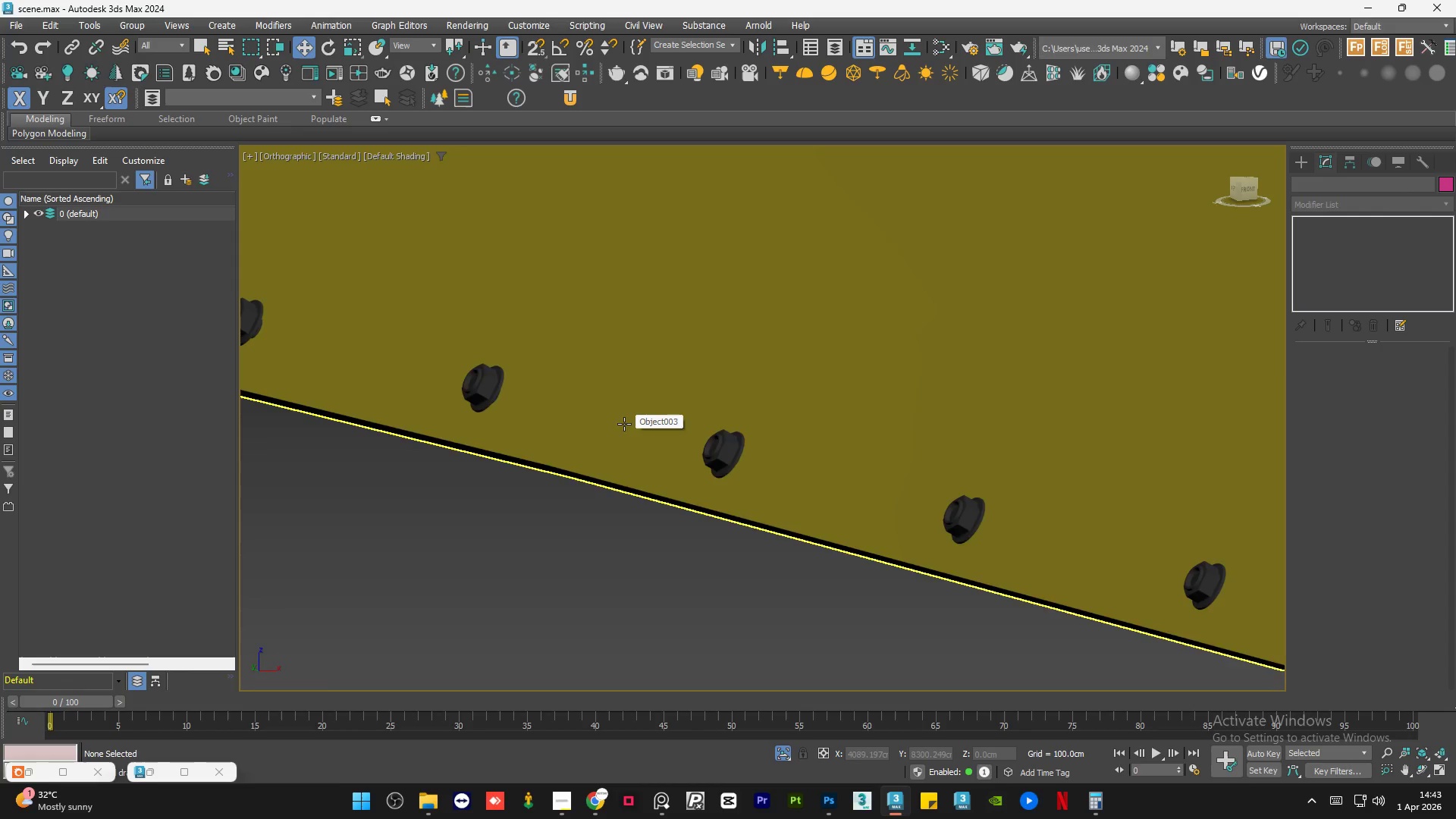 
scroll: coordinate [623, 428], scroll_direction: down, amount: 8.0
 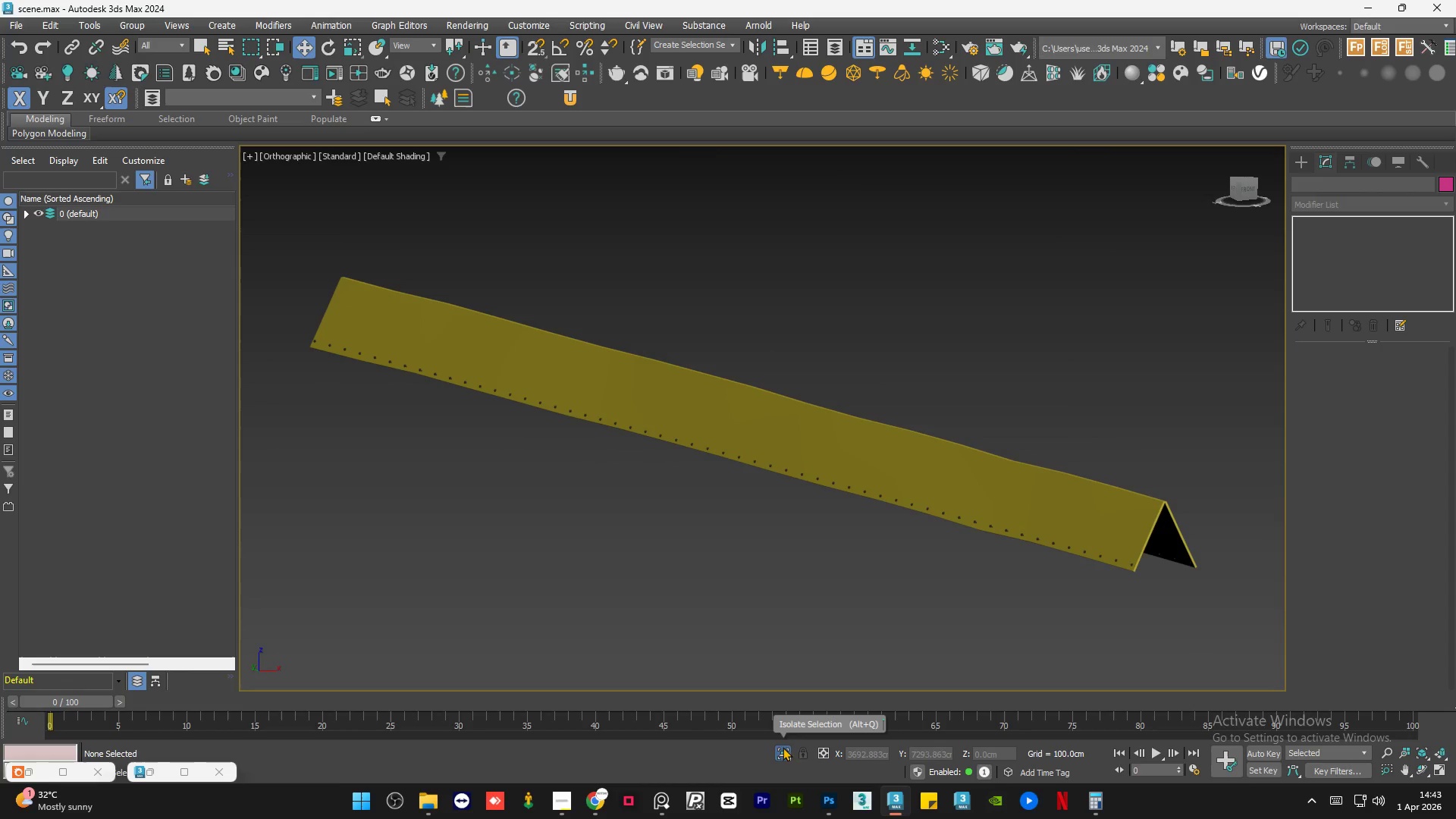 
scroll: coordinate [977, 526], scroll_direction: up, amount: 6.0
 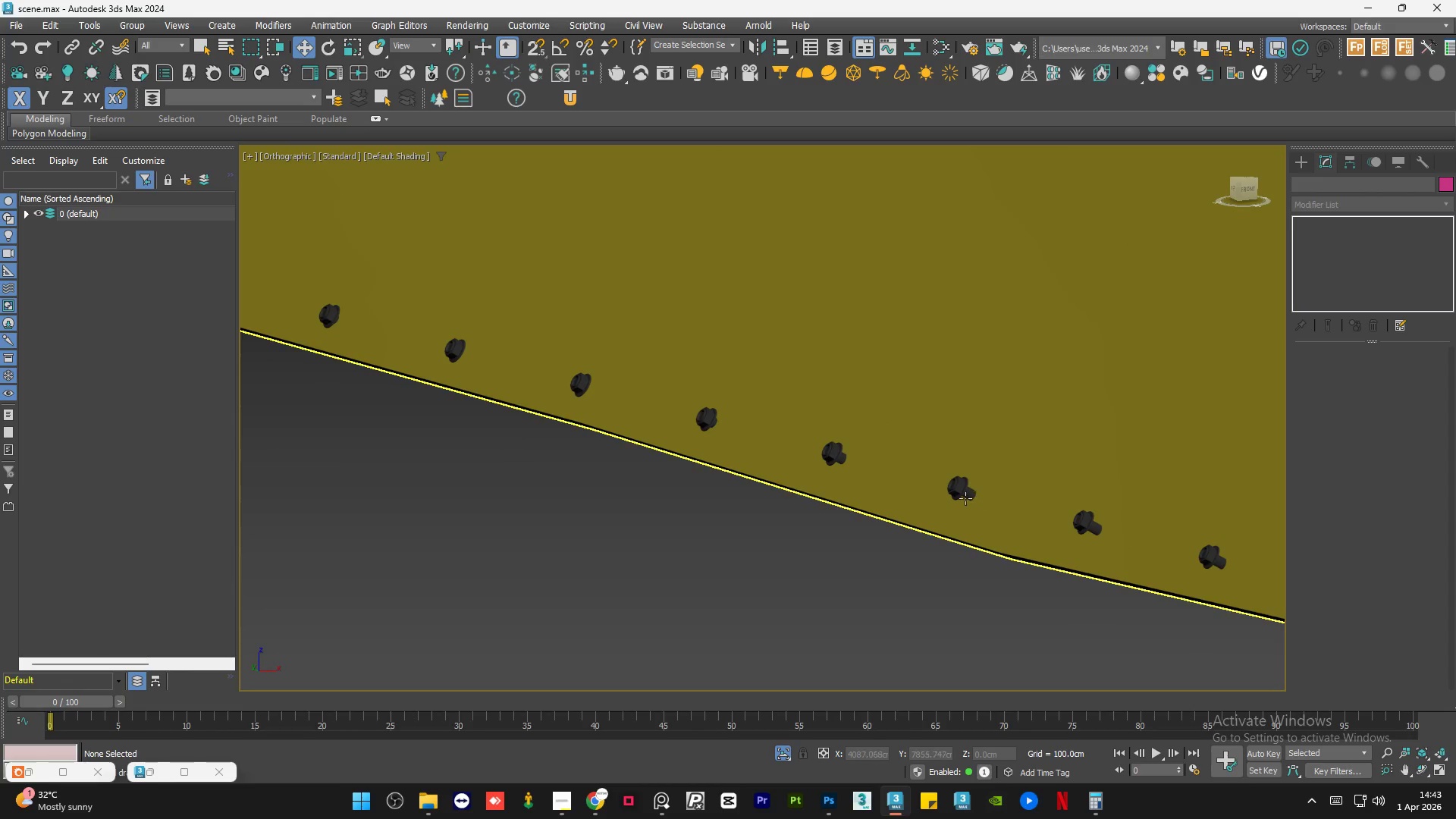 
left_click([964, 495])
 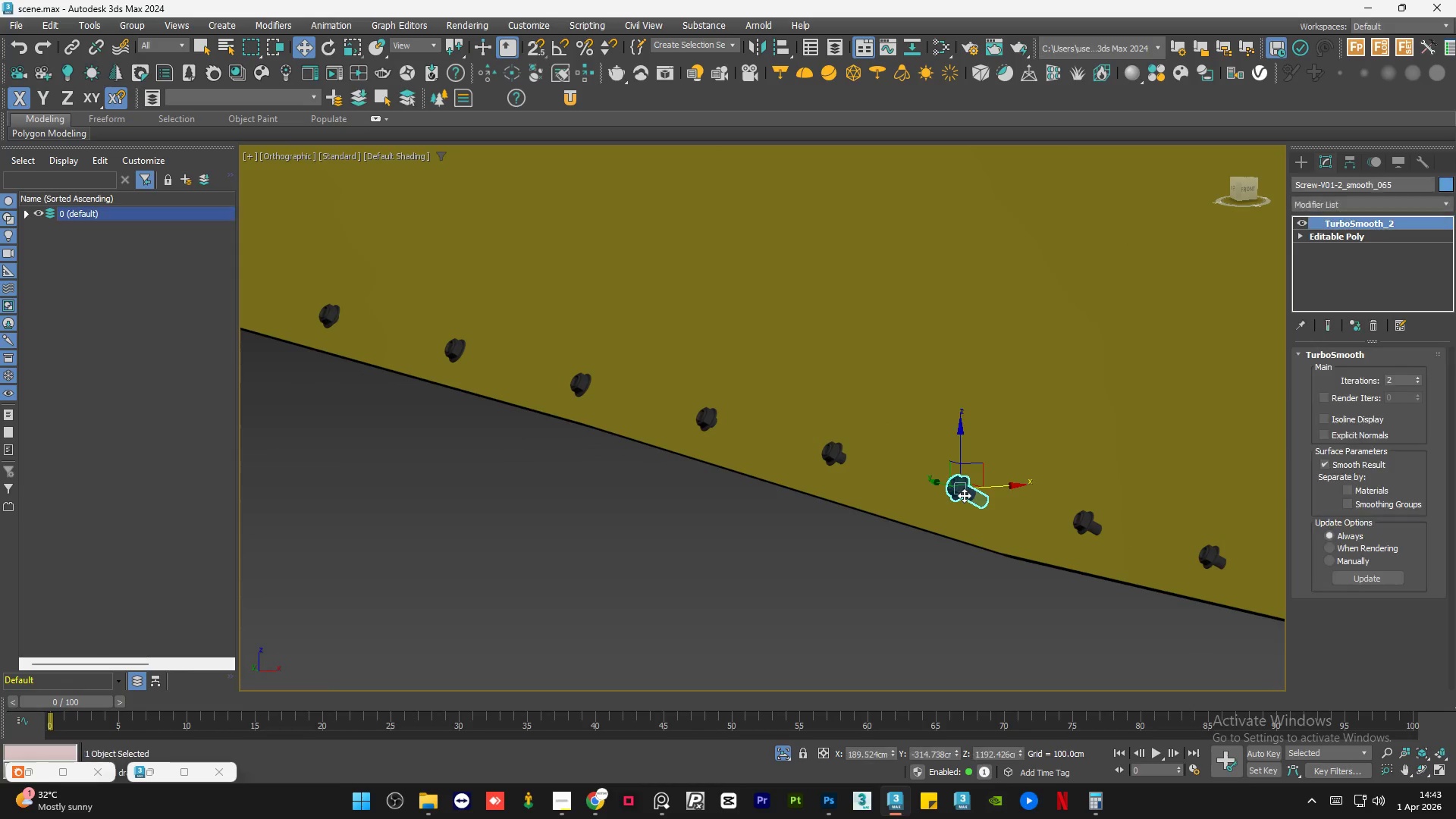 
hold_key(key=ControlLeft, duration=0.72)
 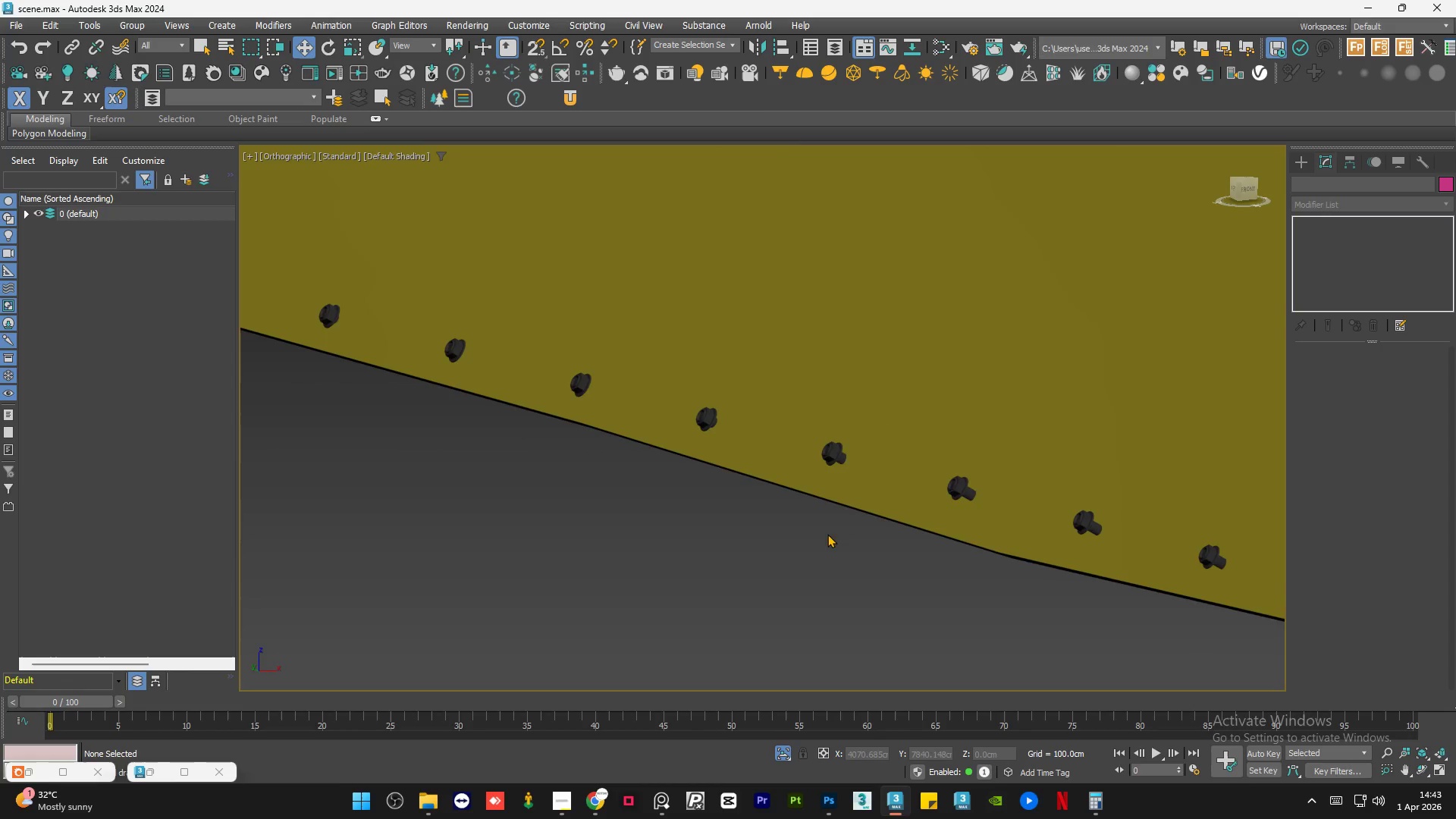 
hold_key(key=ShiftLeft, duration=0.5)
 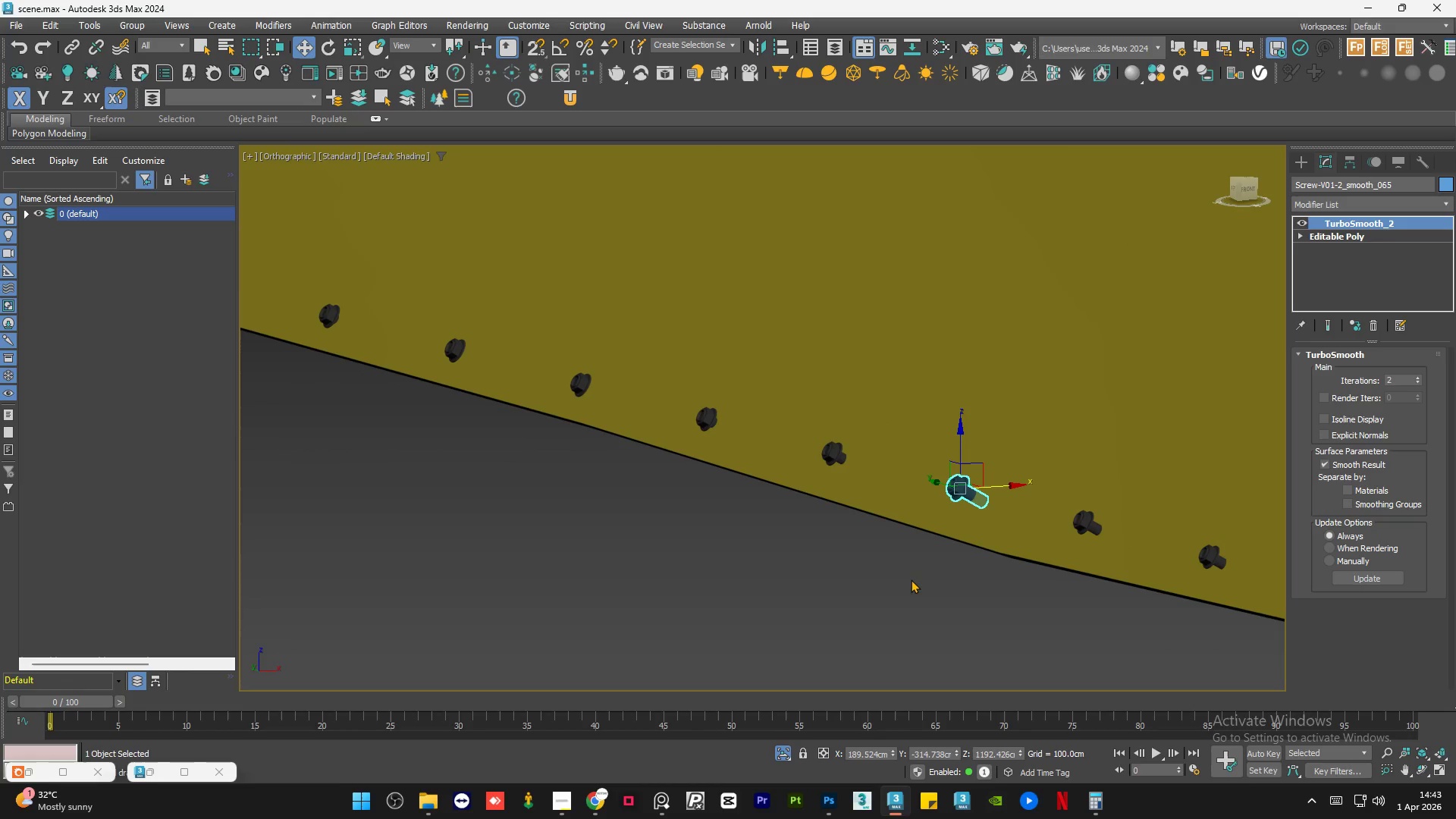 
left_click([909, 581])
 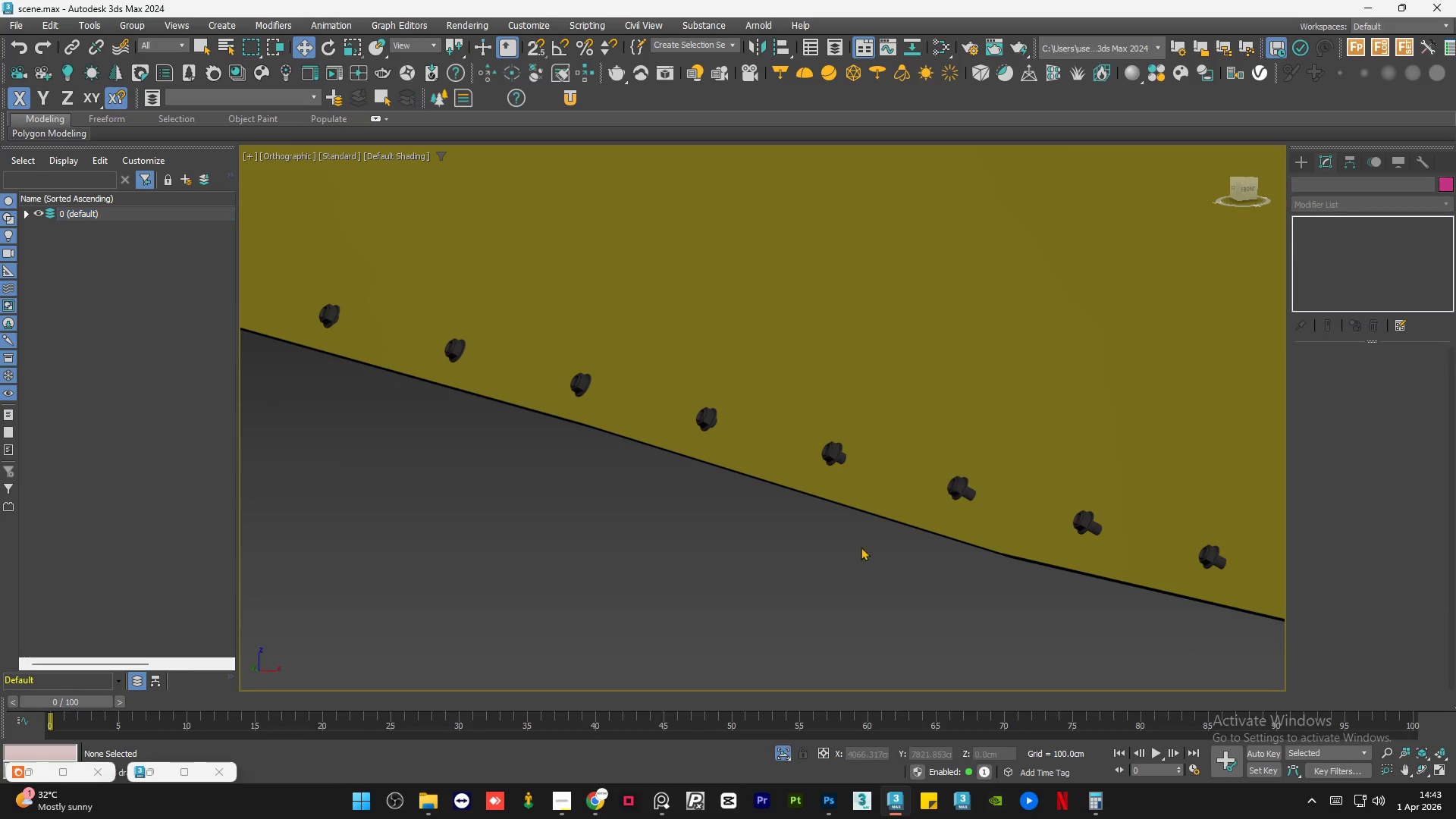 
hold_key(key=AltLeft, duration=0.44)
 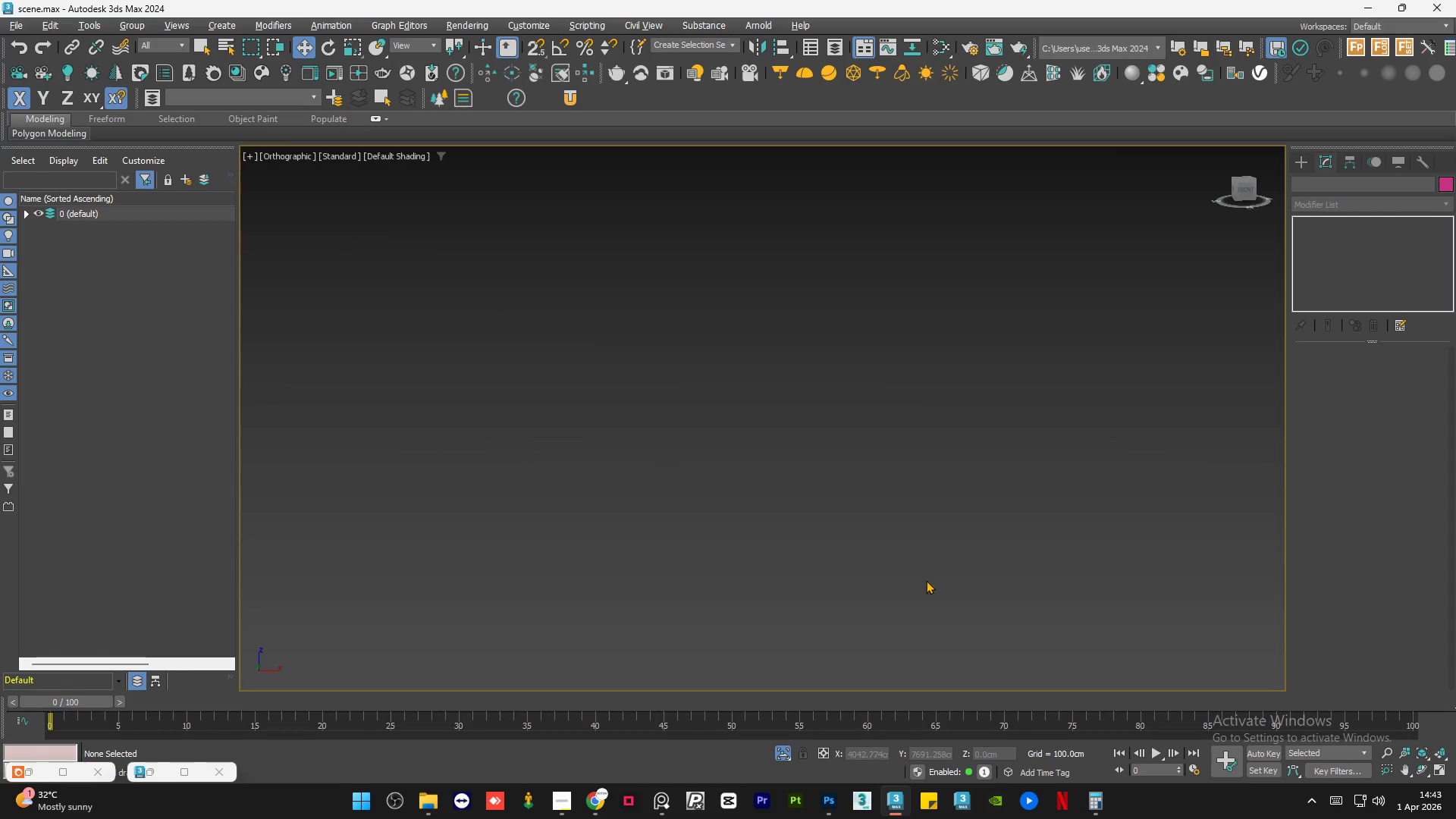 
scroll: coordinate [830, 529], scroll_direction: down, amount: 5.0
 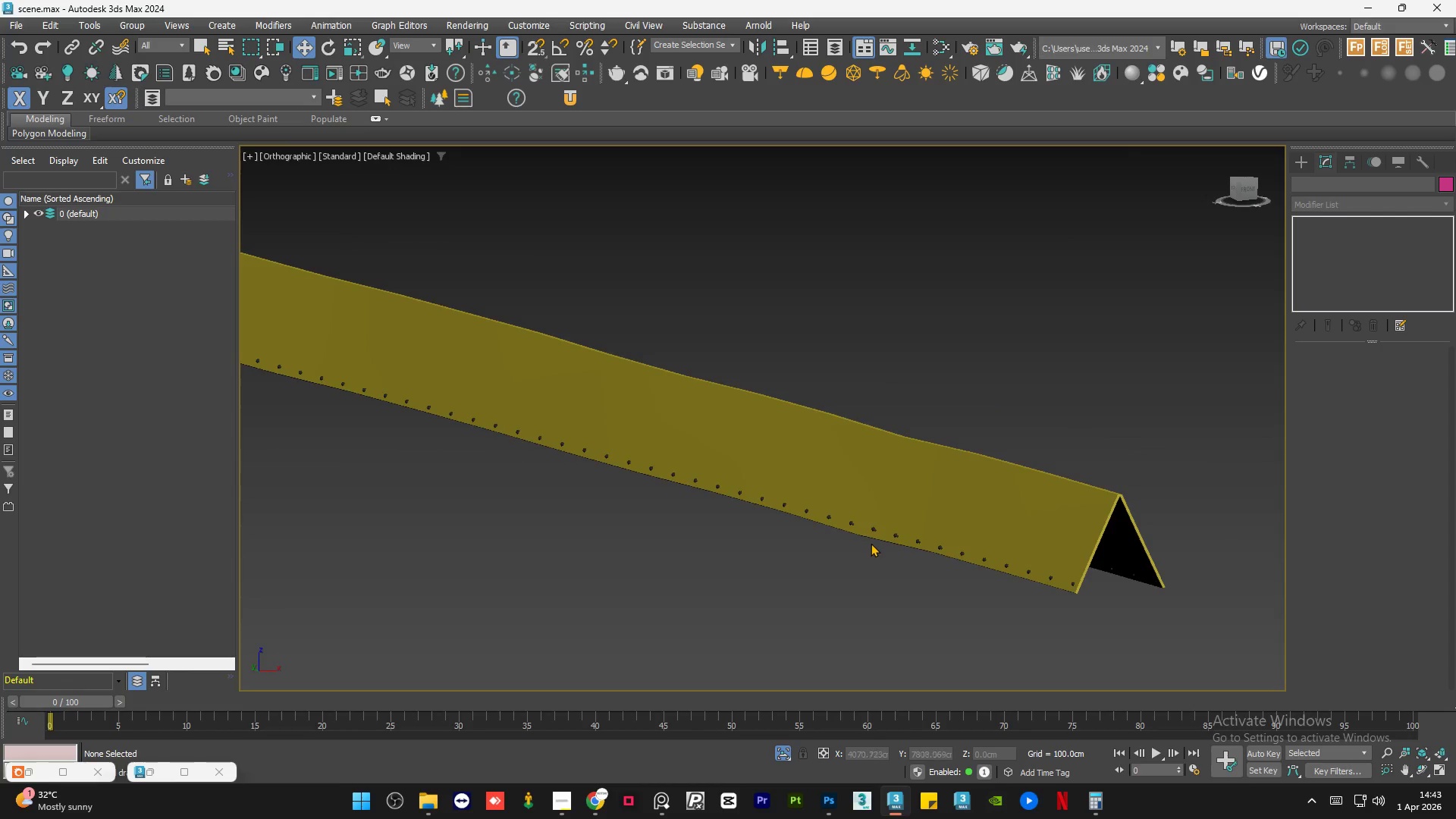 
key(Z)
 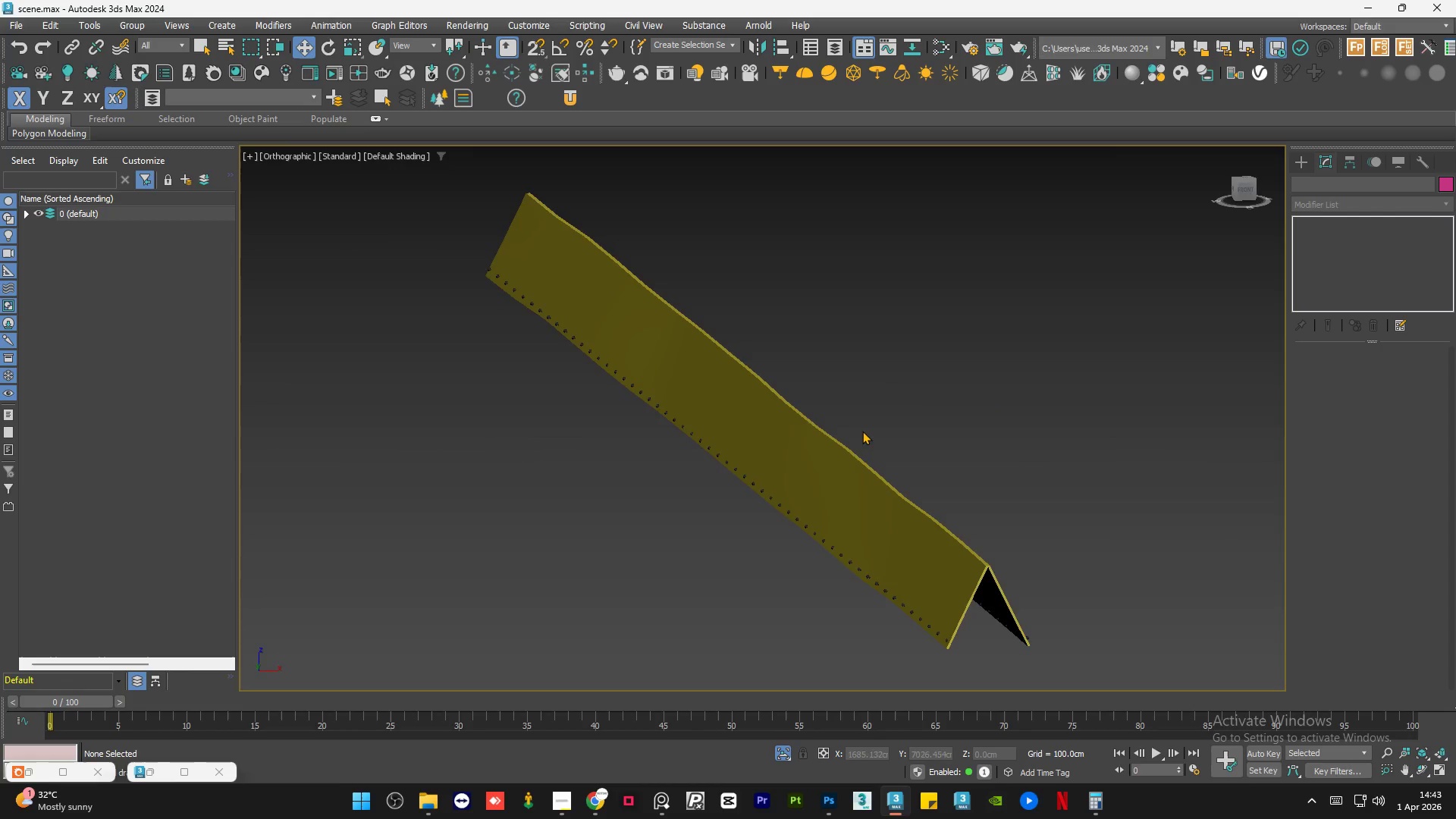 
scroll: coordinate [902, 541], scroll_direction: down, amount: 1.0
 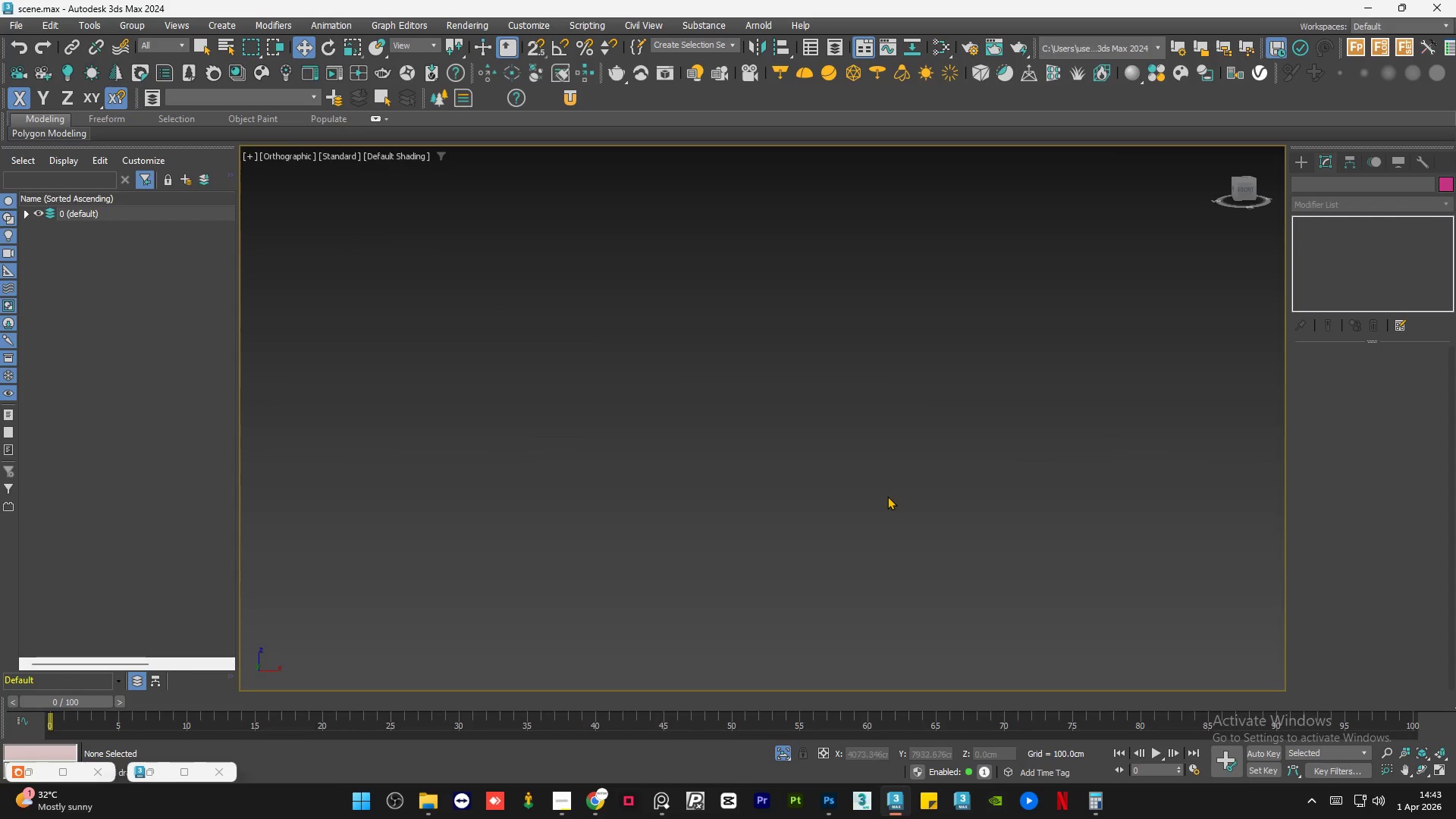 
scroll: coordinate [1053, 544], scroll_direction: up, amount: 10.0
 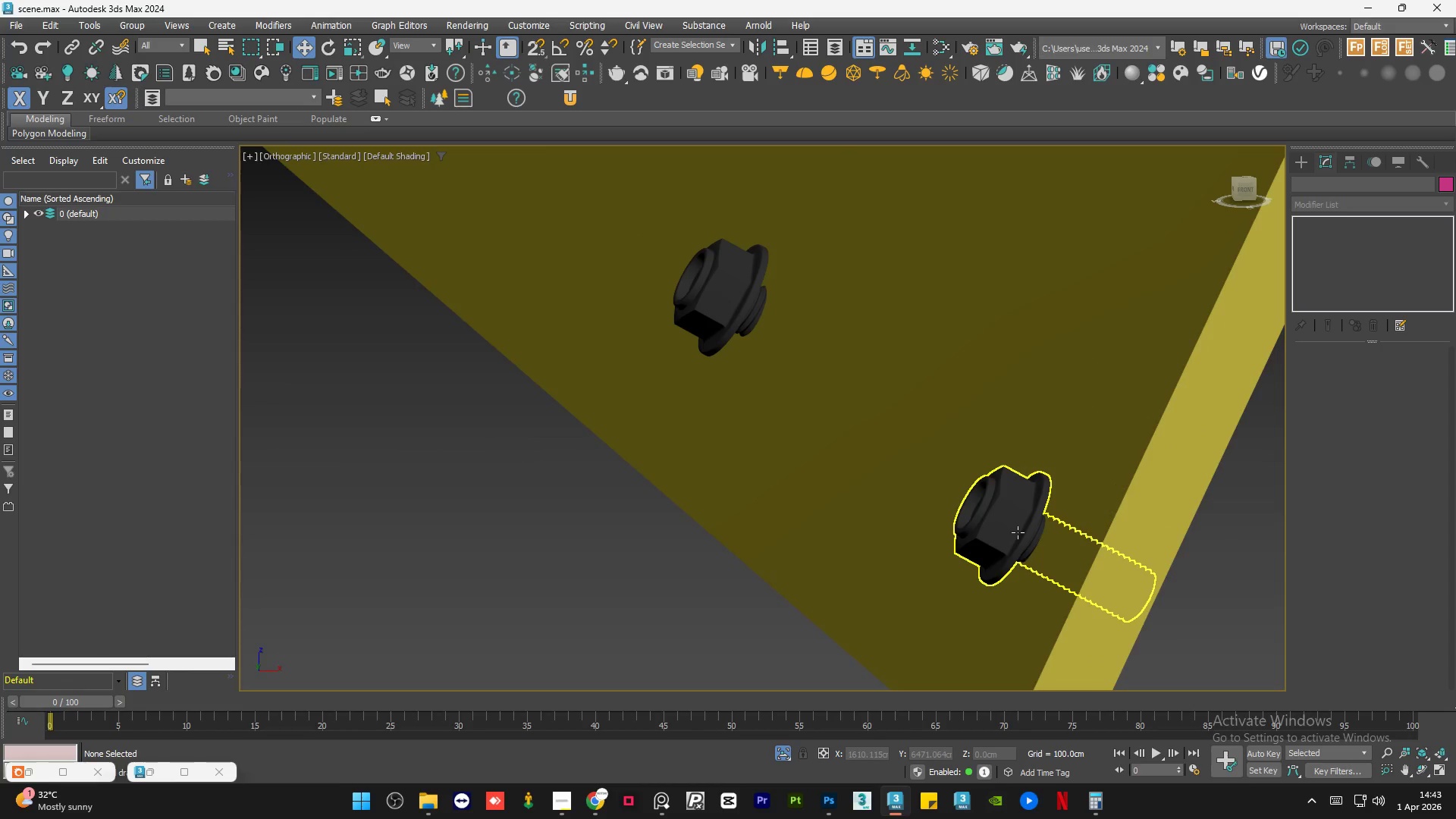 
left_click([1018, 532])
 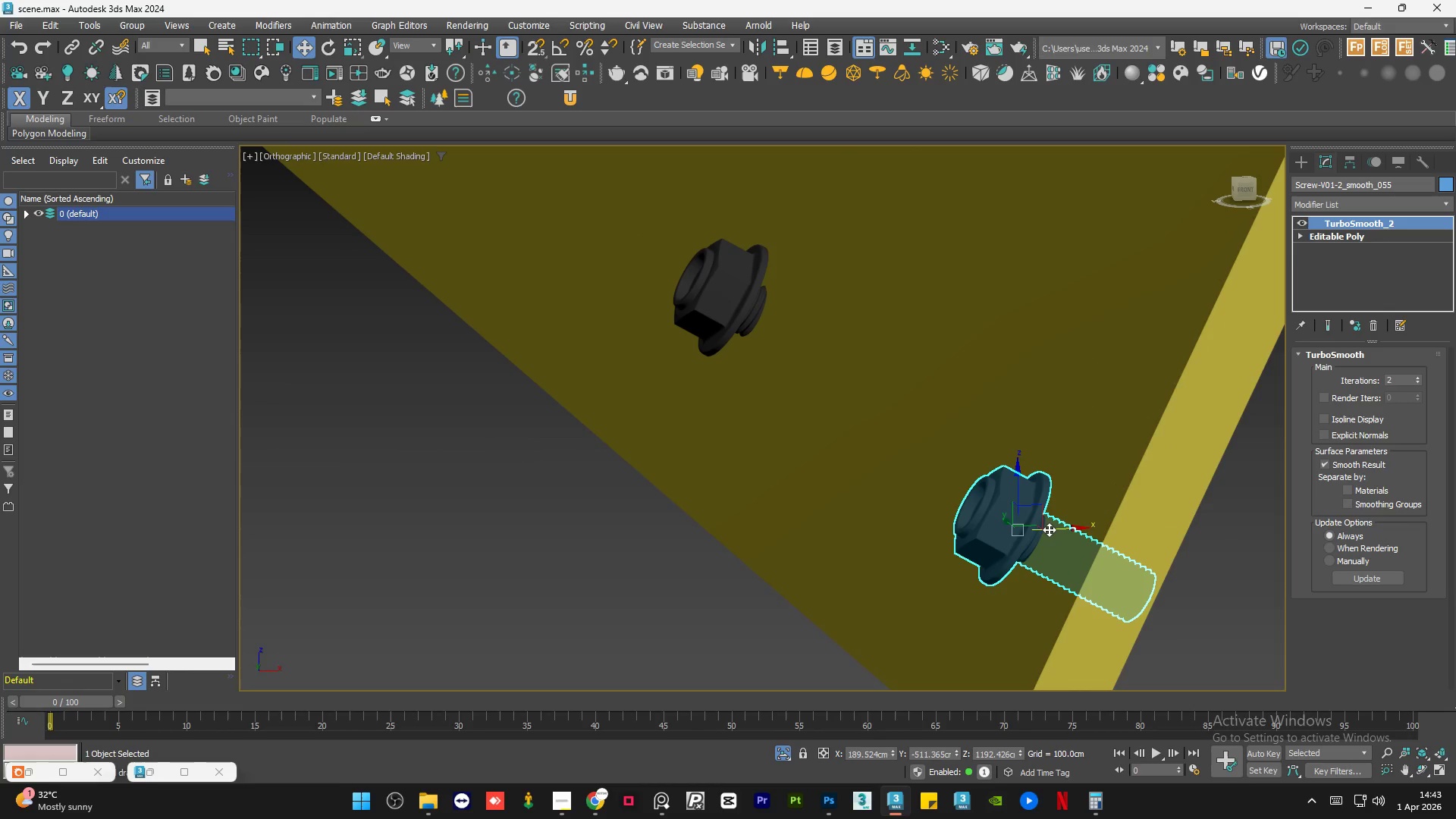 
left_click_drag(start_coordinate=[1051, 529], to_coordinate=[1059, 529])
 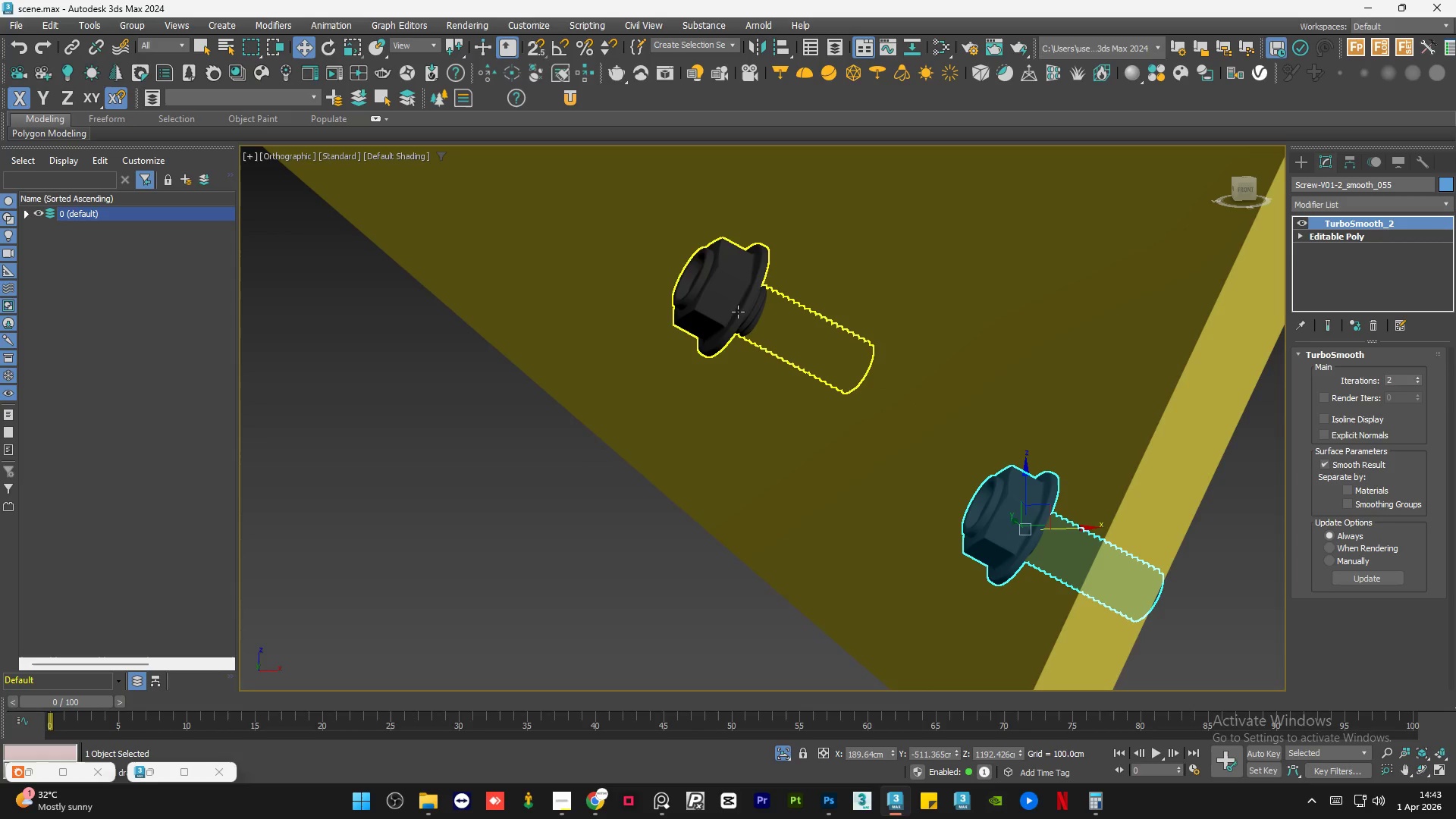 
left_click([736, 310])
 